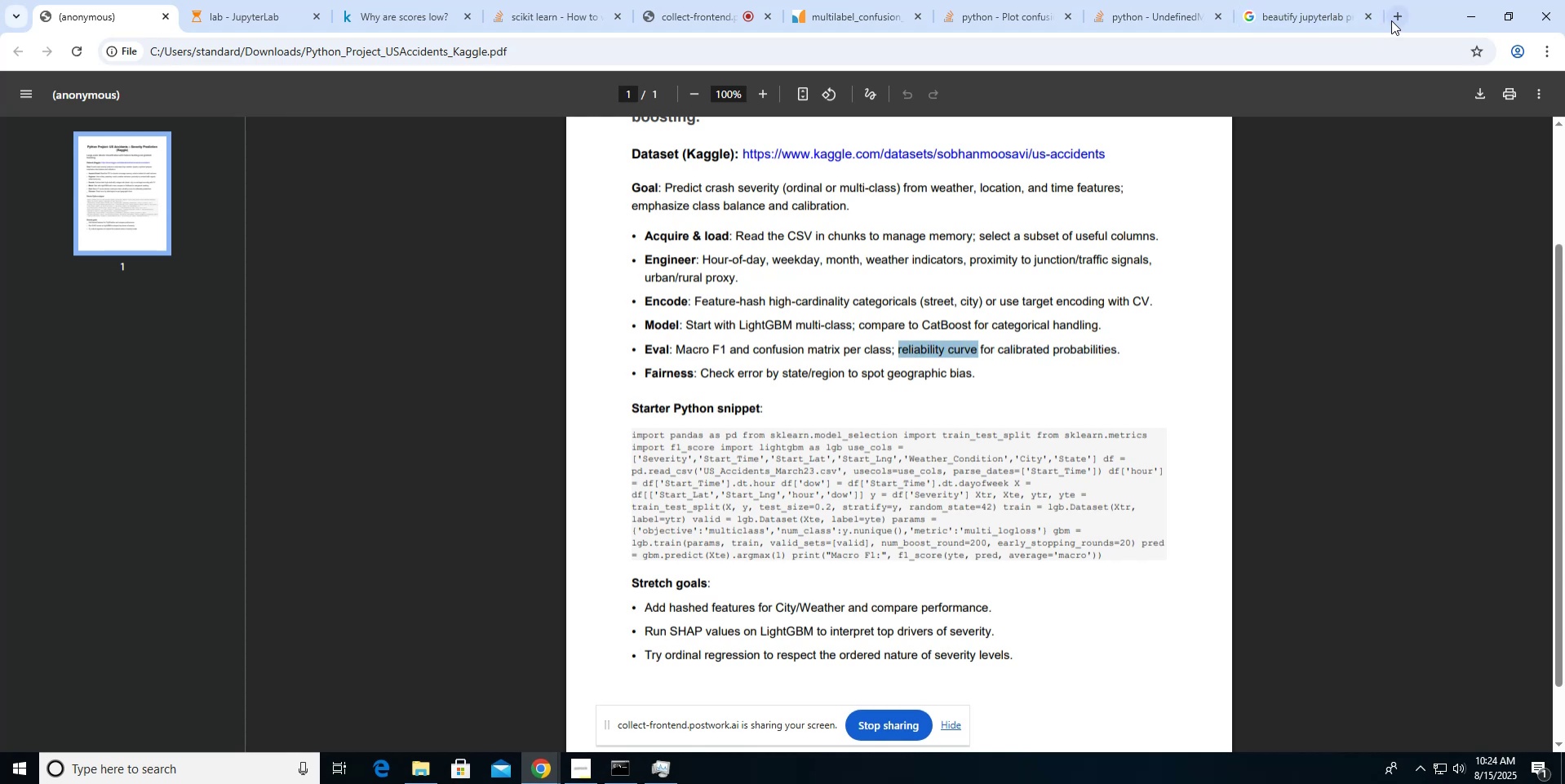 
left_click([1392, 20])
 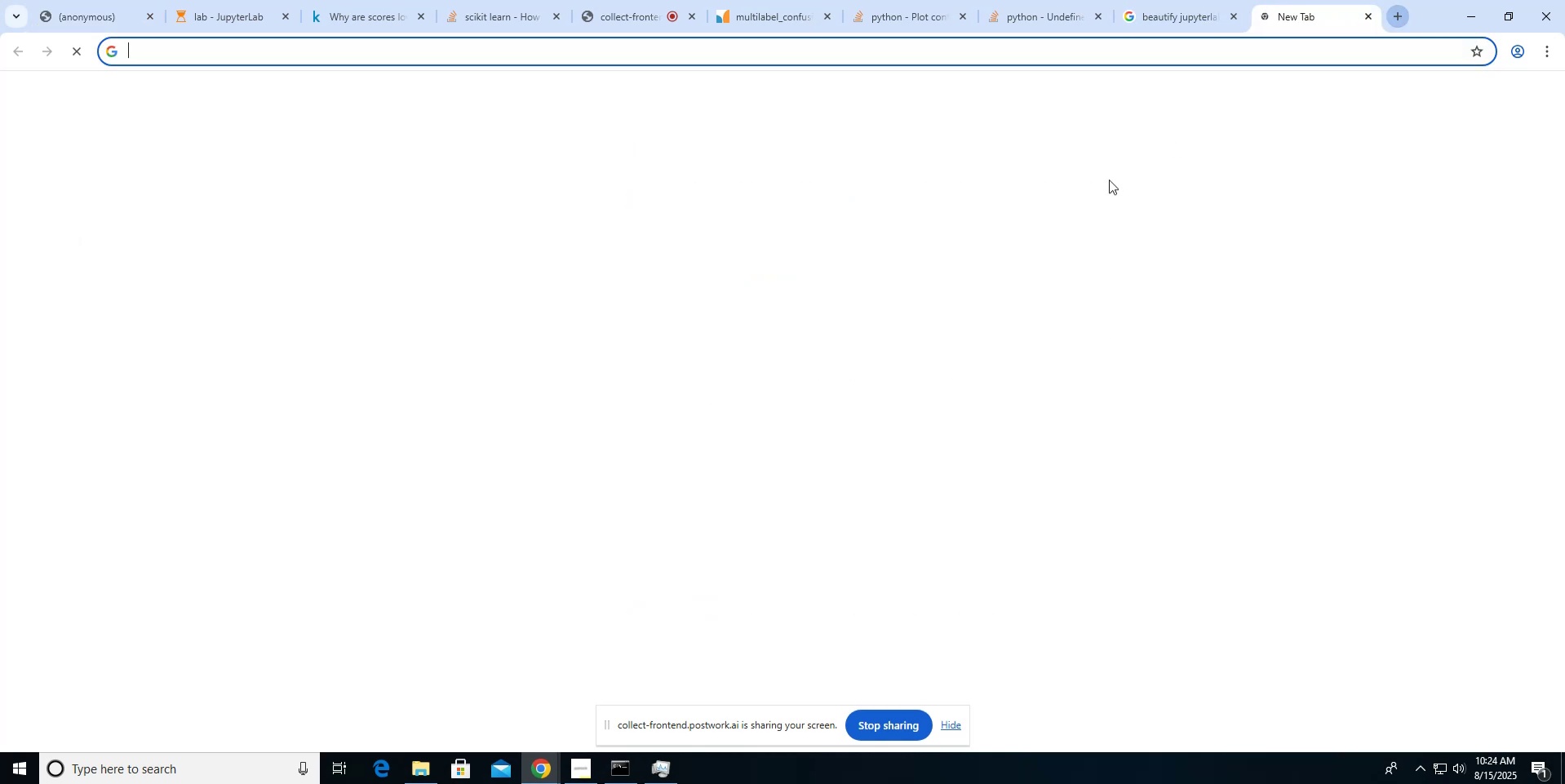 
type(reliabiliity)
key(Backspace)
key(Backspace)
key(Backspace)
type(ty curve sklearn)
 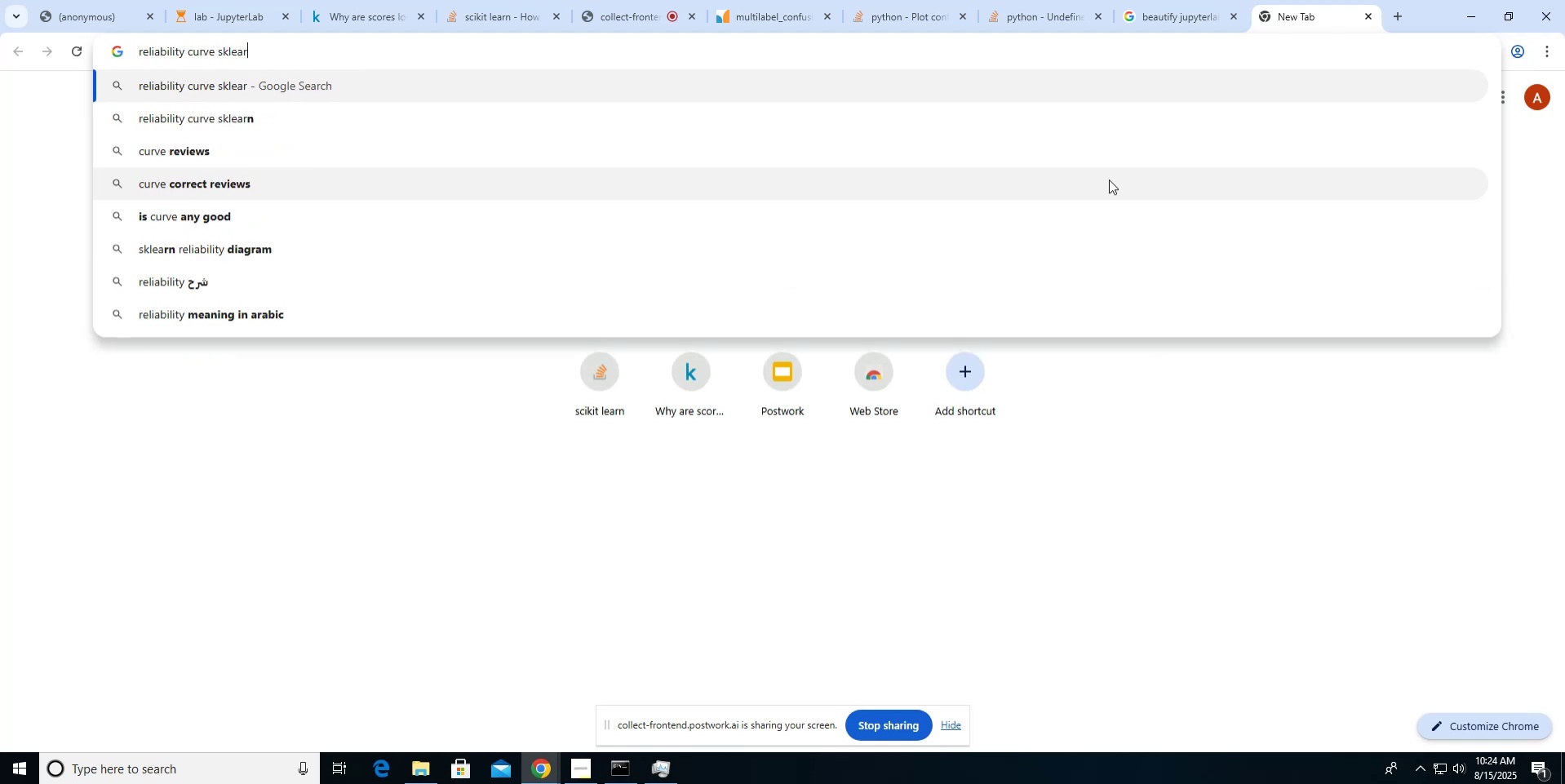 
key(Enter)
 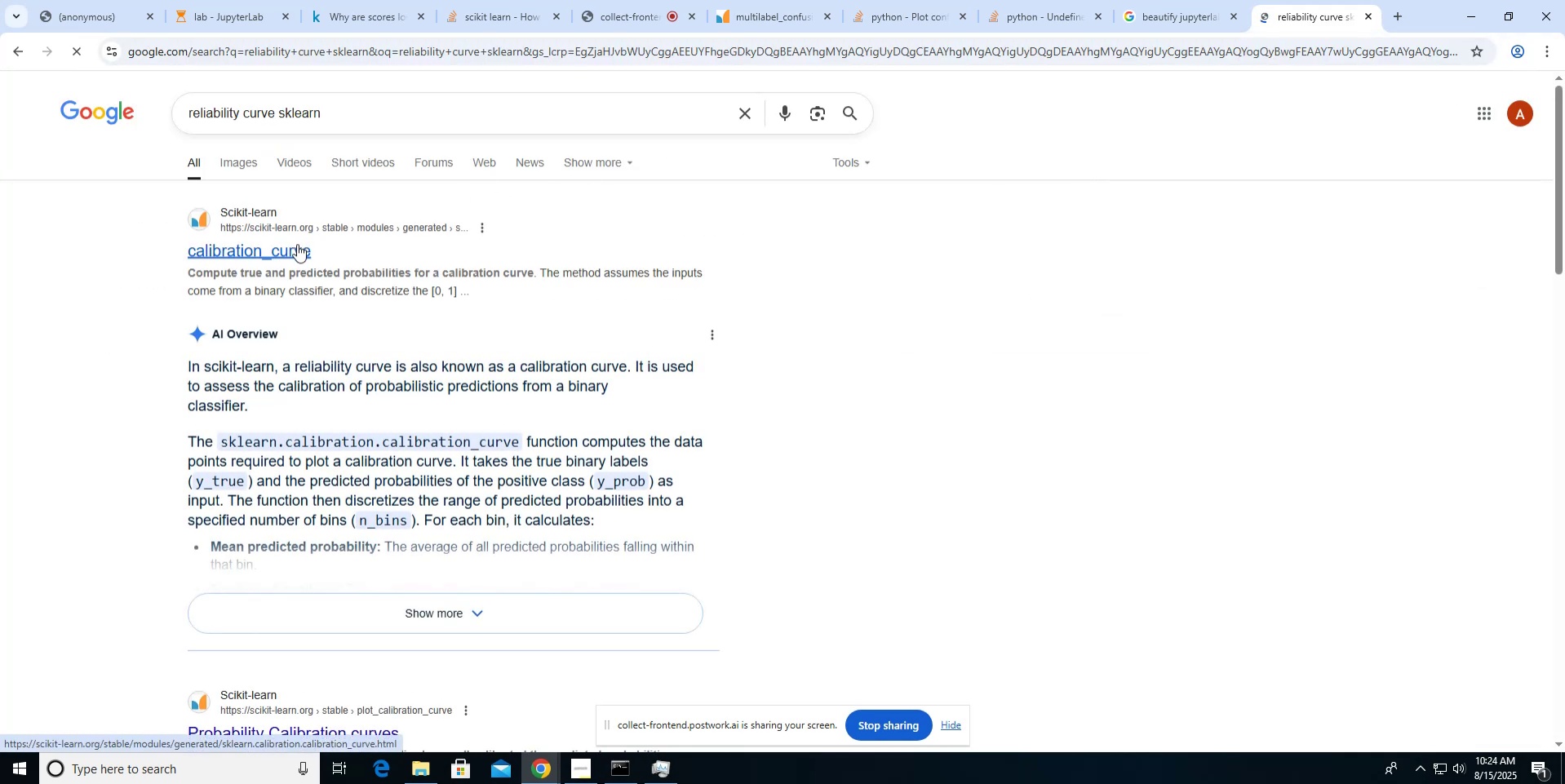 
wait(5.07)
 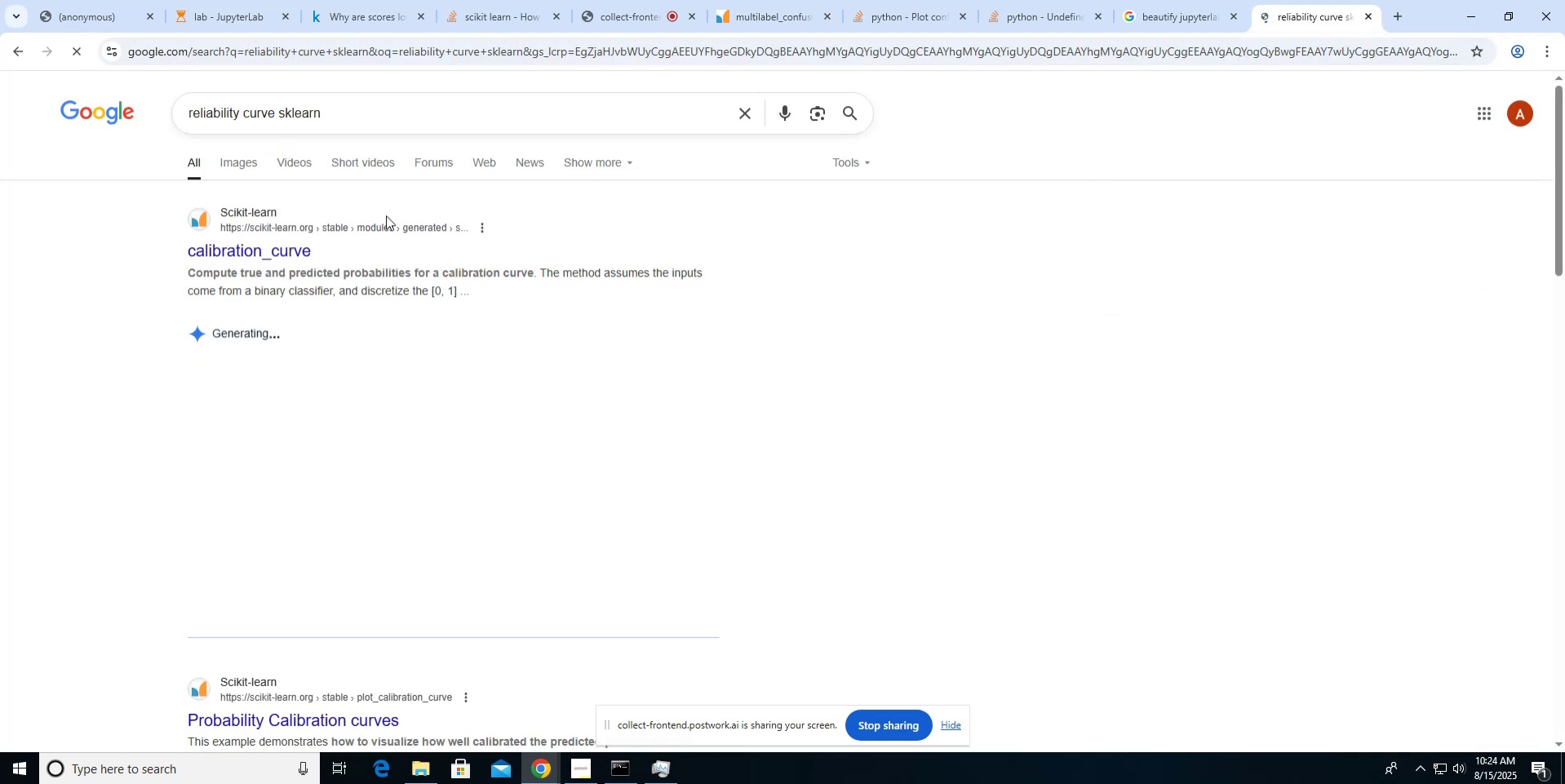 
middle_click([295, 244])
 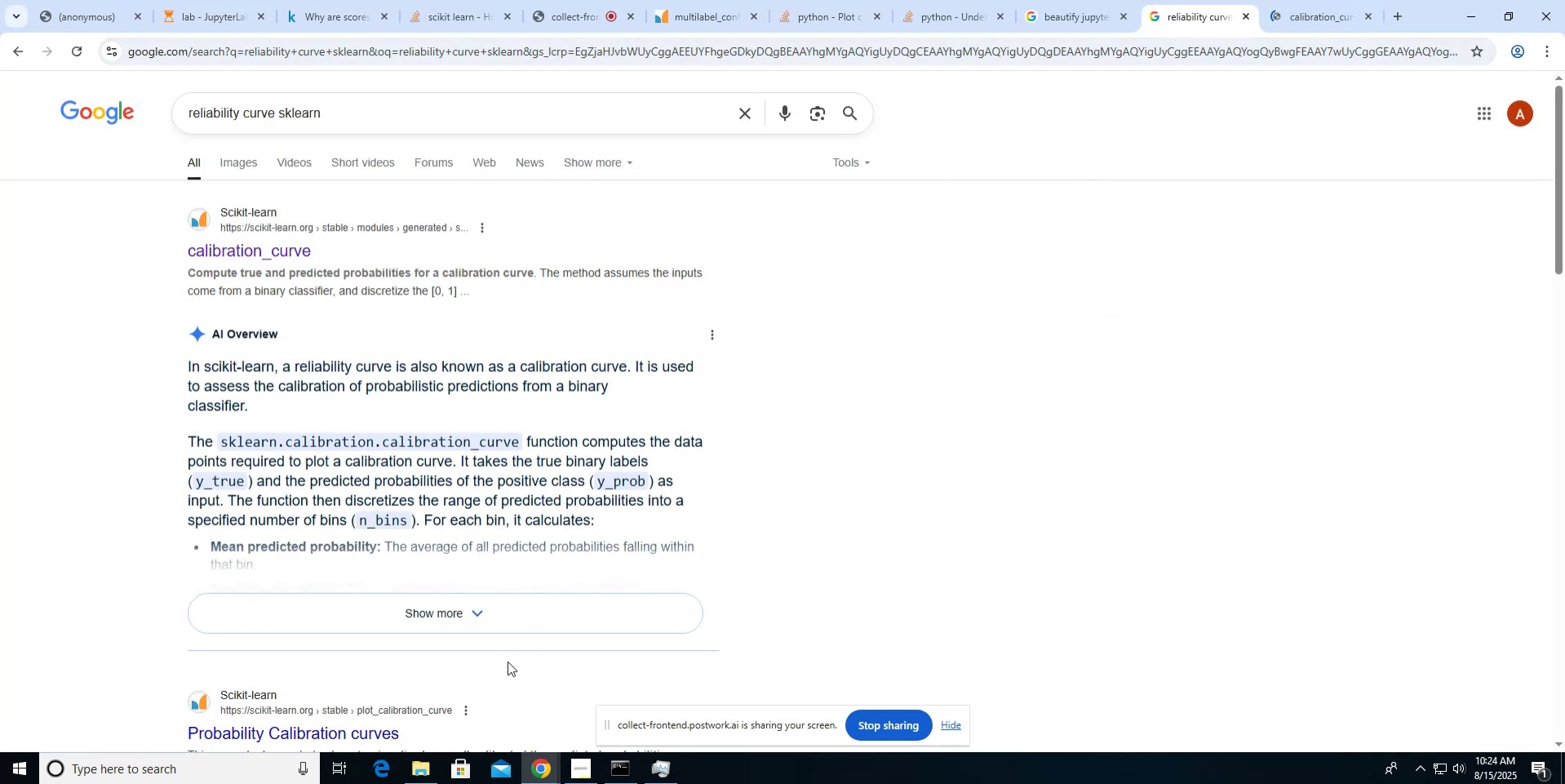 
middle_click([379, 729])
 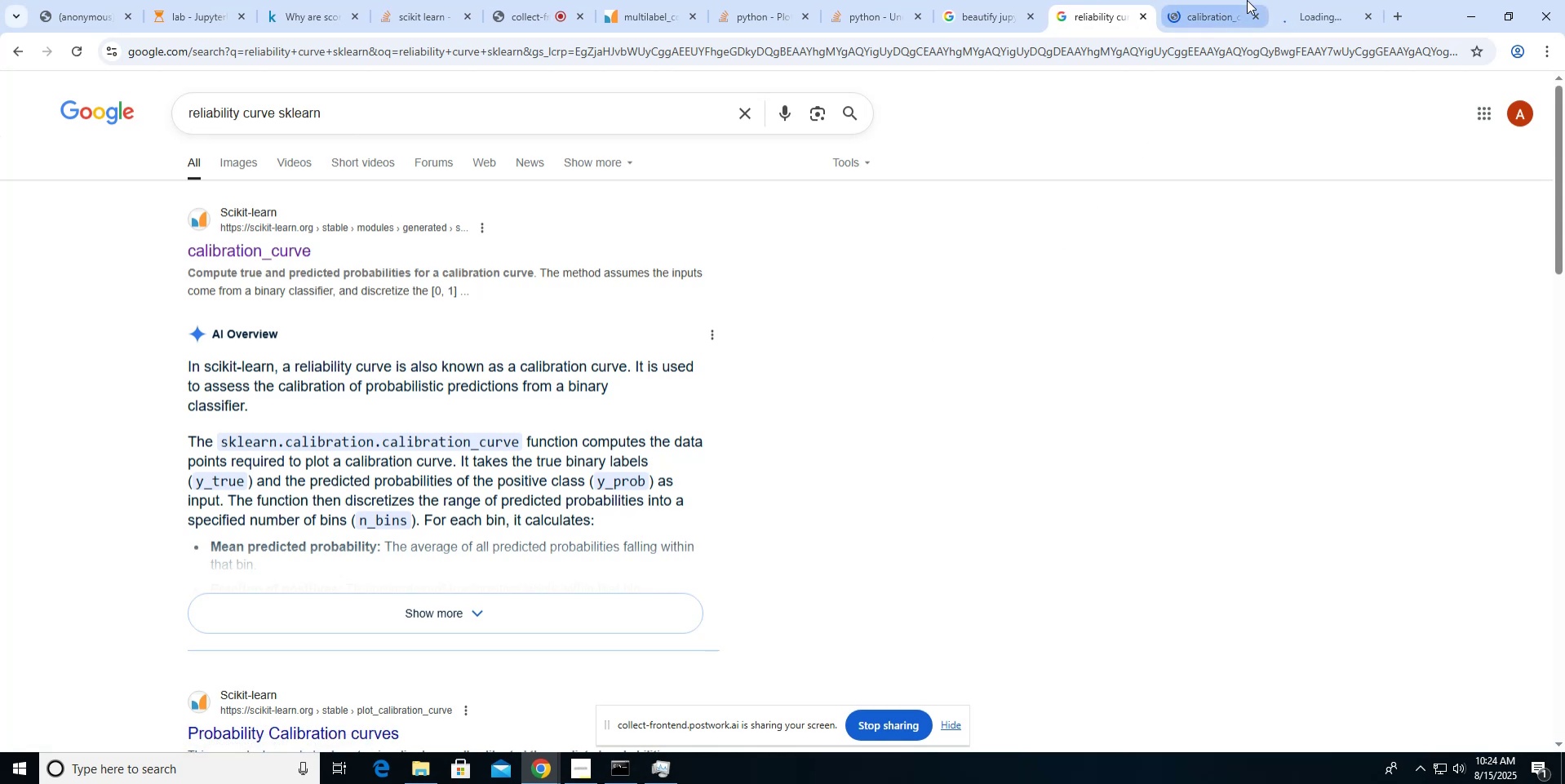 
left_click([1221, 20])
 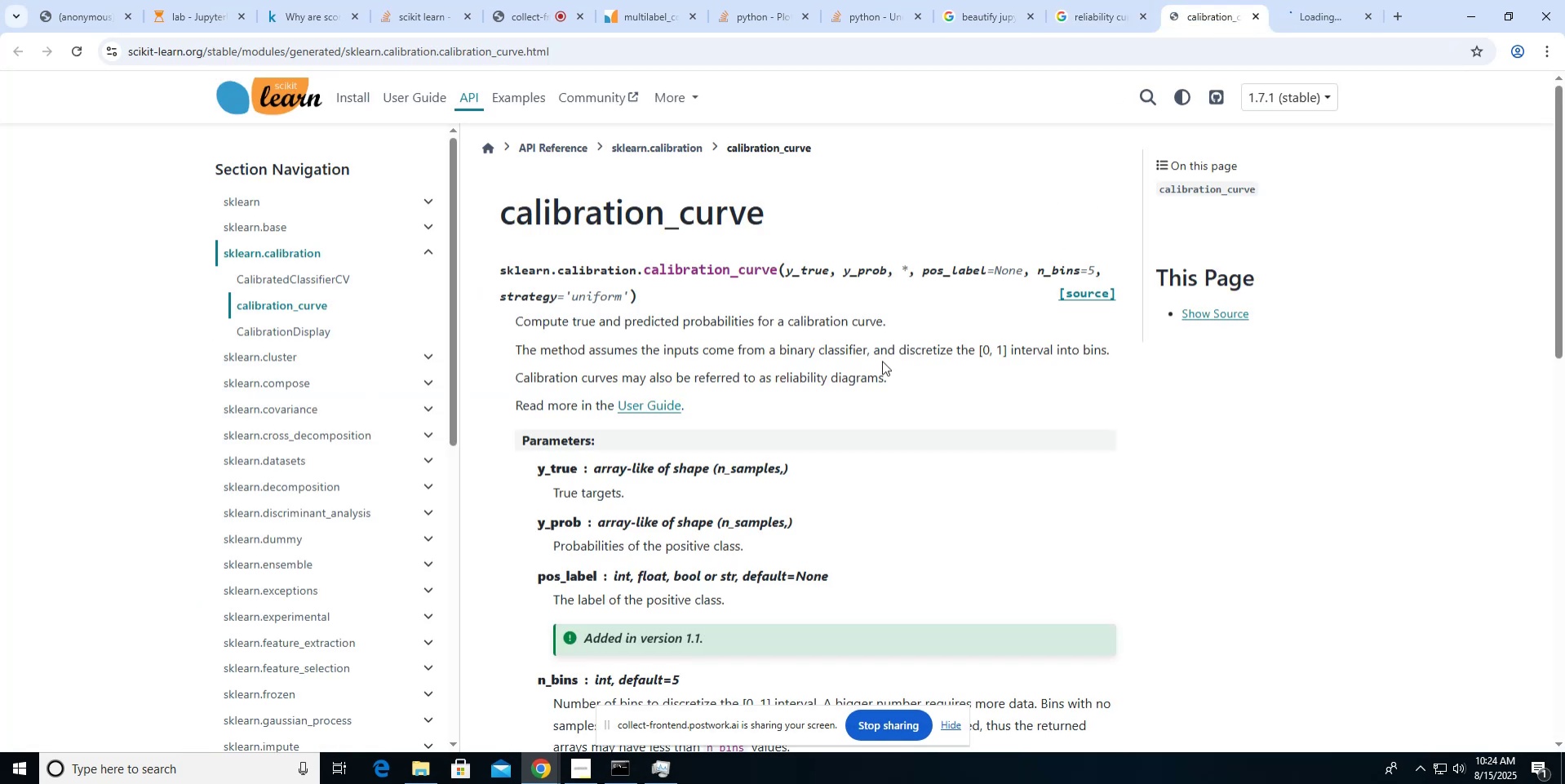 
scroll: coordinate [882, 361], scroll_direction: down, amount: 11.0
 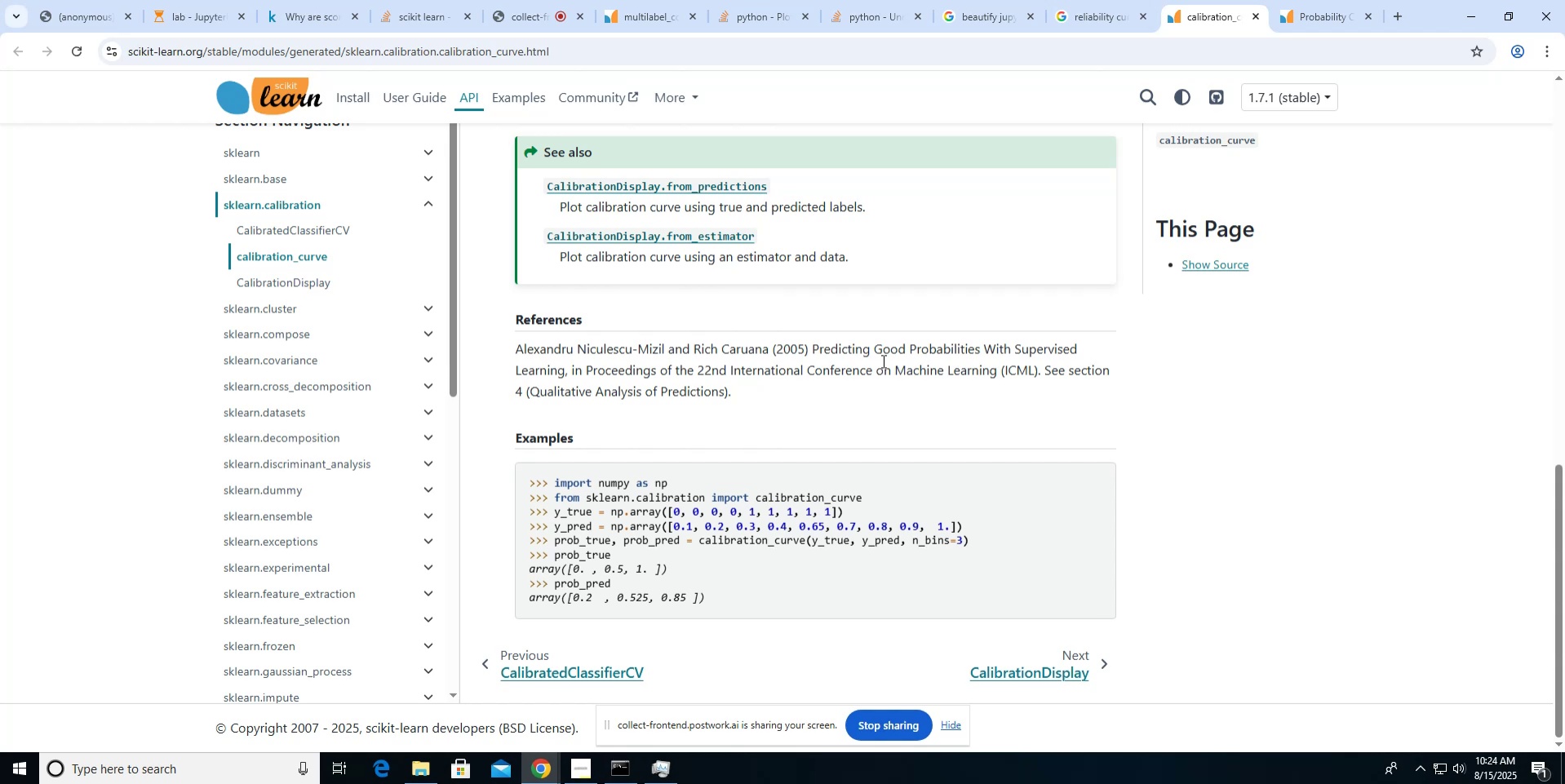 
wait(23.81)
 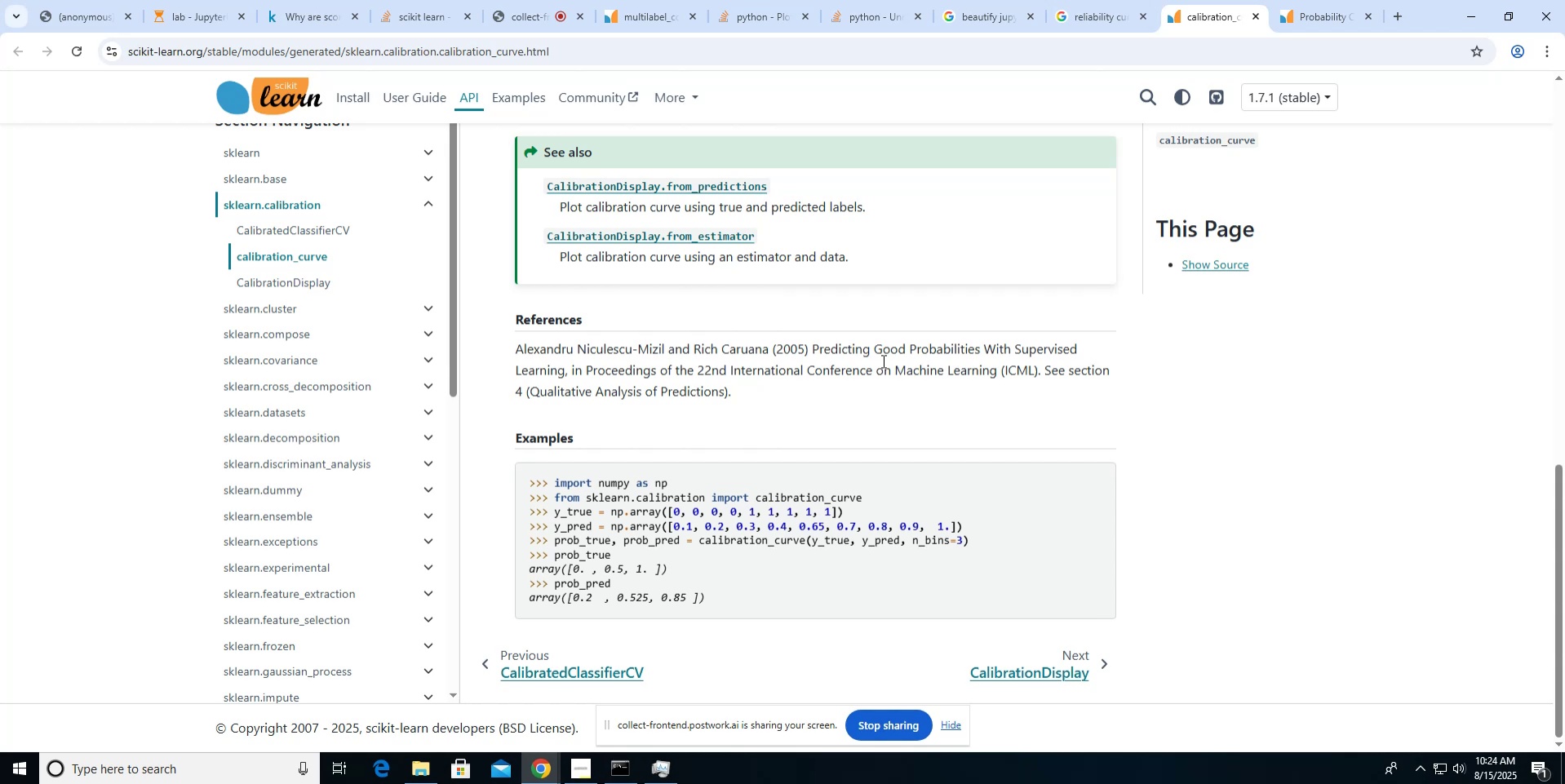 
left_click([870, 494])
 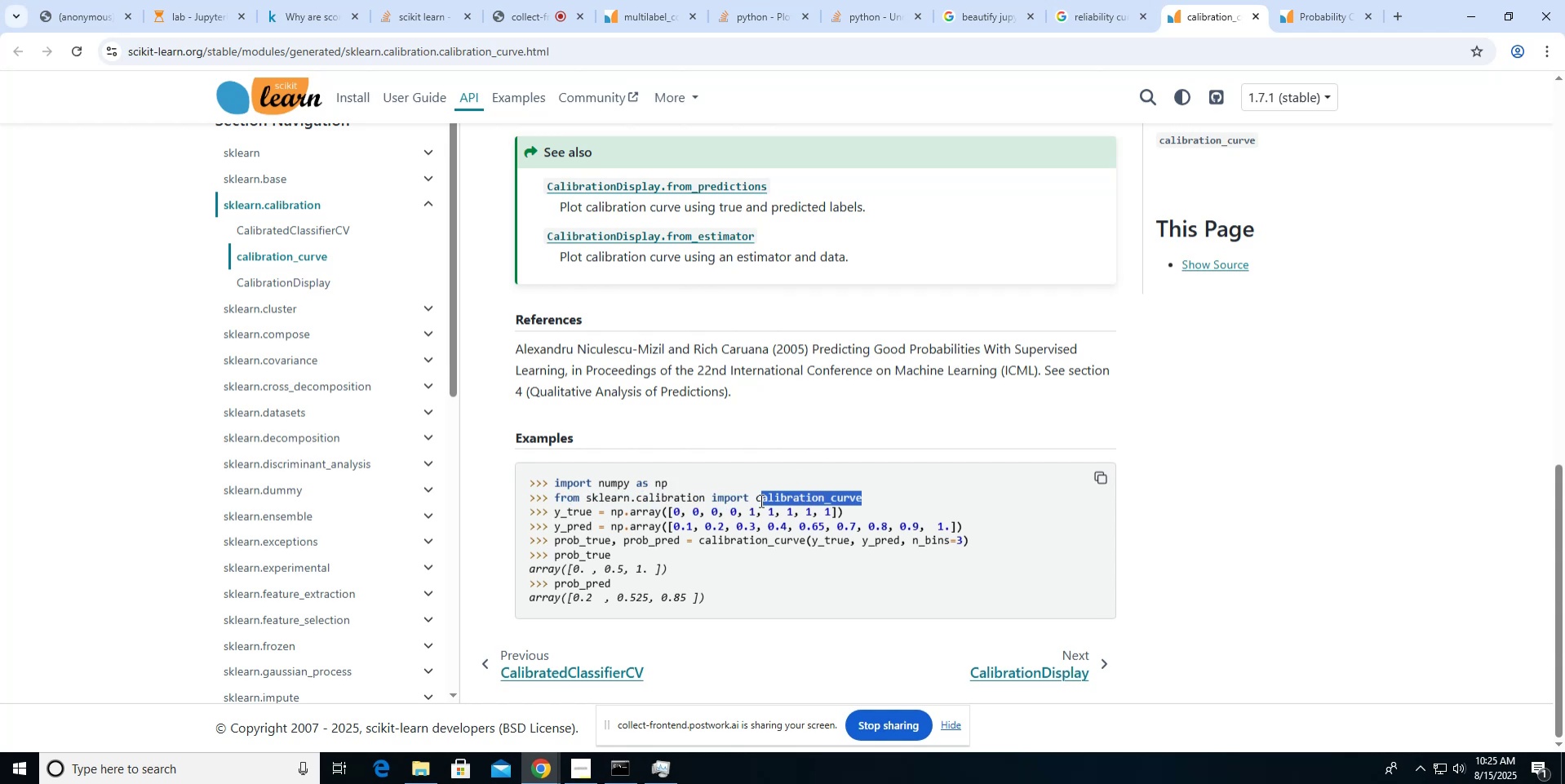 
key(Control+C)
 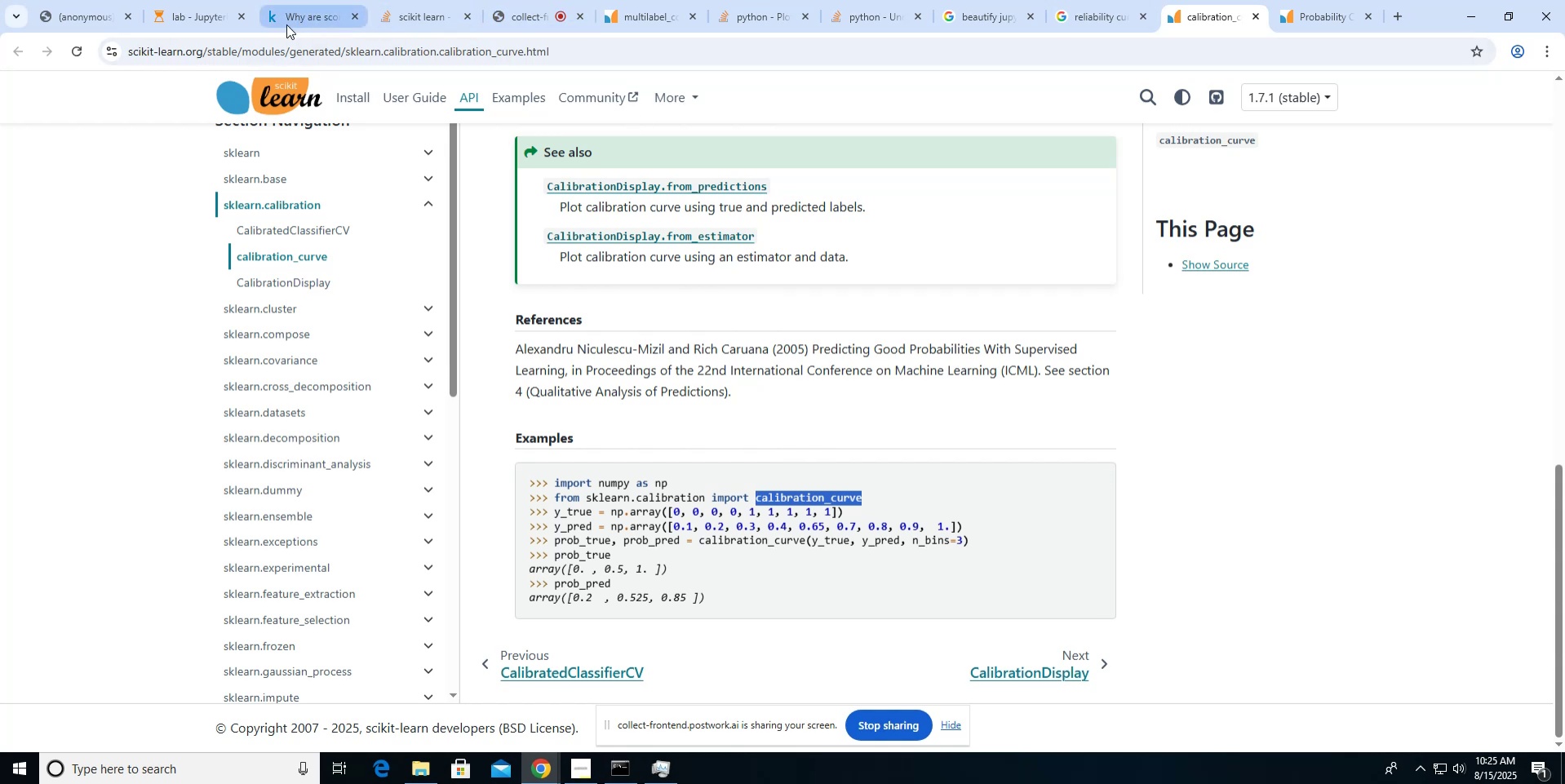 
left_click([213, 18])
 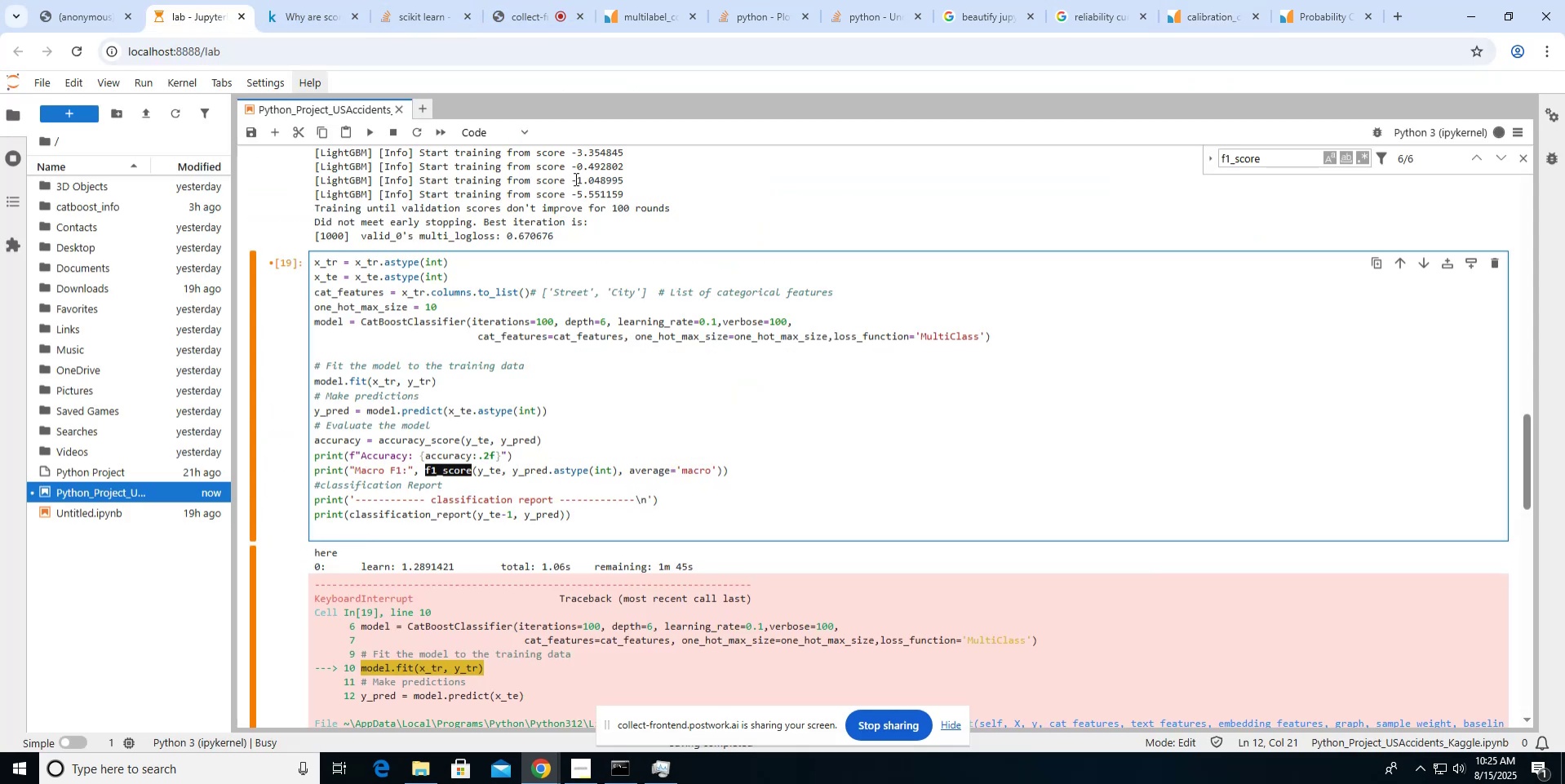 
scroll: coordinate [574, 179], scroll_direction: up, amount: 26.0
 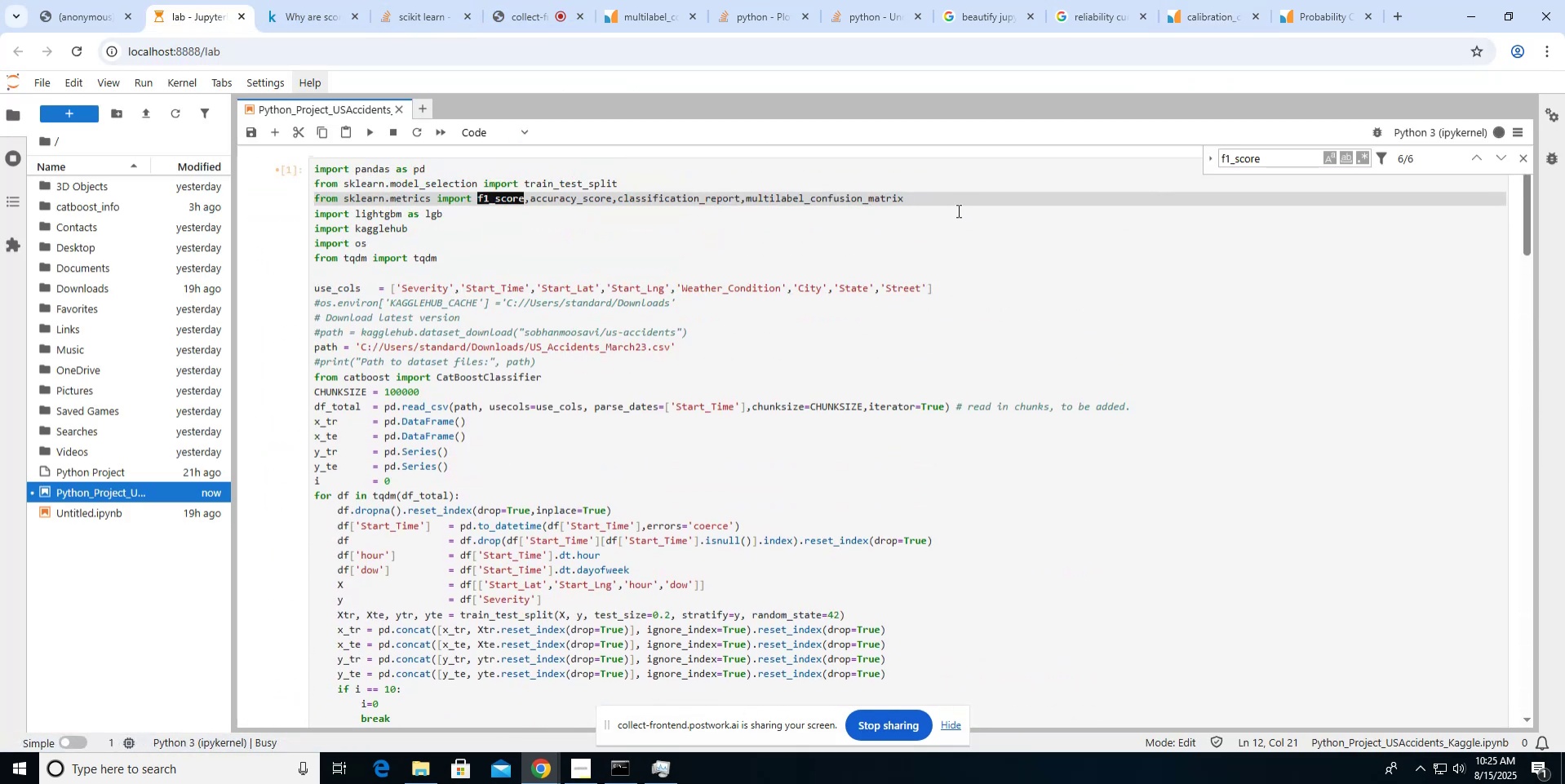 
left_click([937, 199])
 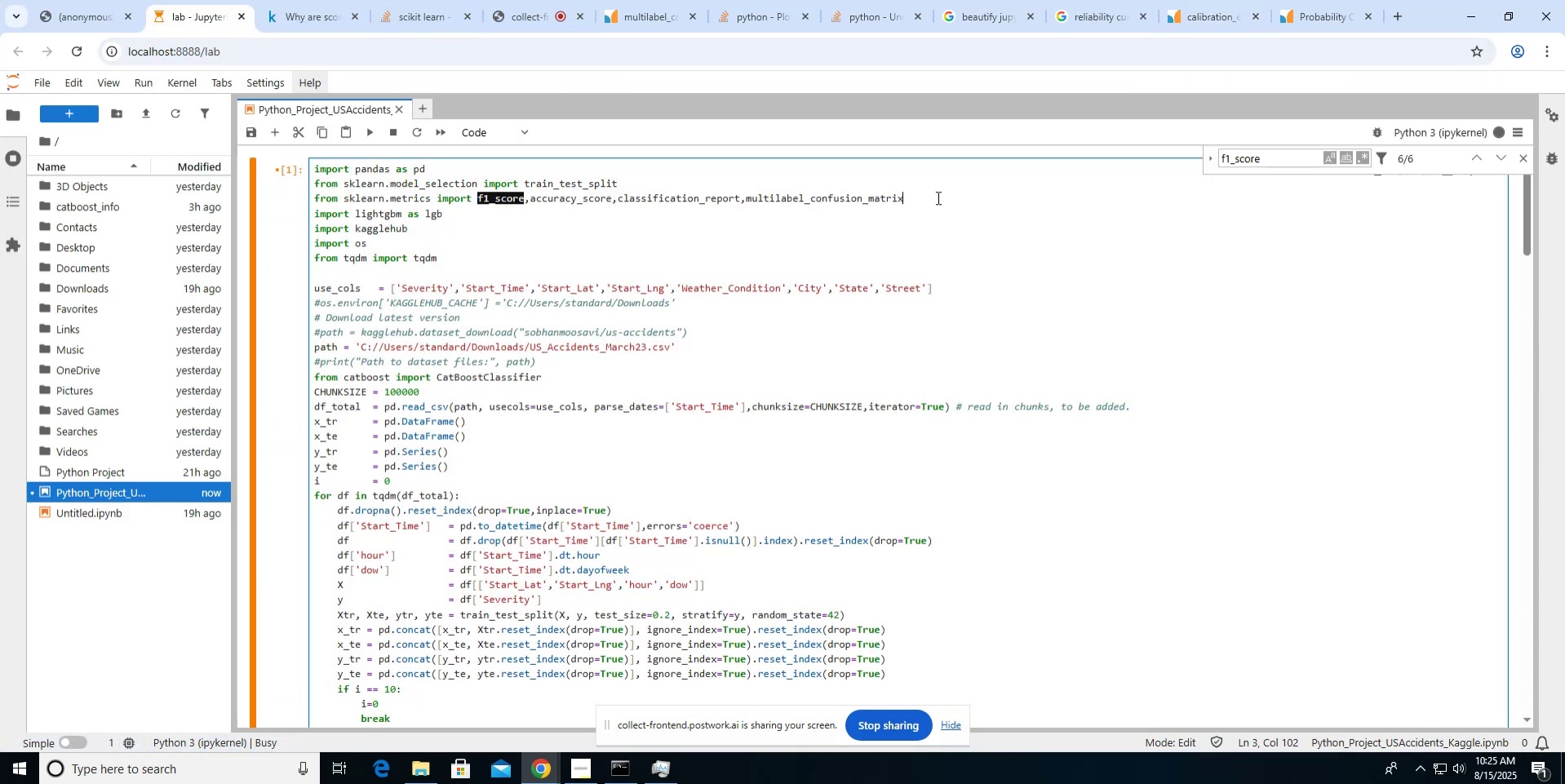 
key(Comma)
 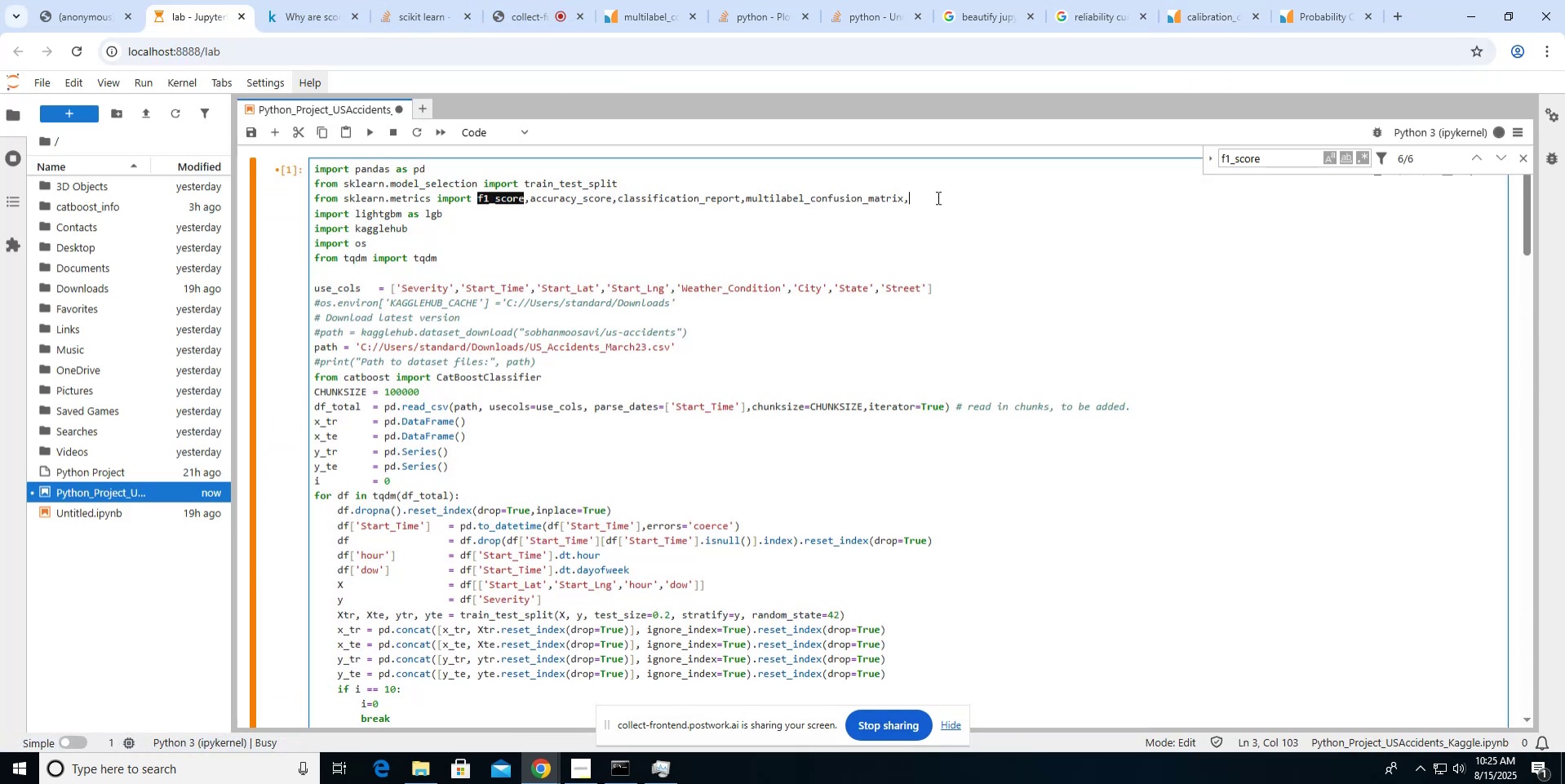 
key(Control+V)
 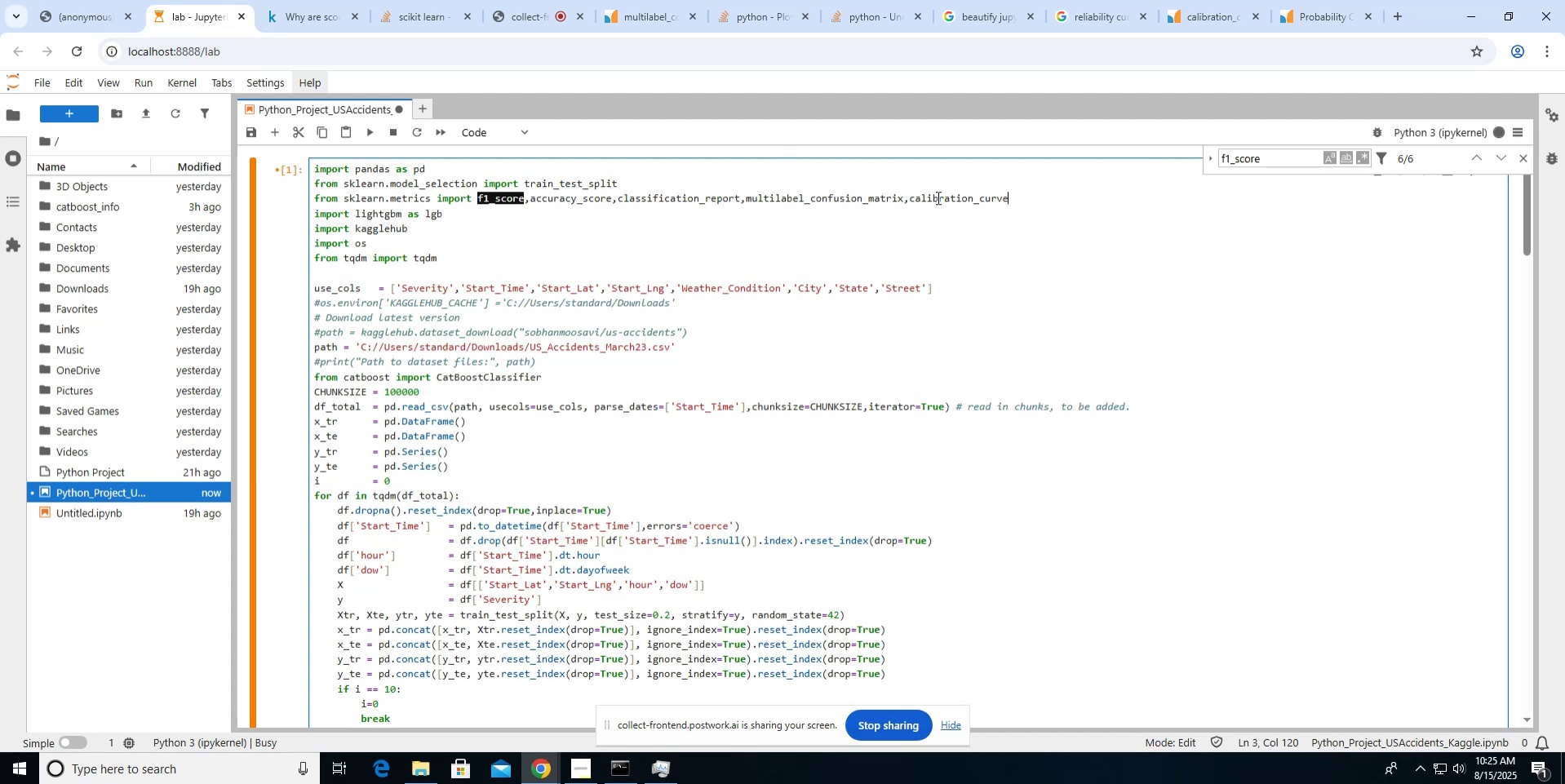 
scroll: coordinate [937, 197], scroll_direction: down, amount: 8.0
 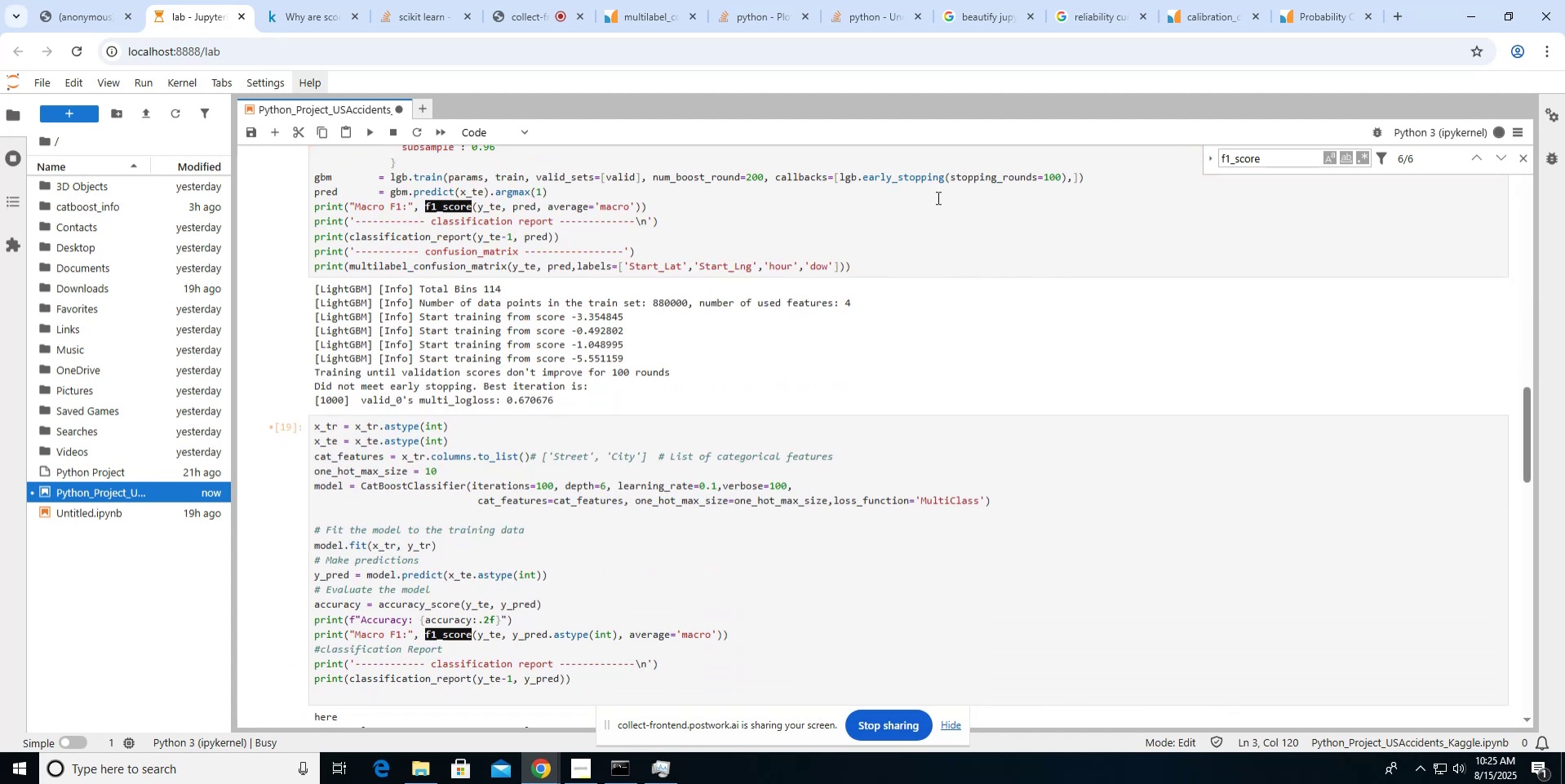 
scroll: coordinate [937, 197], scroll_direction: up, amount: 29.0
 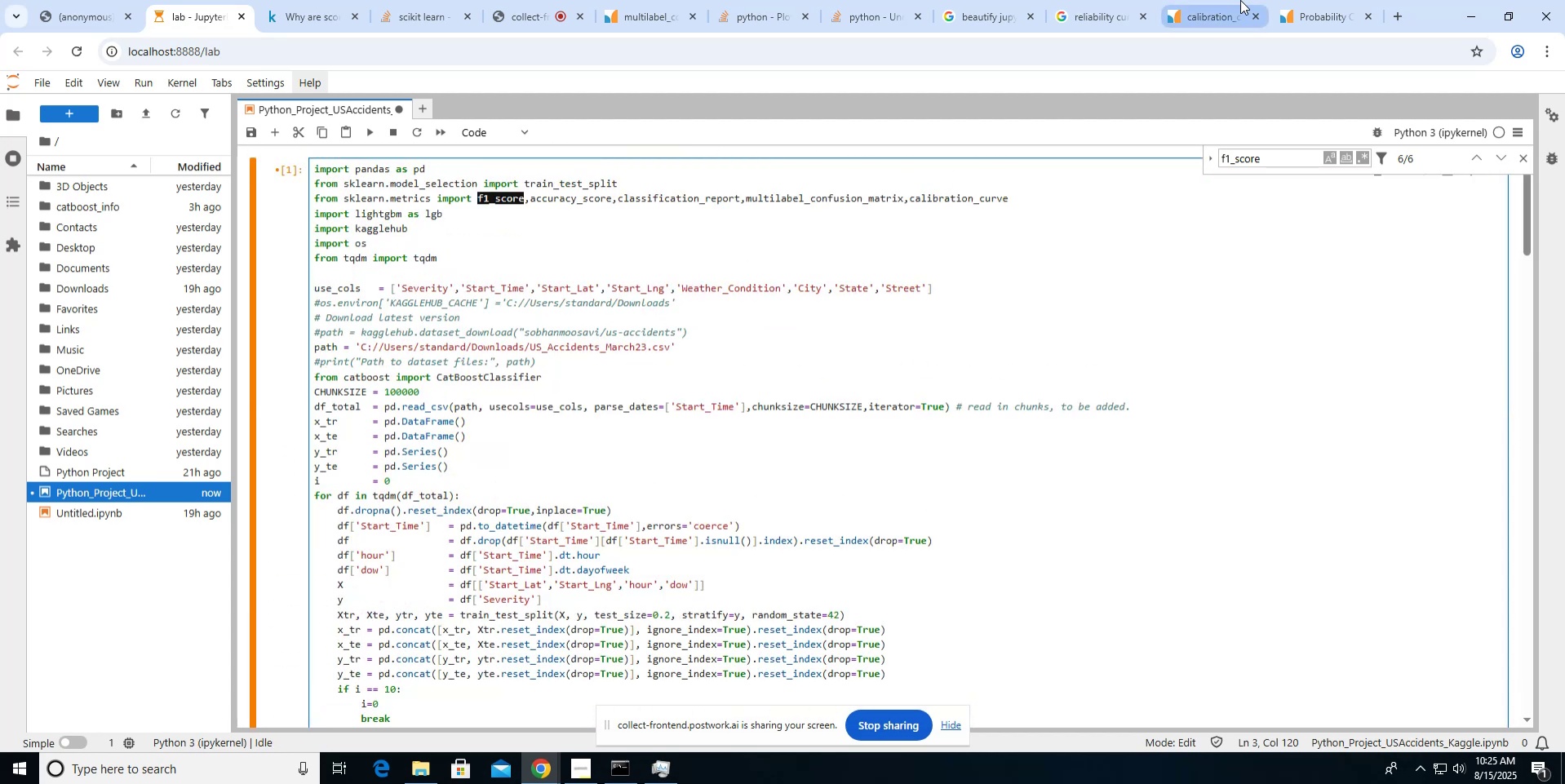 
left_click([1288, 12])
 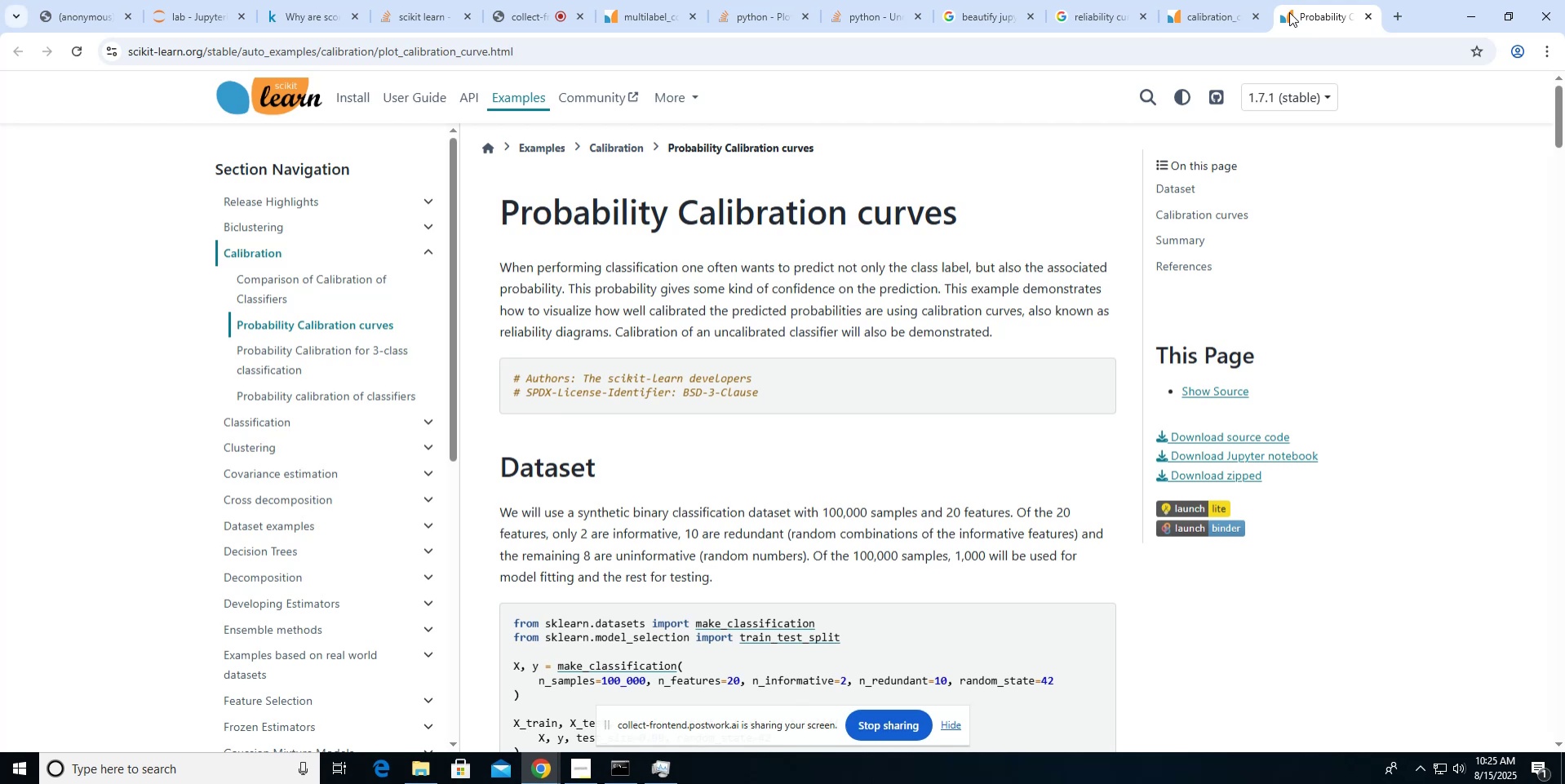 
wait(20.37)
 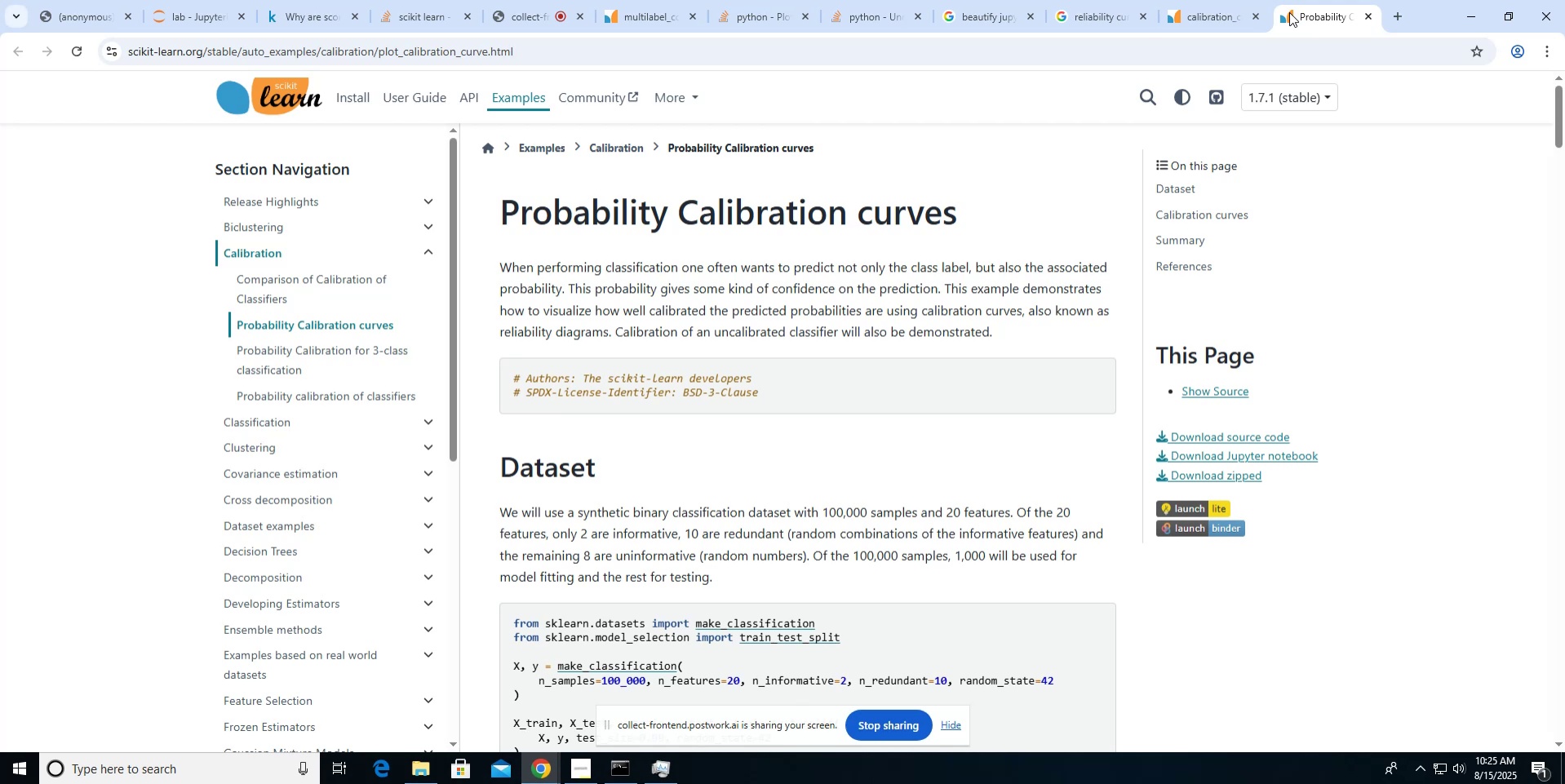 
scroll: coordinate [895, 339], scroll_direction: down, amount: 17.0
 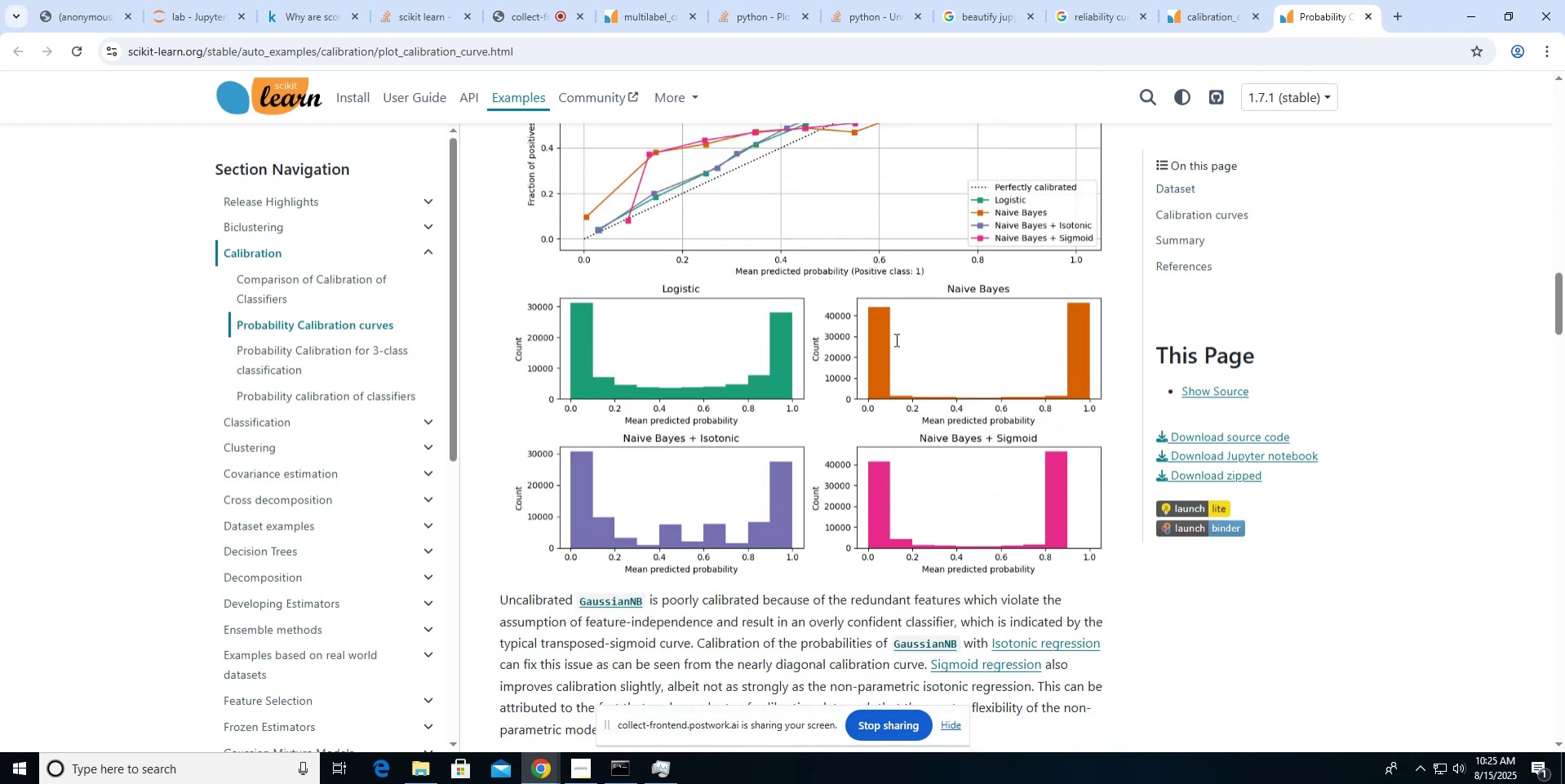 
scroll: coordinate [895, 339], scroll_direction: up, amount: 14.0
 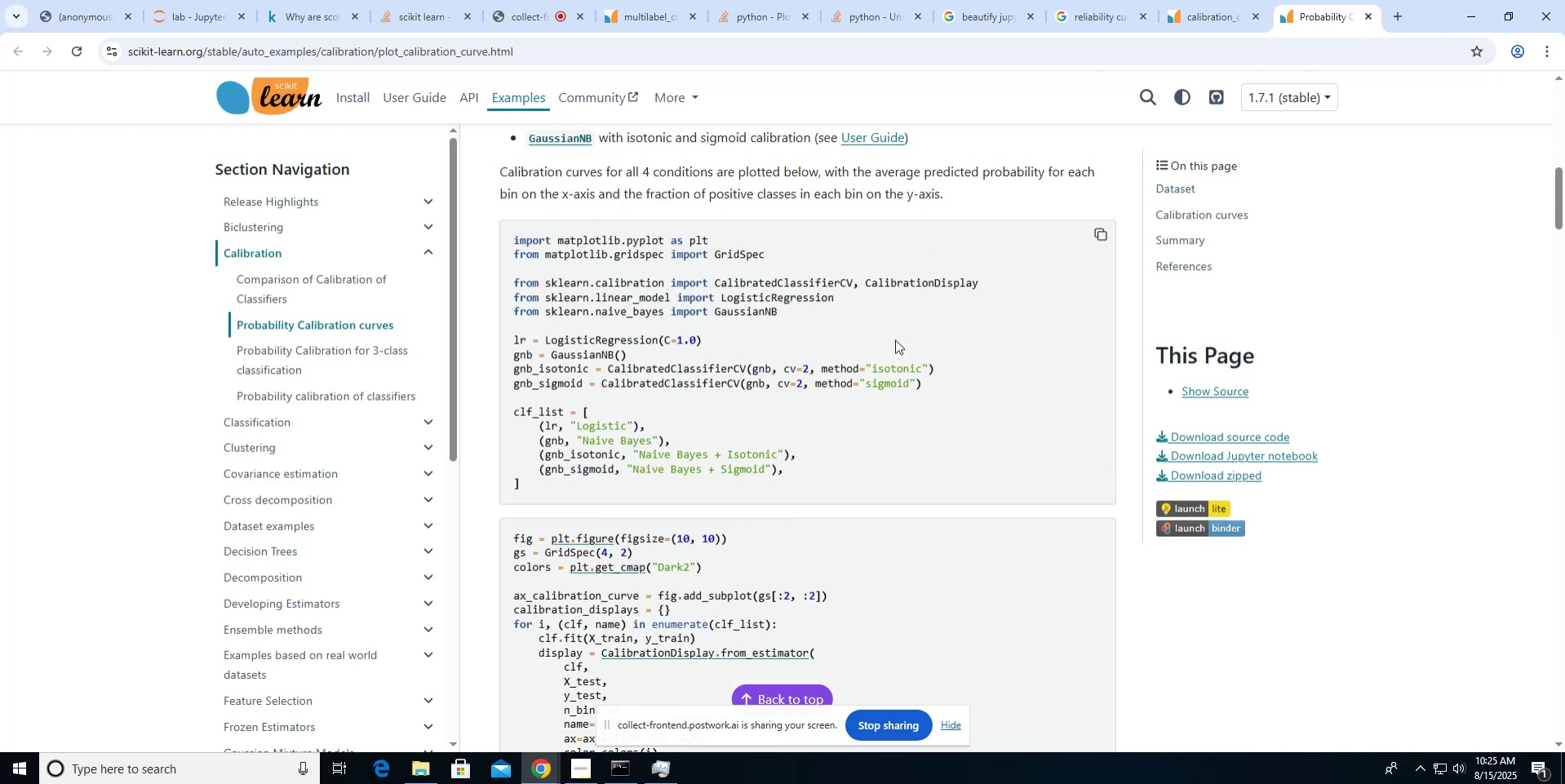 
left_click([1204, 19])
 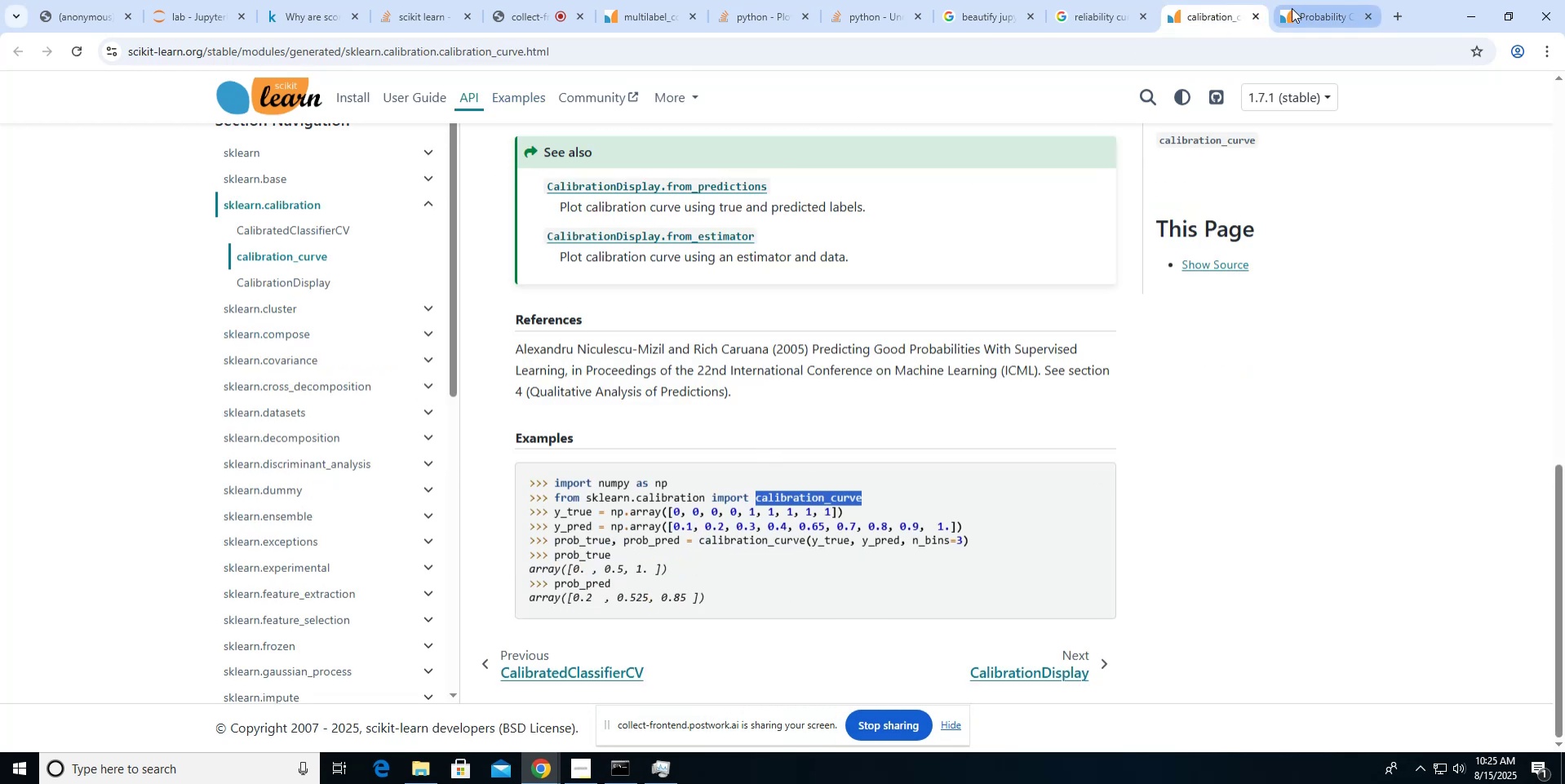 
scroll: coordinate [929, 250], scroll_direction: up, amount: 1.0
 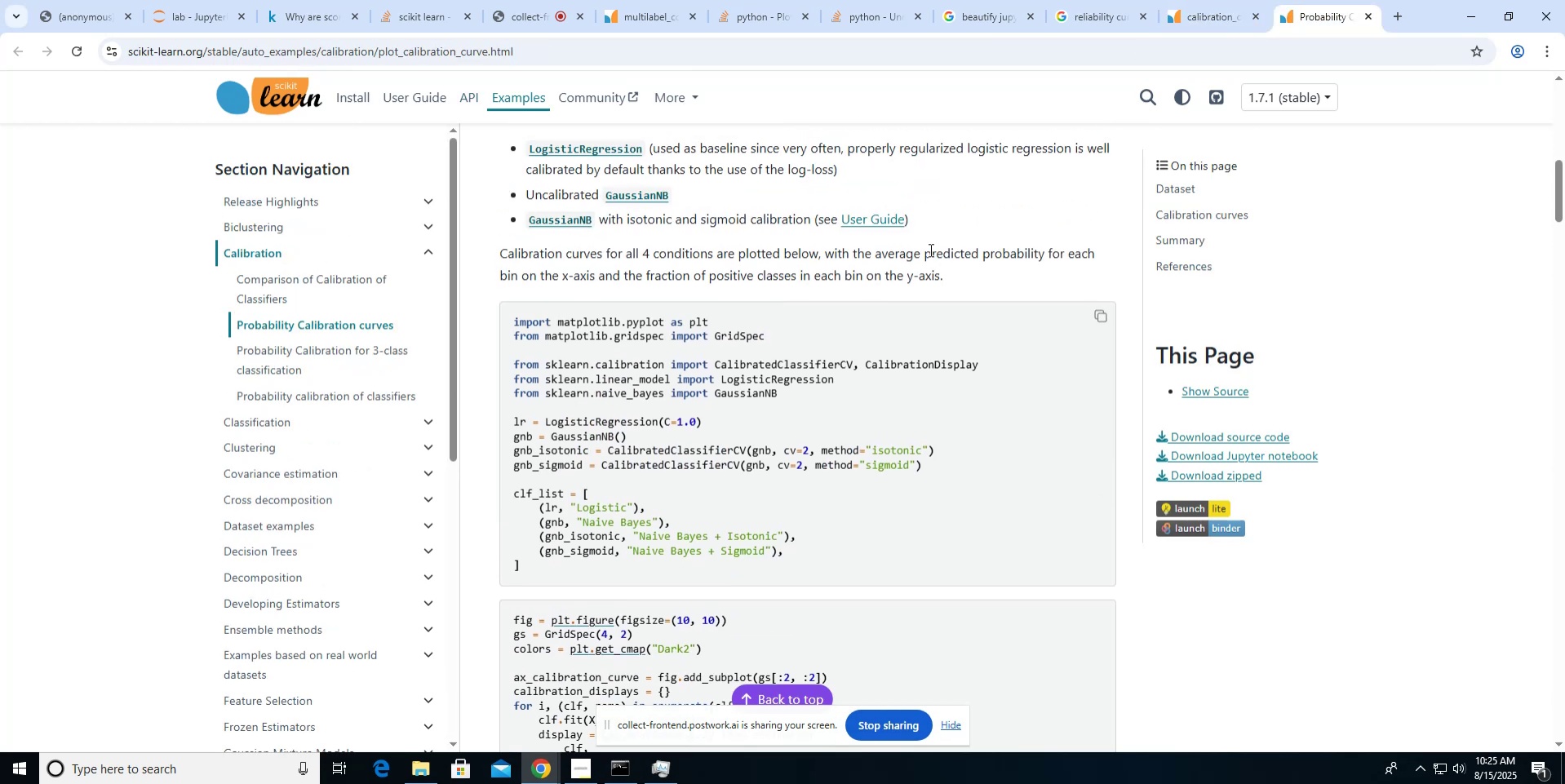 
key(Control+F)
 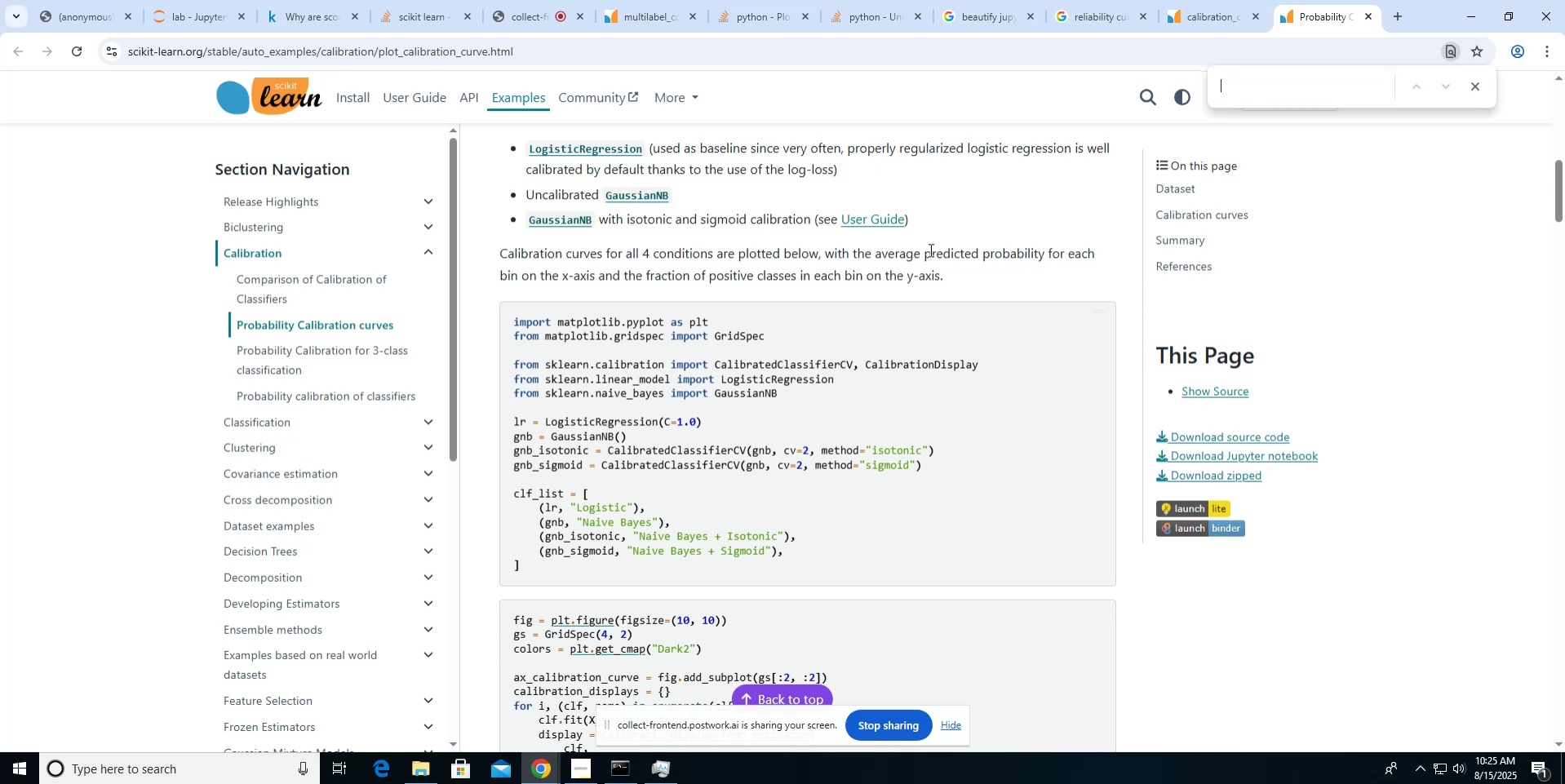 
type(calibration-curve)
 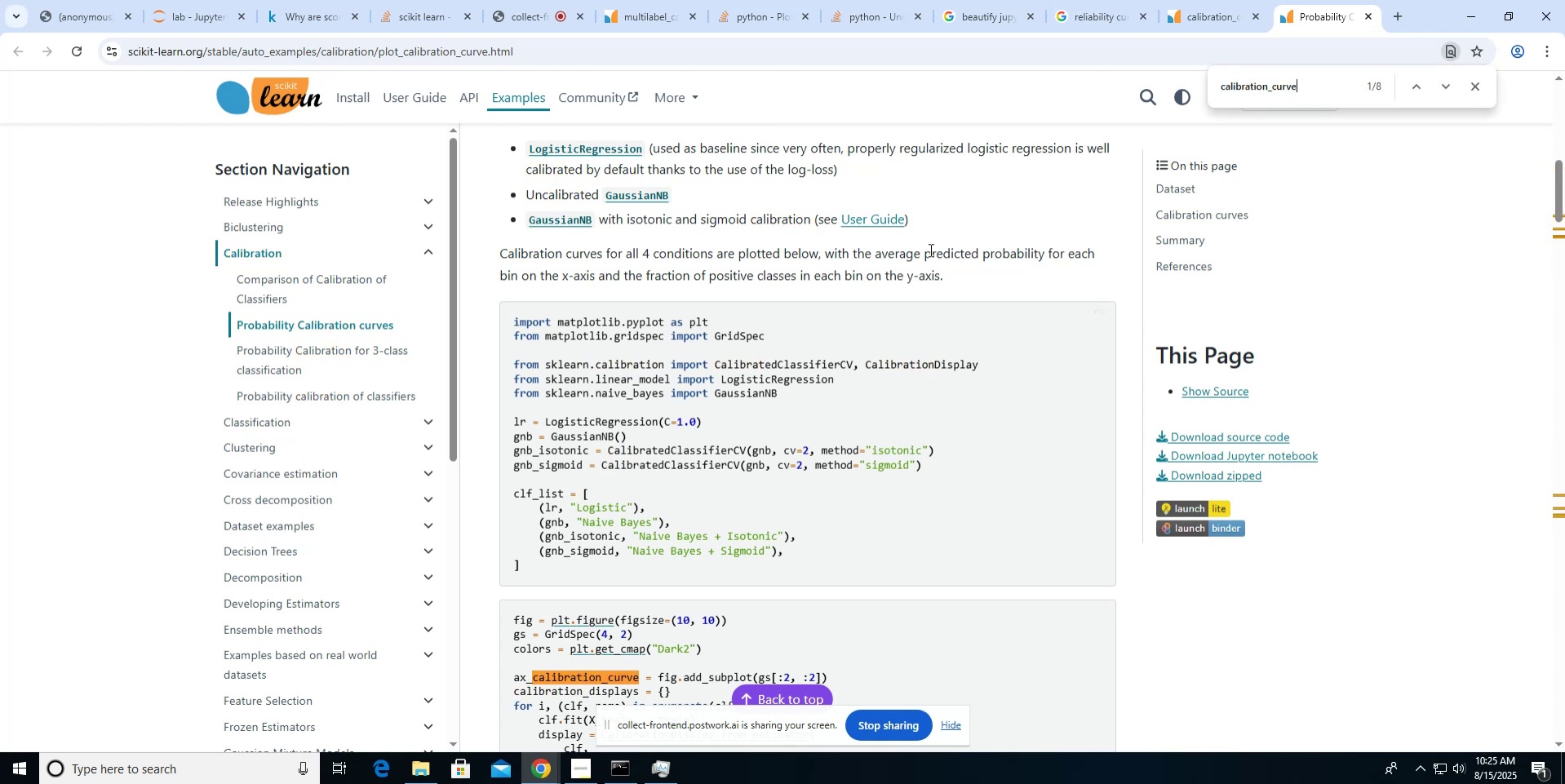 
scroll: coordinate [929, 250], scroll_direction: down, amount: 17.0
 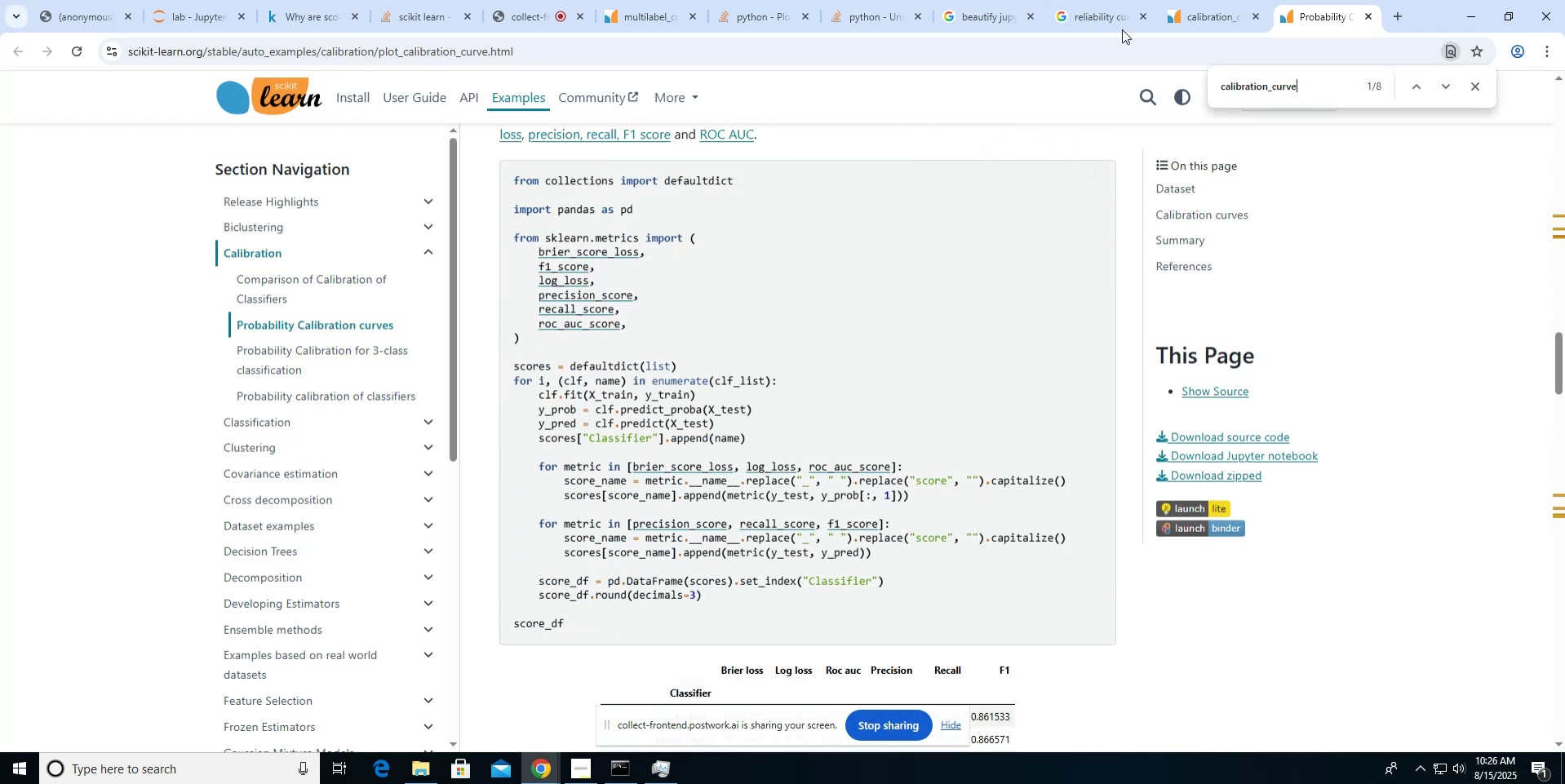 
left_click([1179, 13])
 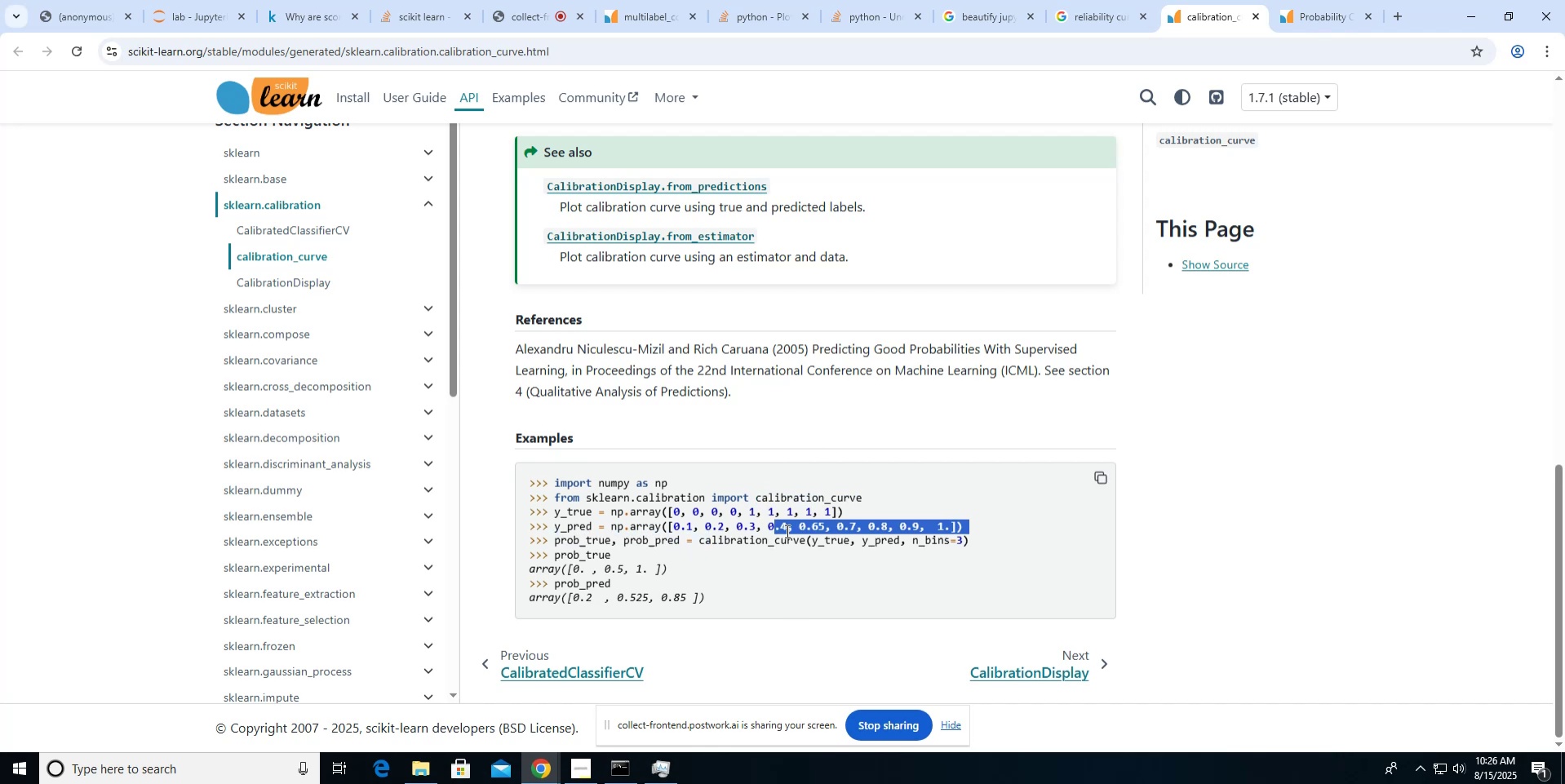 
wait(7.9)
 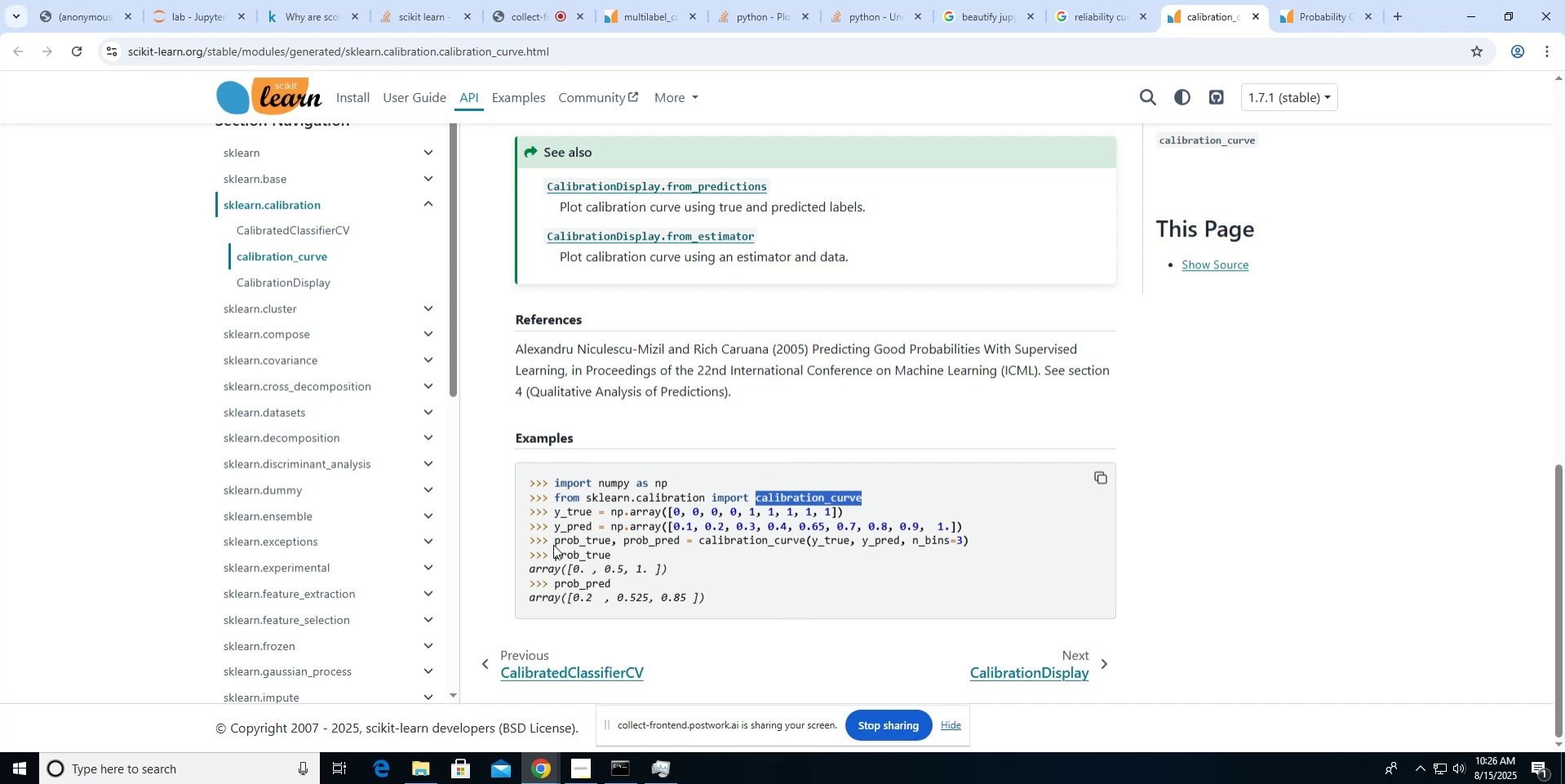 
key(Control+C)
 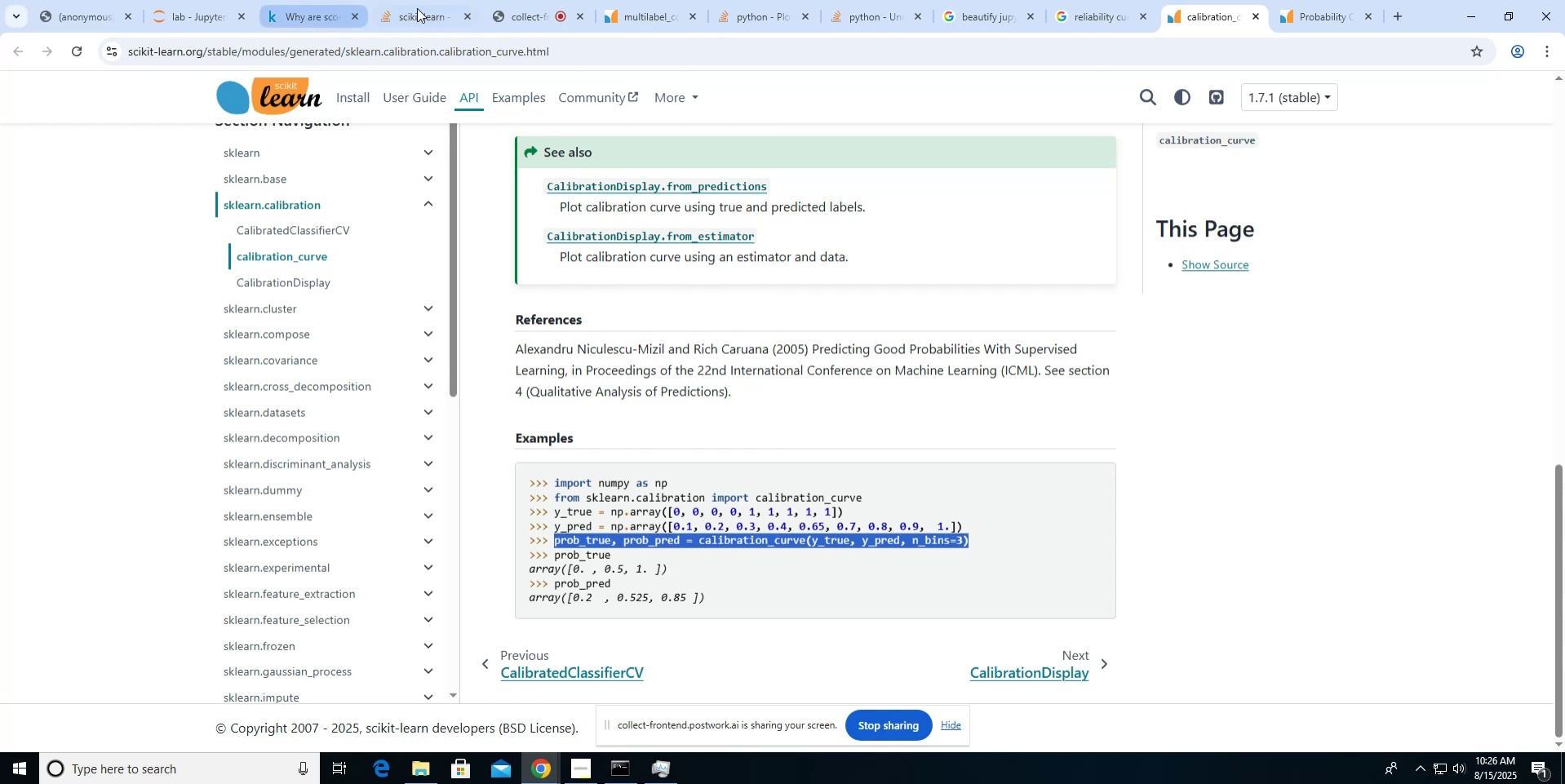 
left_click([215, 12])
 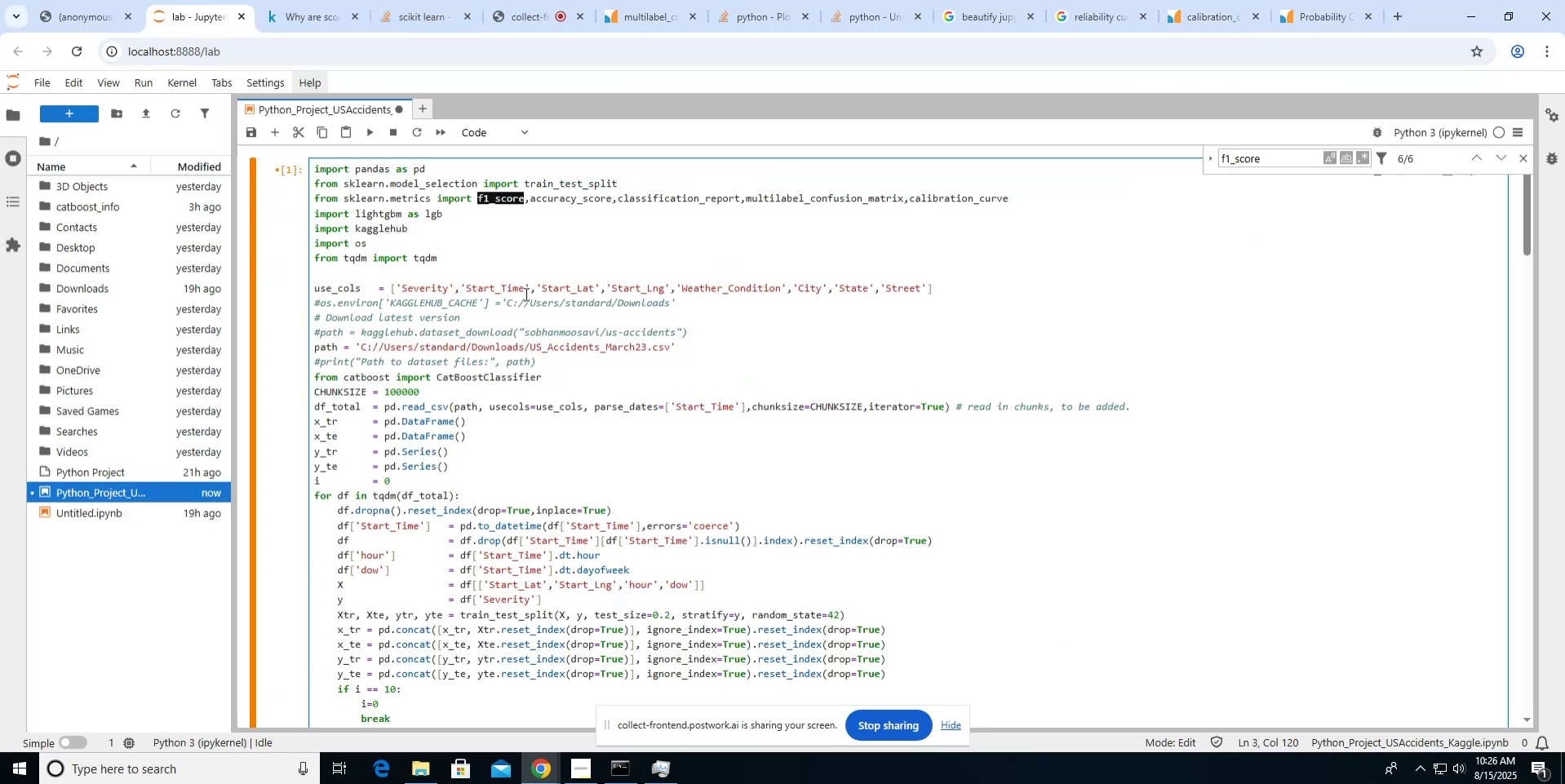 
scroll: coordinate [525, 294], scroll_direction: down, amount: 13.0
 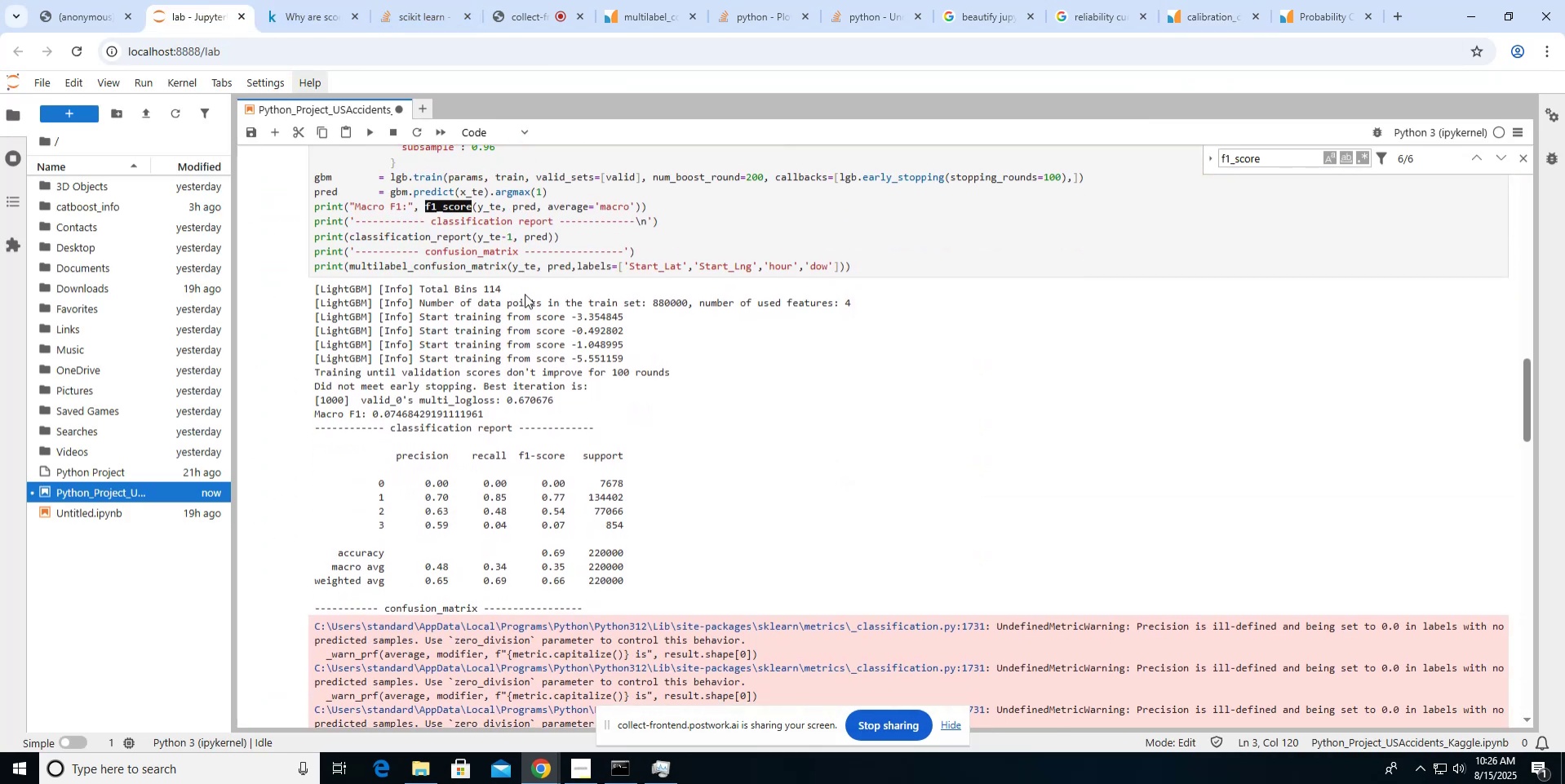 
wait(5.57)
 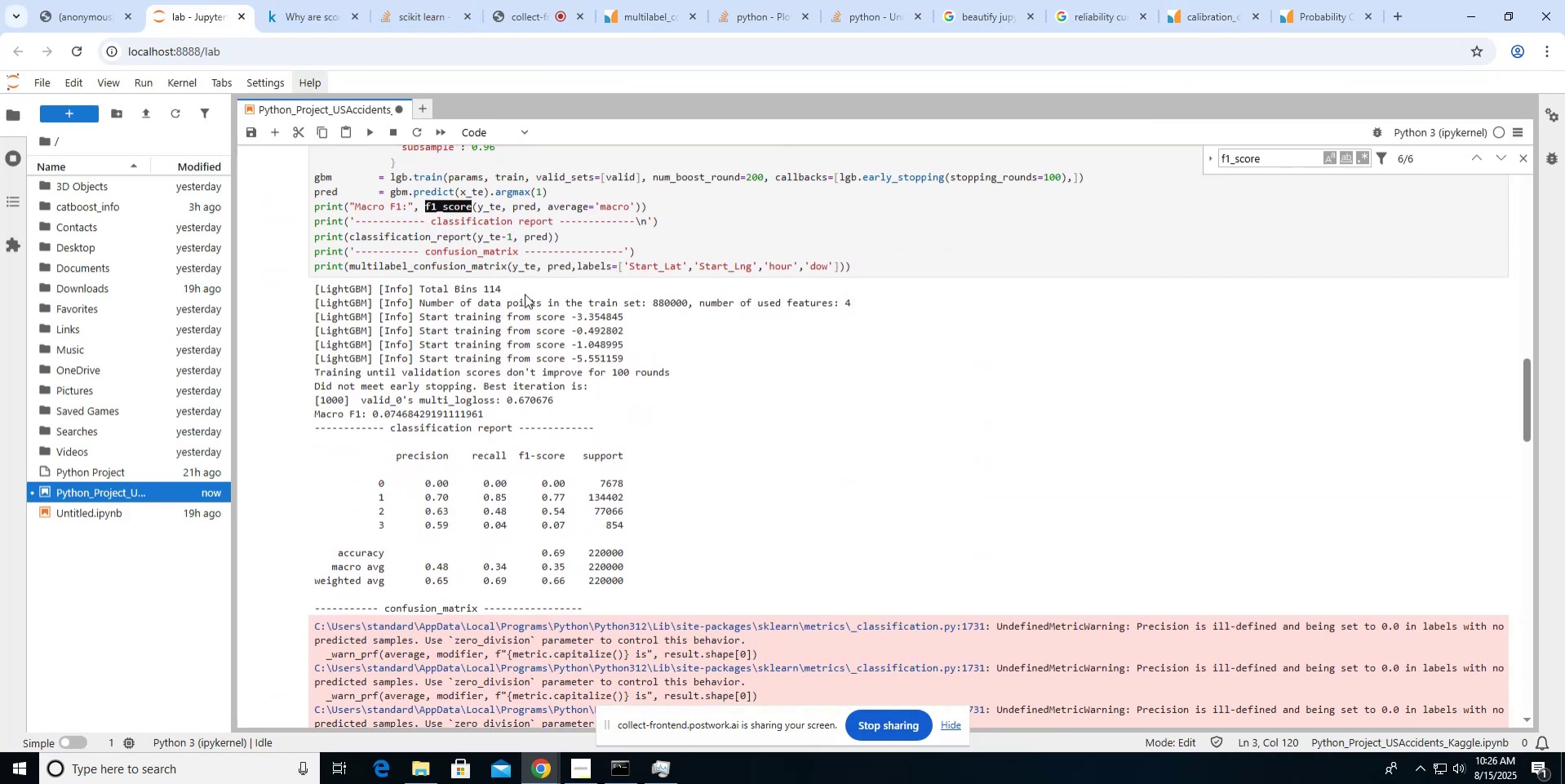 
scroll: coordinate [525, 294], scroll_direction: up, amount: 2.0
 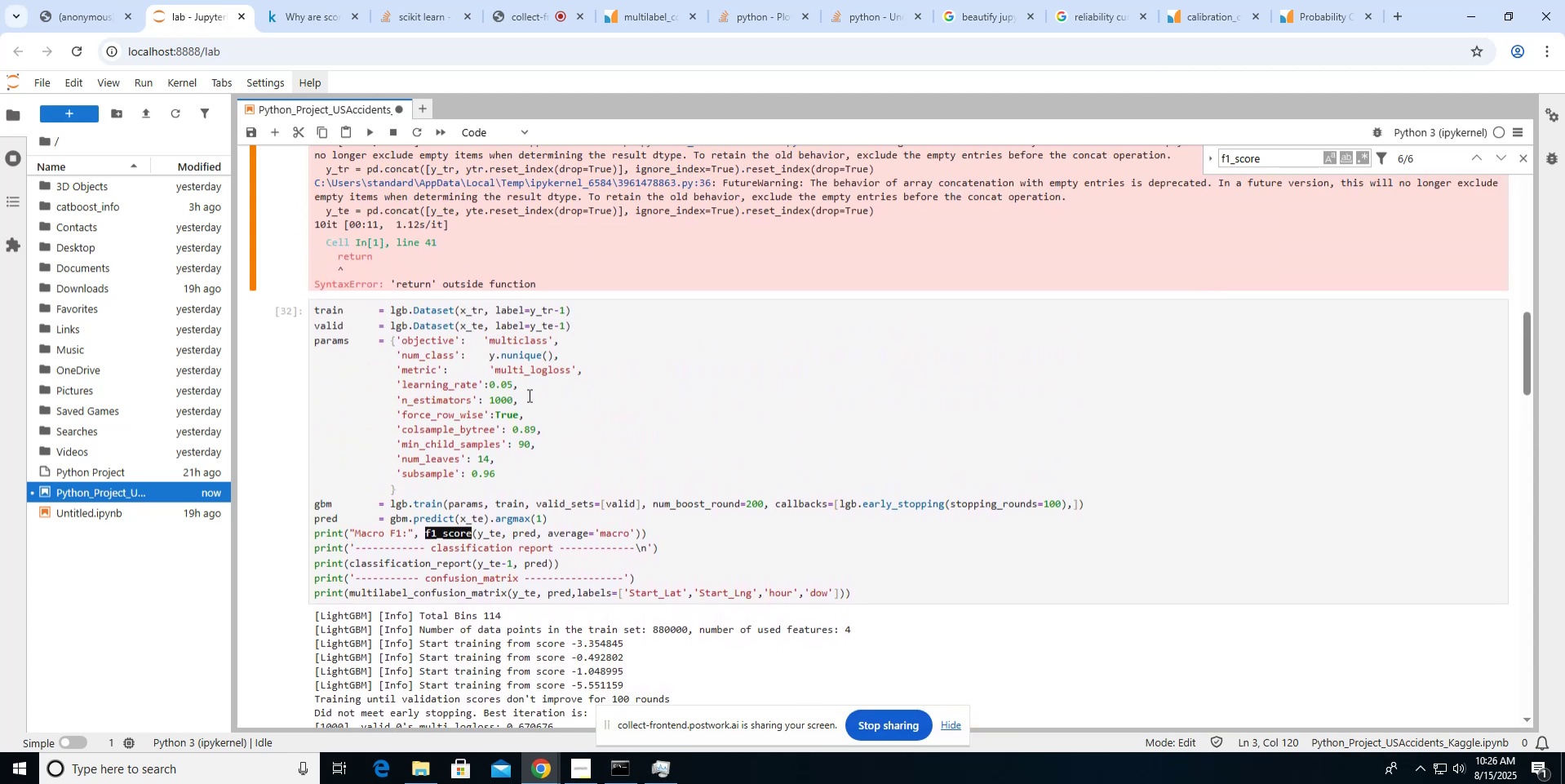 
scroll: coordinate [528, 395], scroll_direction: down, amount: 1.0
 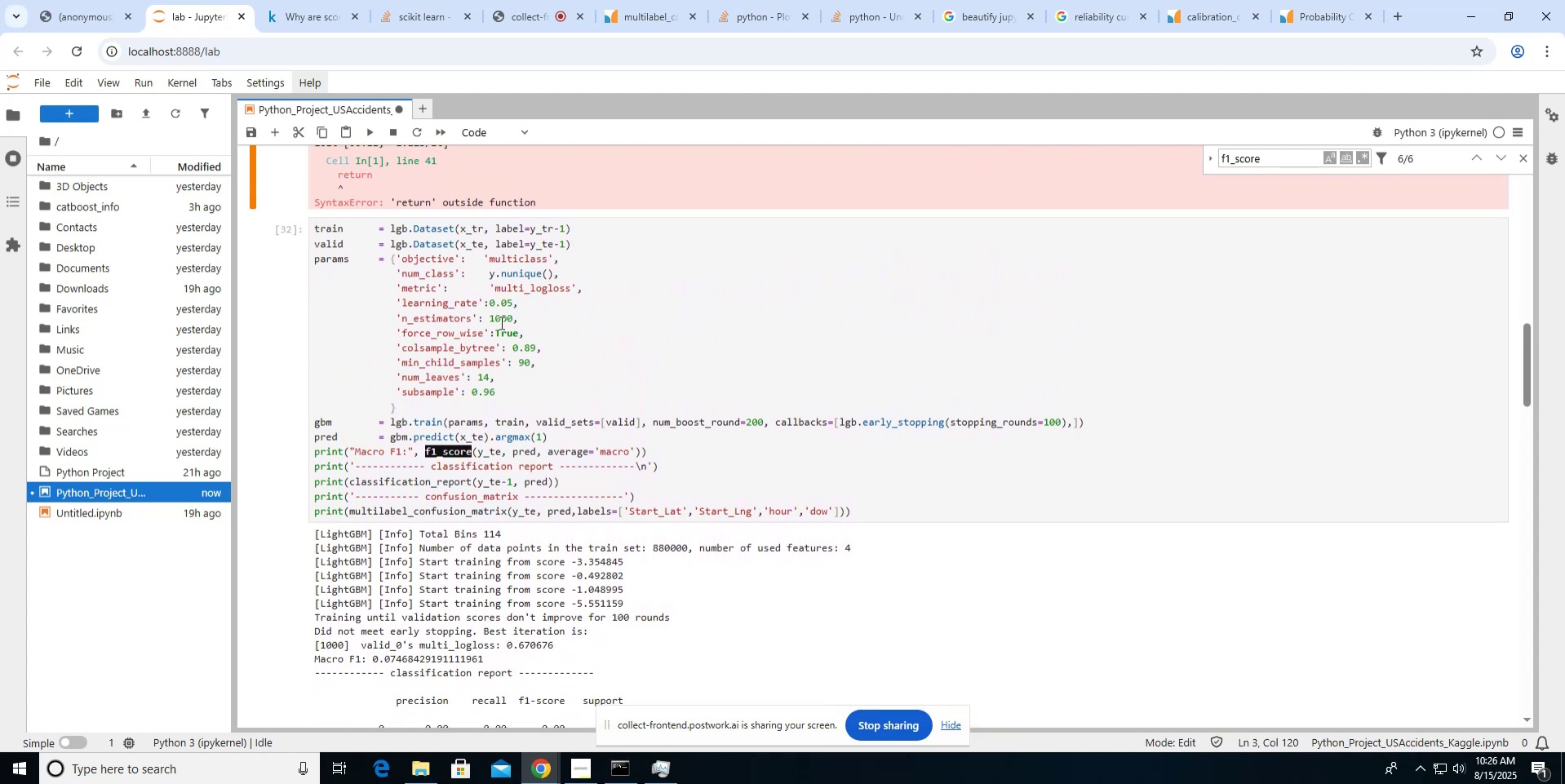 
left_click([495, 322])
 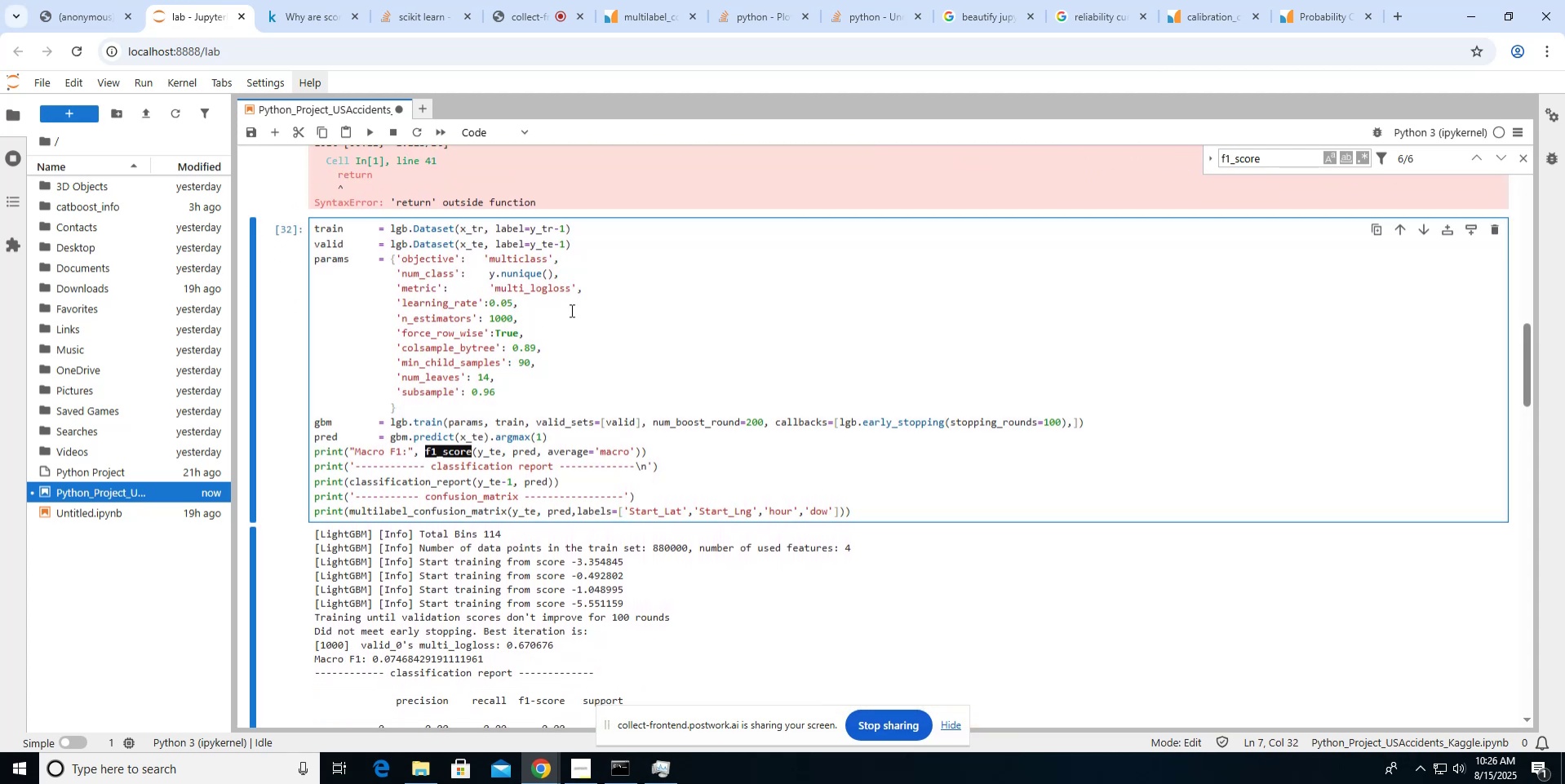 
key(Backspace)
 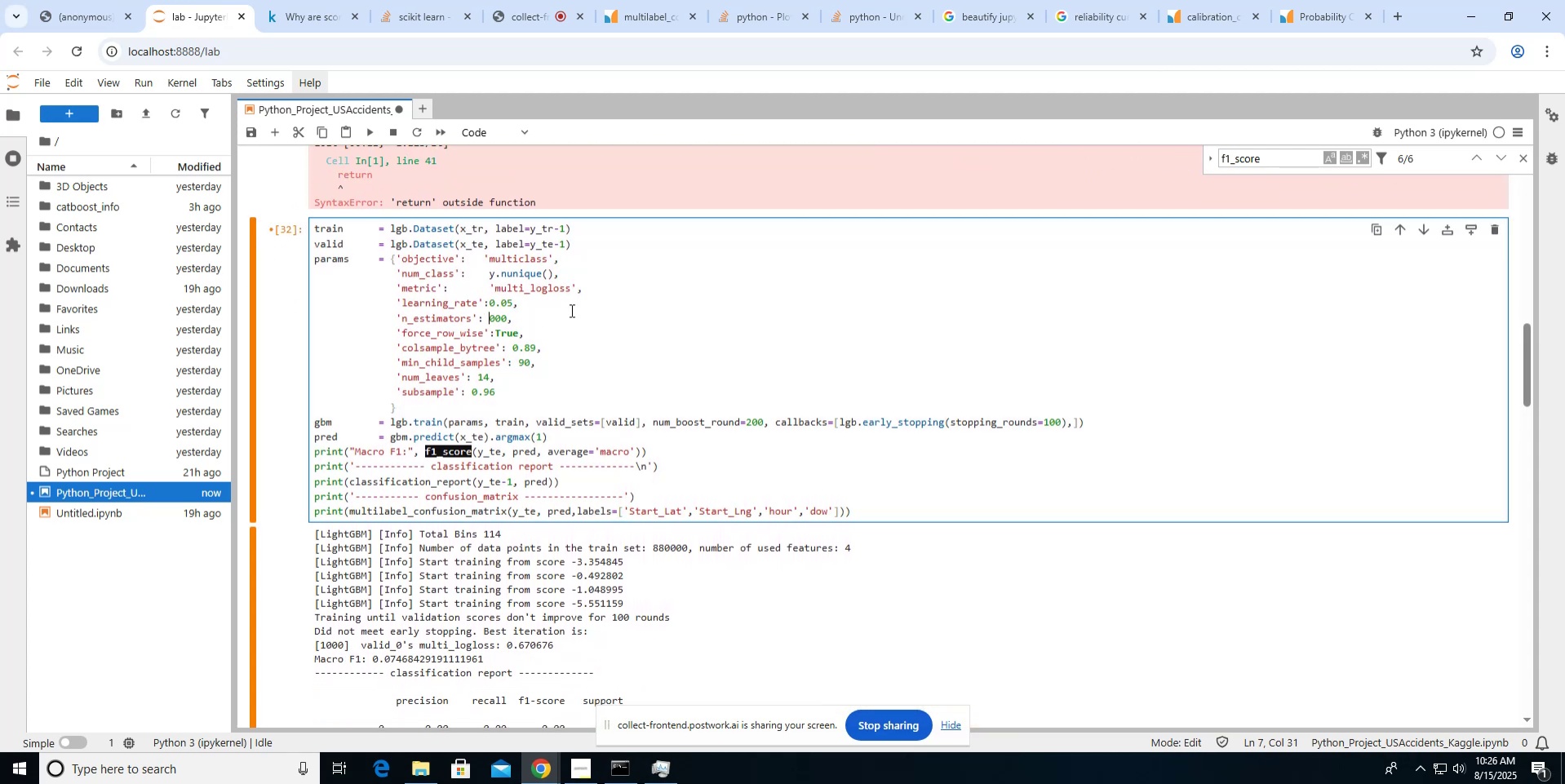 
key(2)
 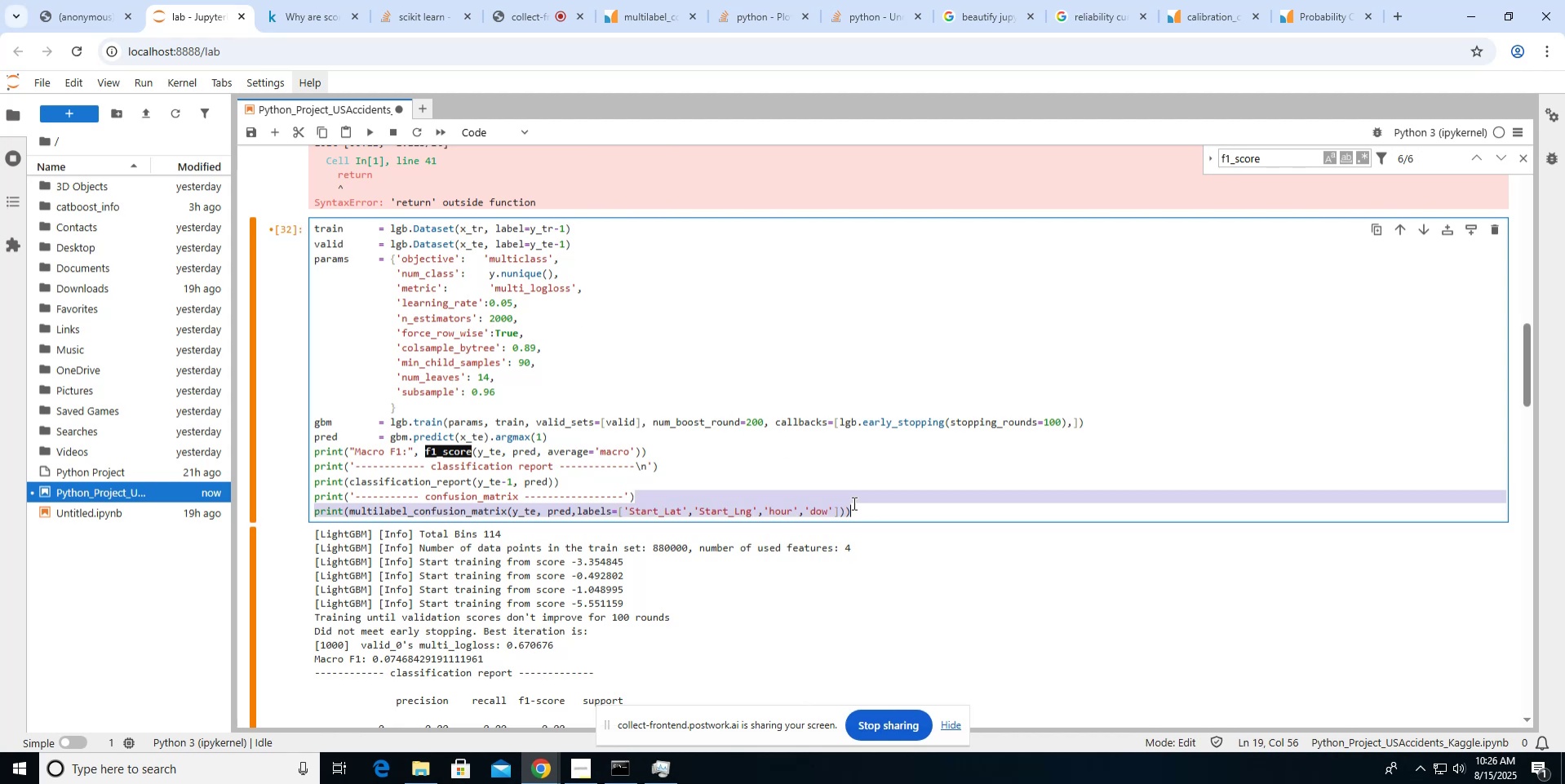 
left_click([853, 509])
 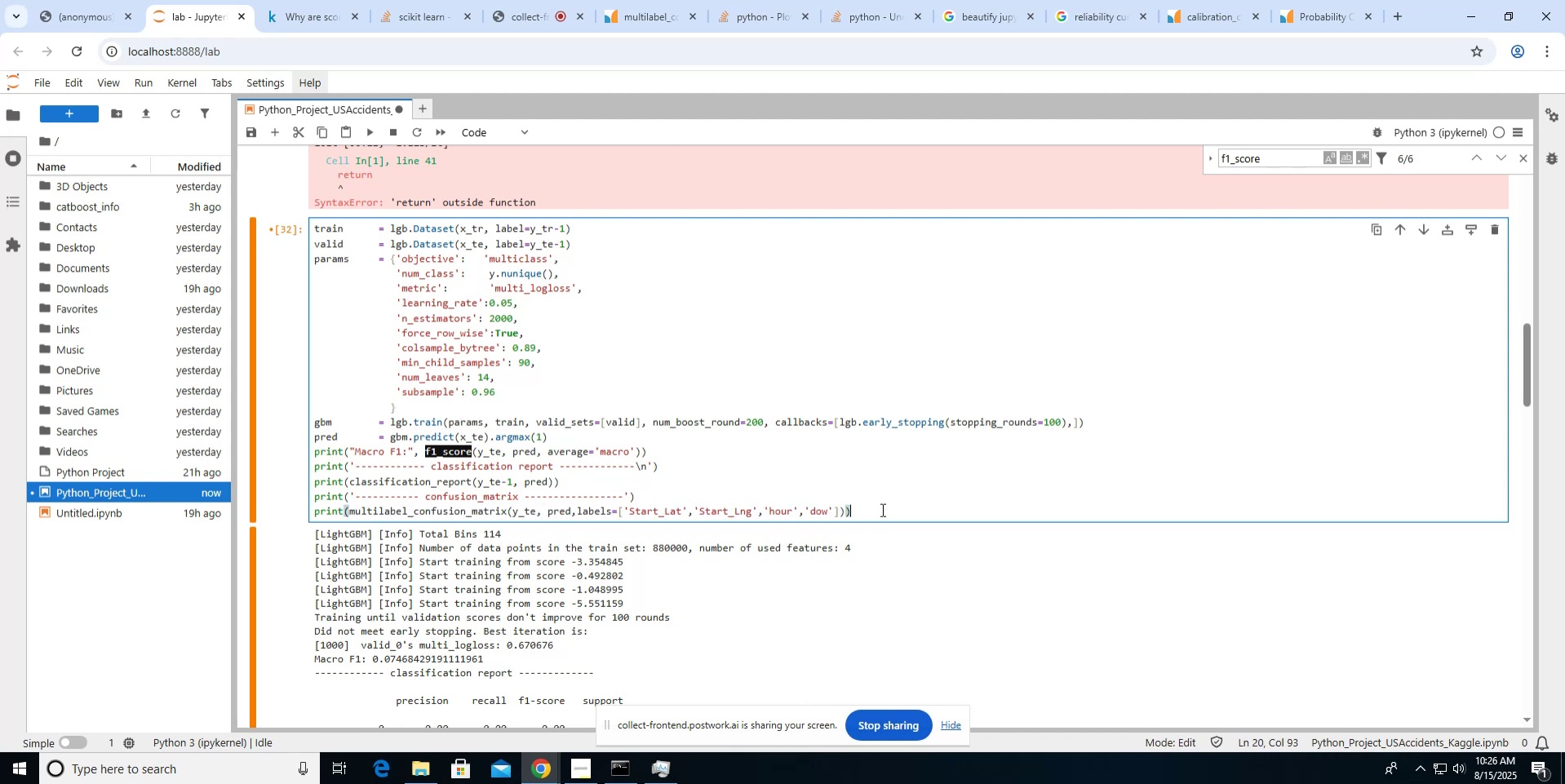 
key(Enter)
 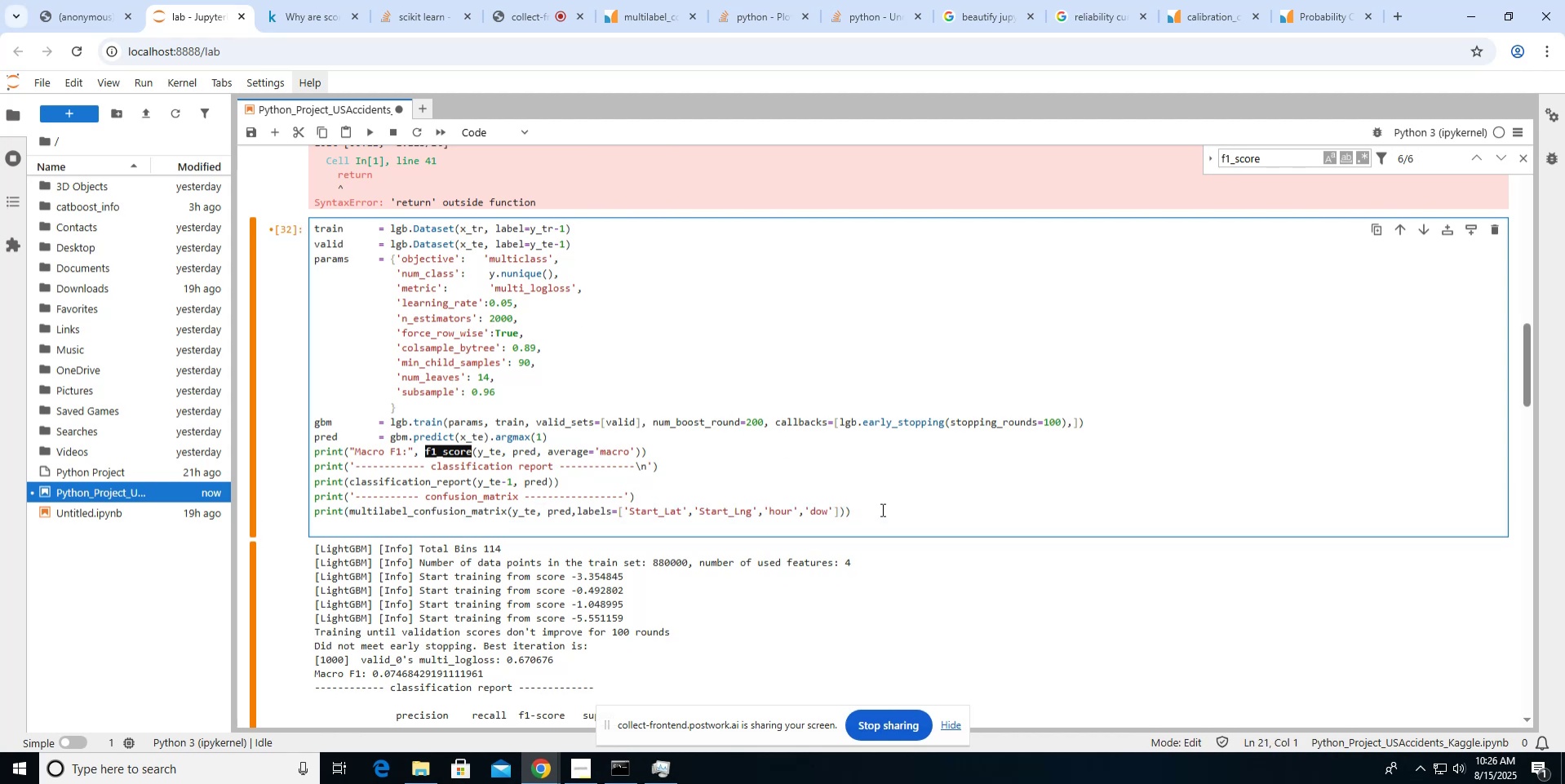 
type(print(")
 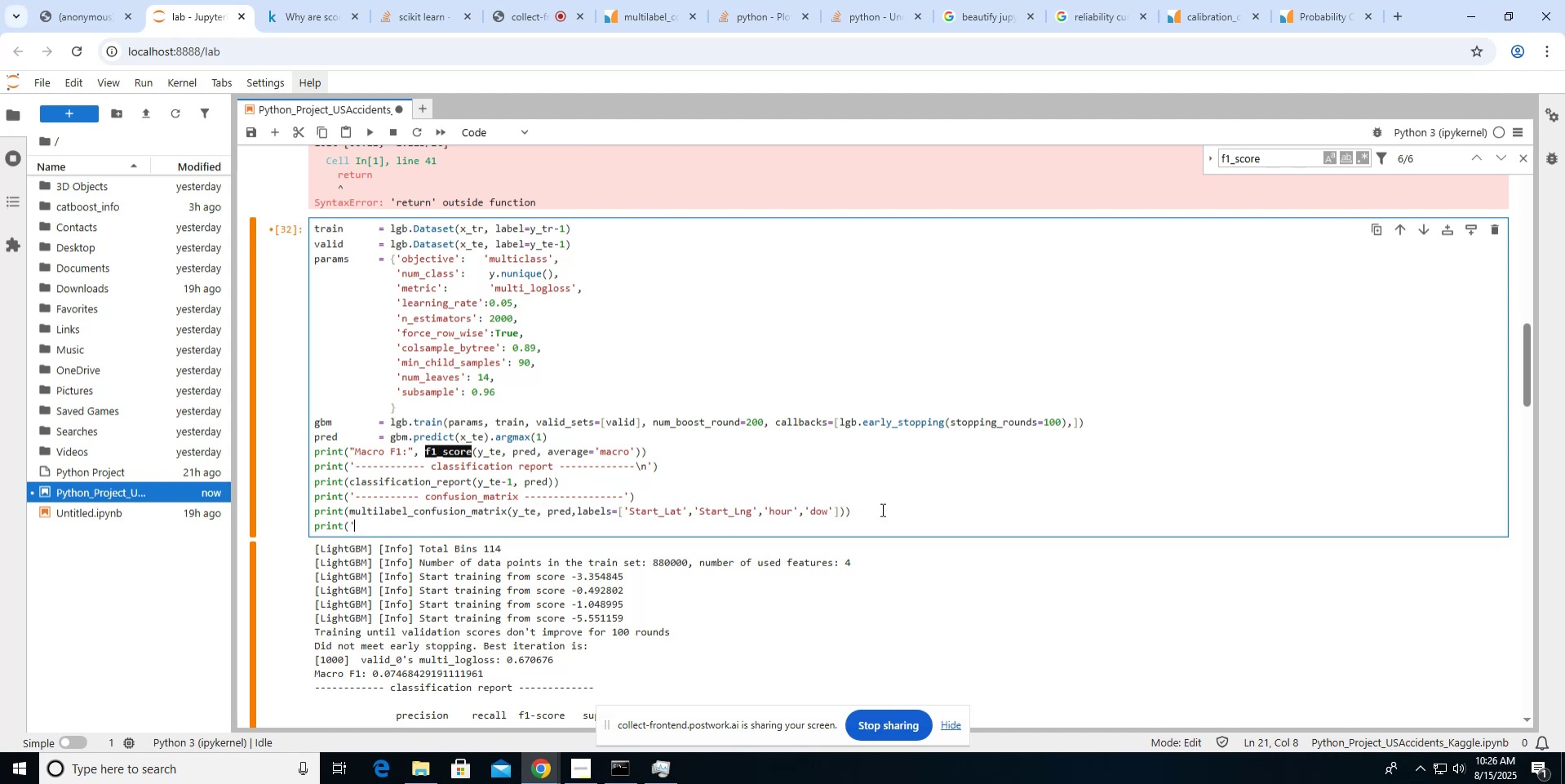 
left_click([115, 24])
 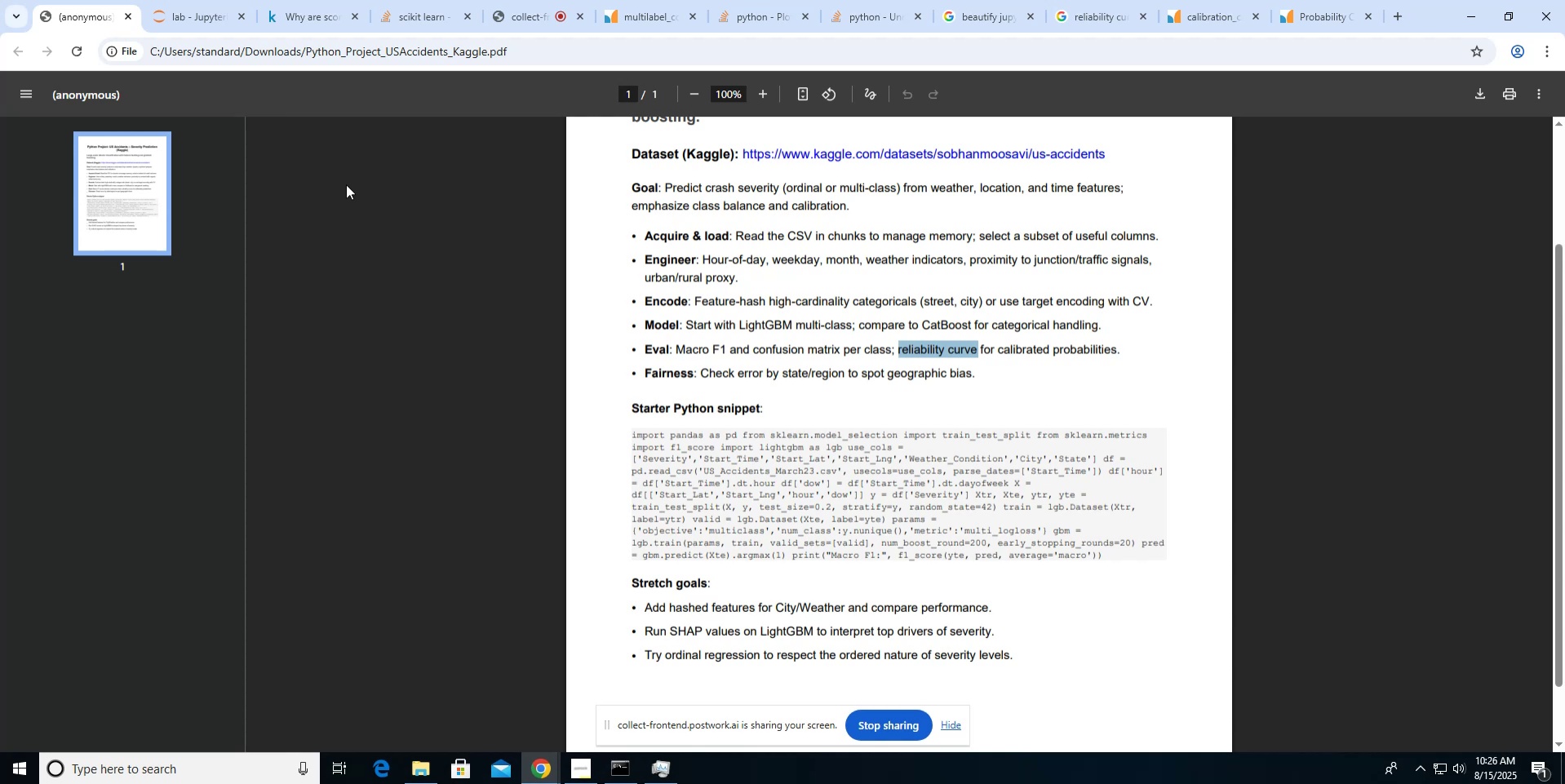 
wait(7.48)
 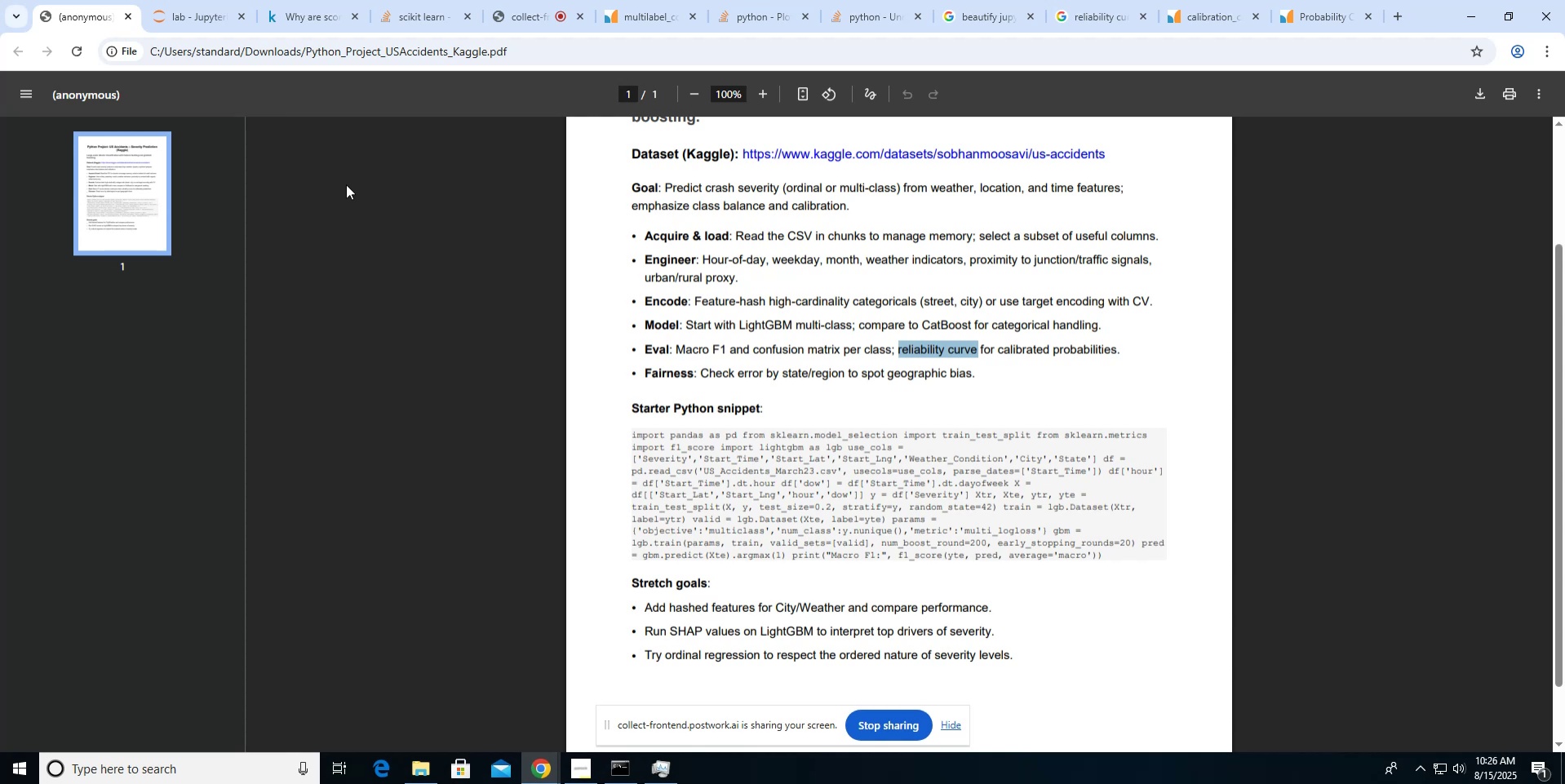 
left_click([1210, 20])
 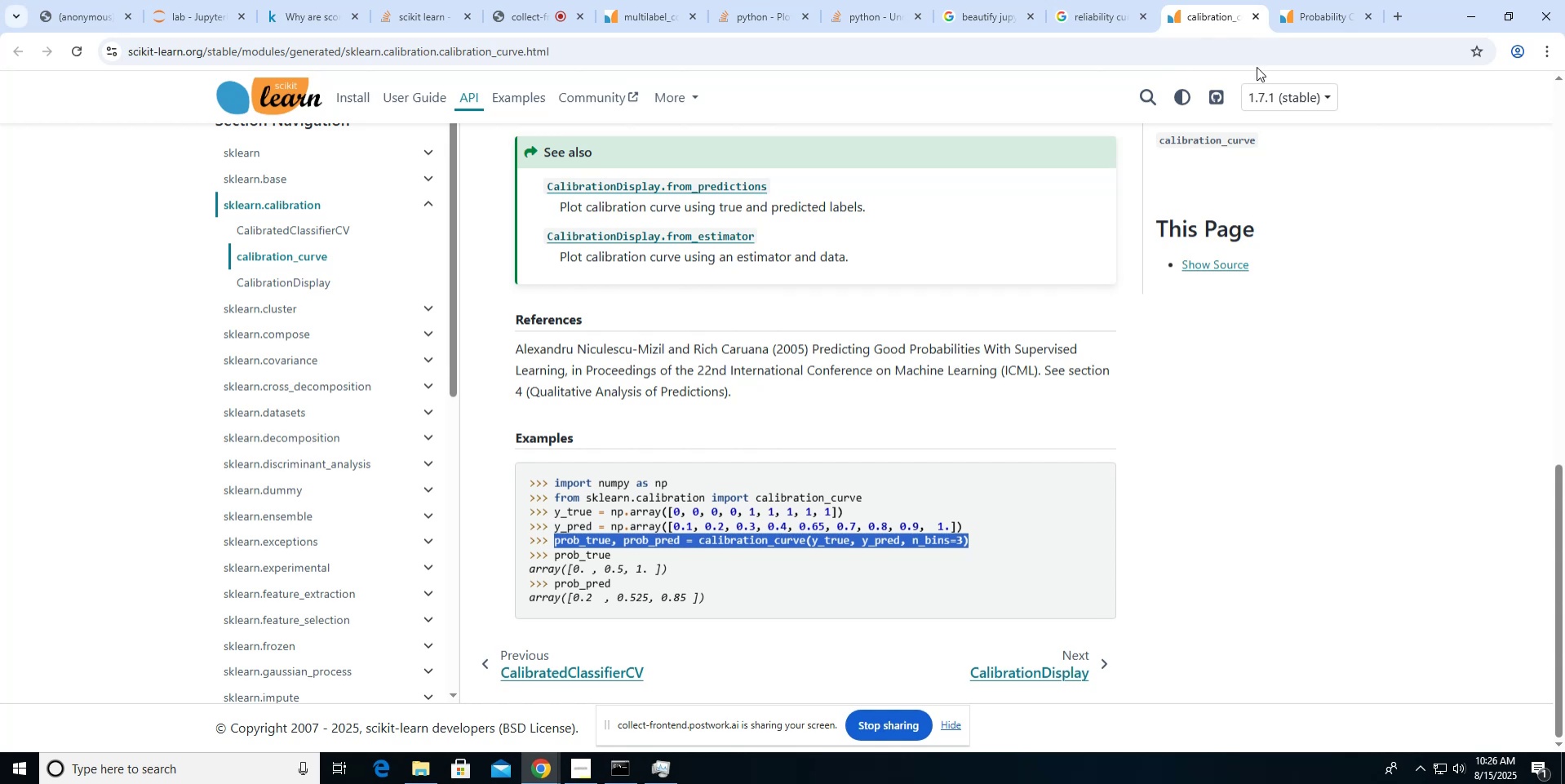 
left_click([1325, 29])
 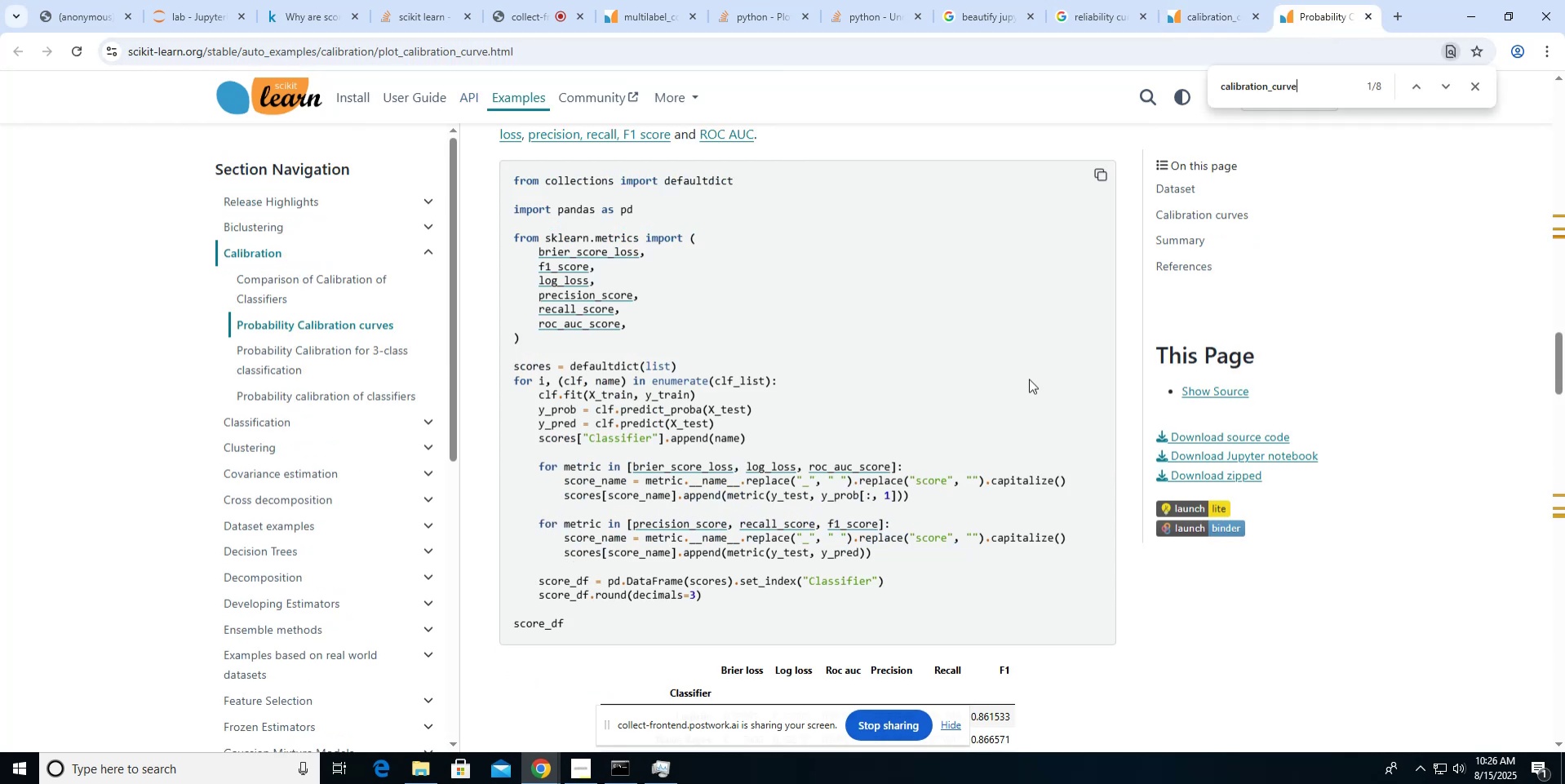 
scroll: coordinate [1029, 379], scroll_direction: down, amount: 5.0
 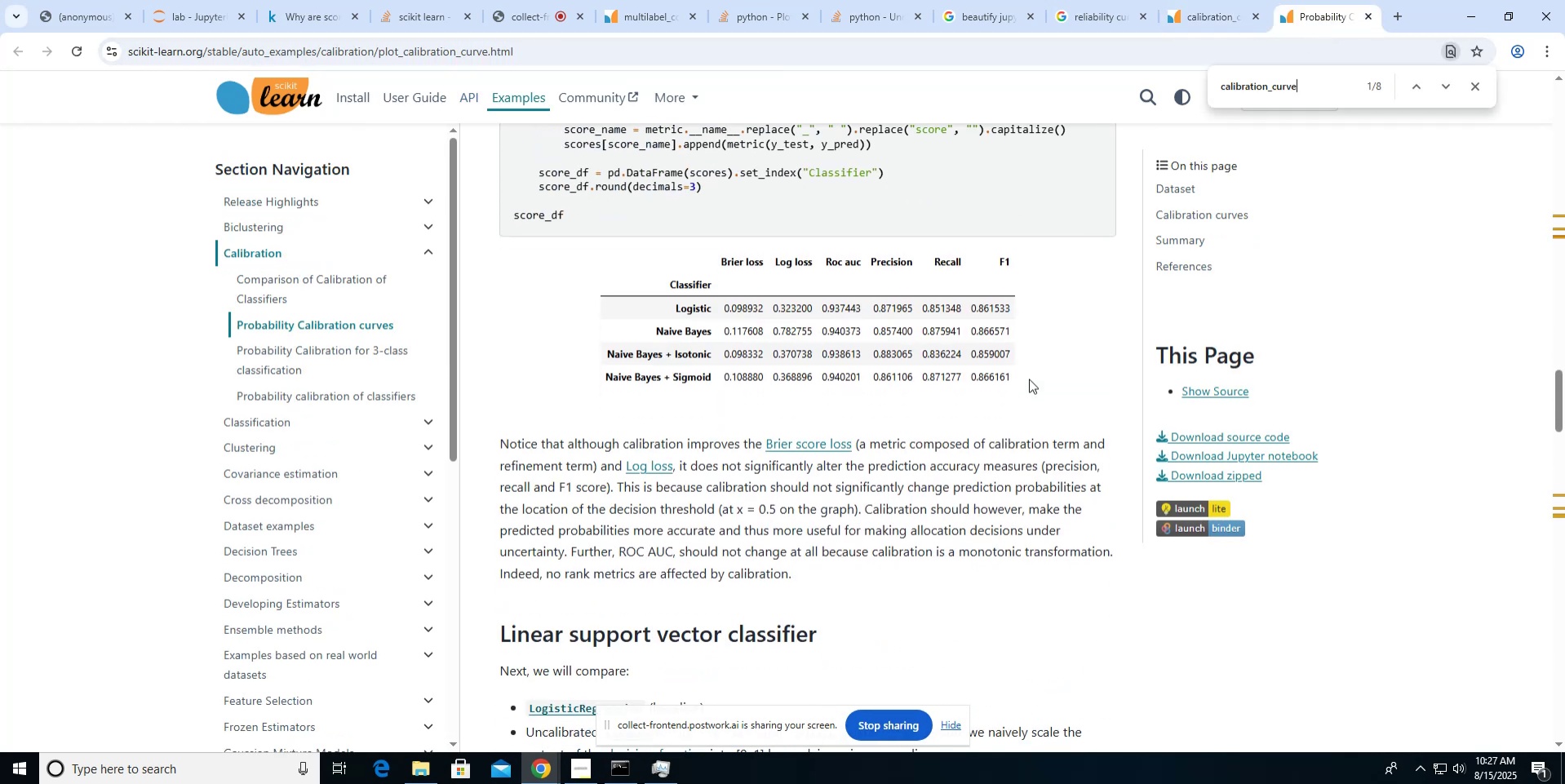 
scroll: coordinate [1029, 379], scroll_direction: up, amount: 6.0
 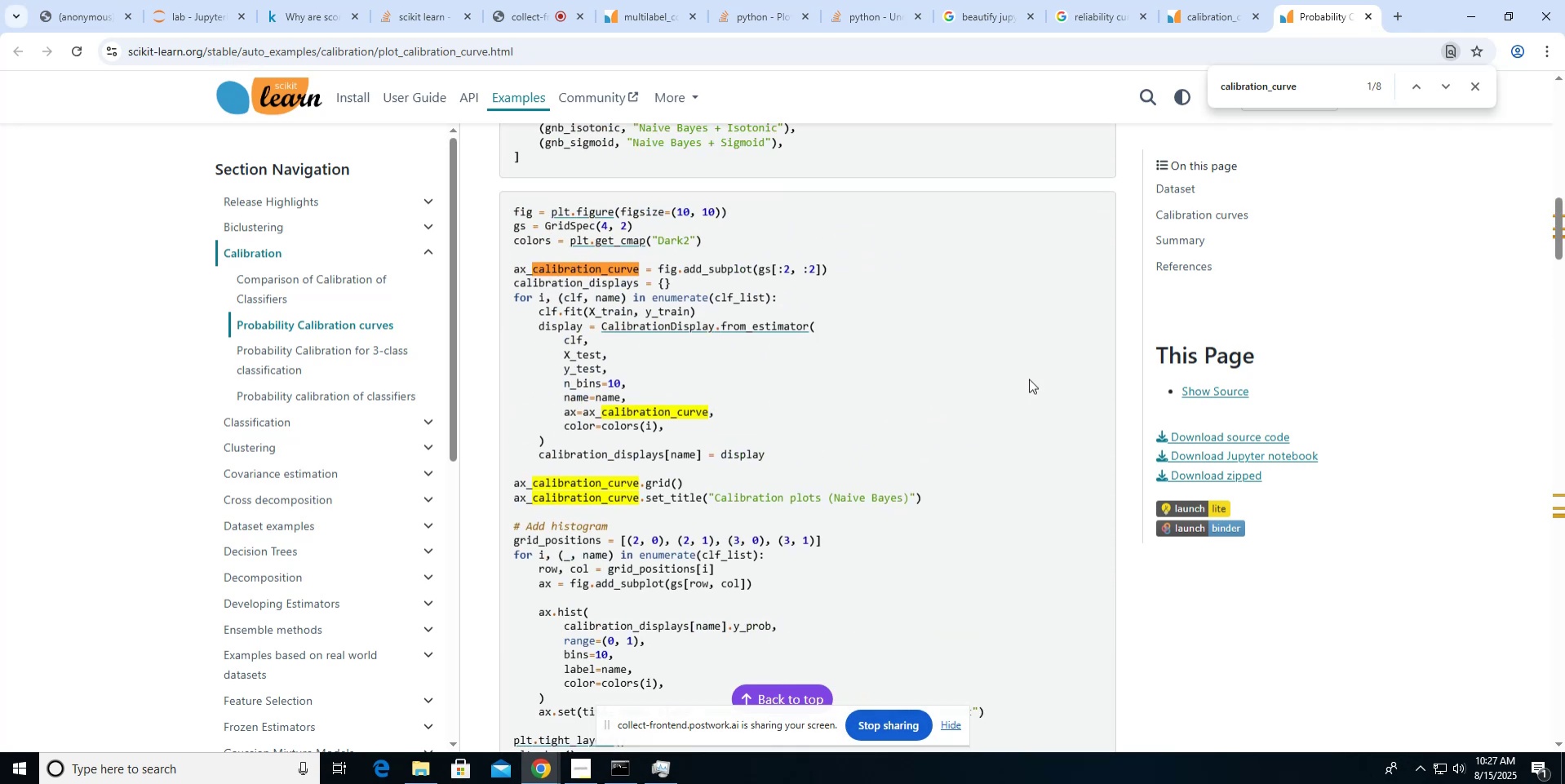 
key(Control+F)
 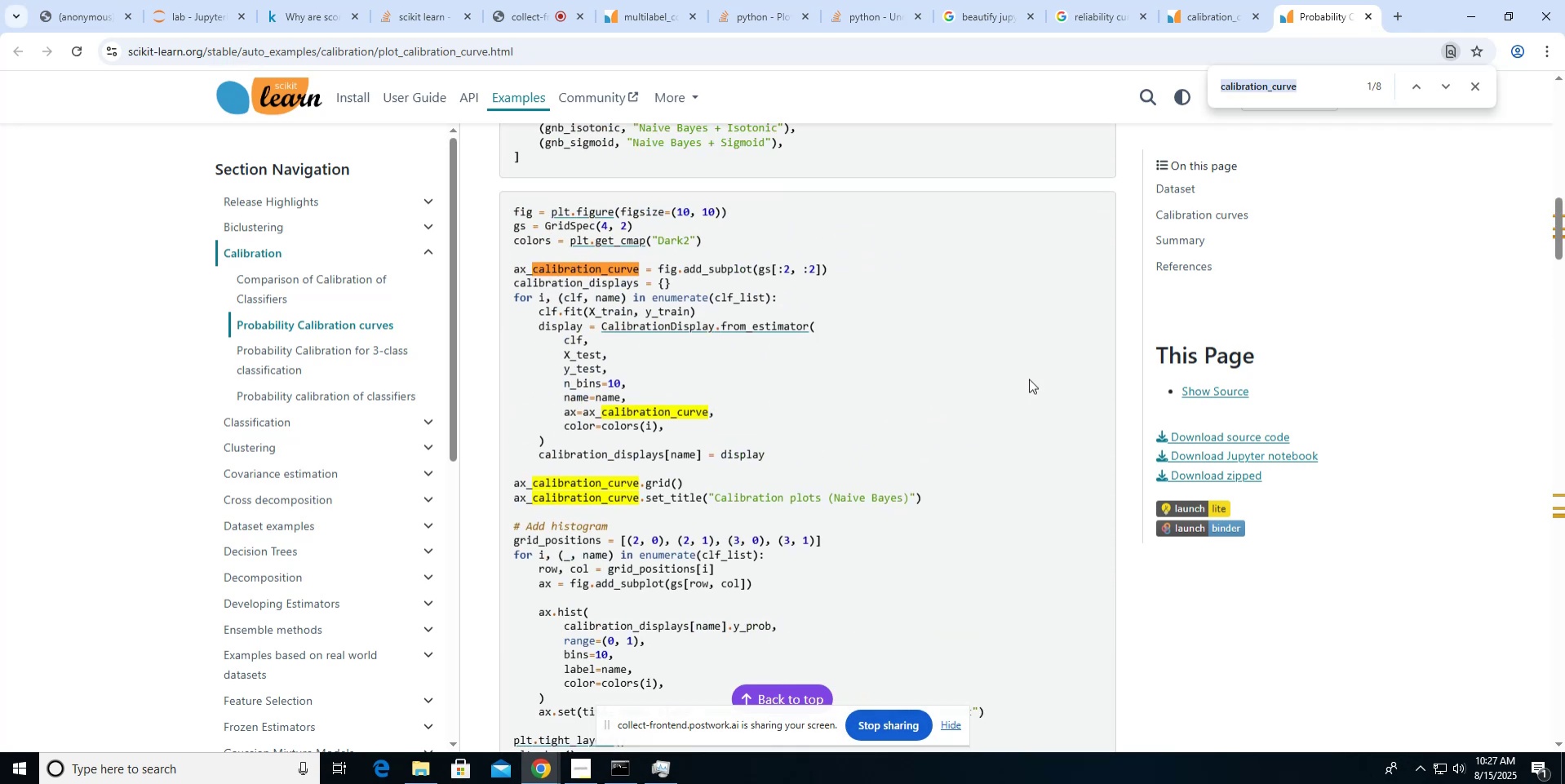 
scroll: coordinate [632, 496], scroll_direction: up, amount: 6.0
 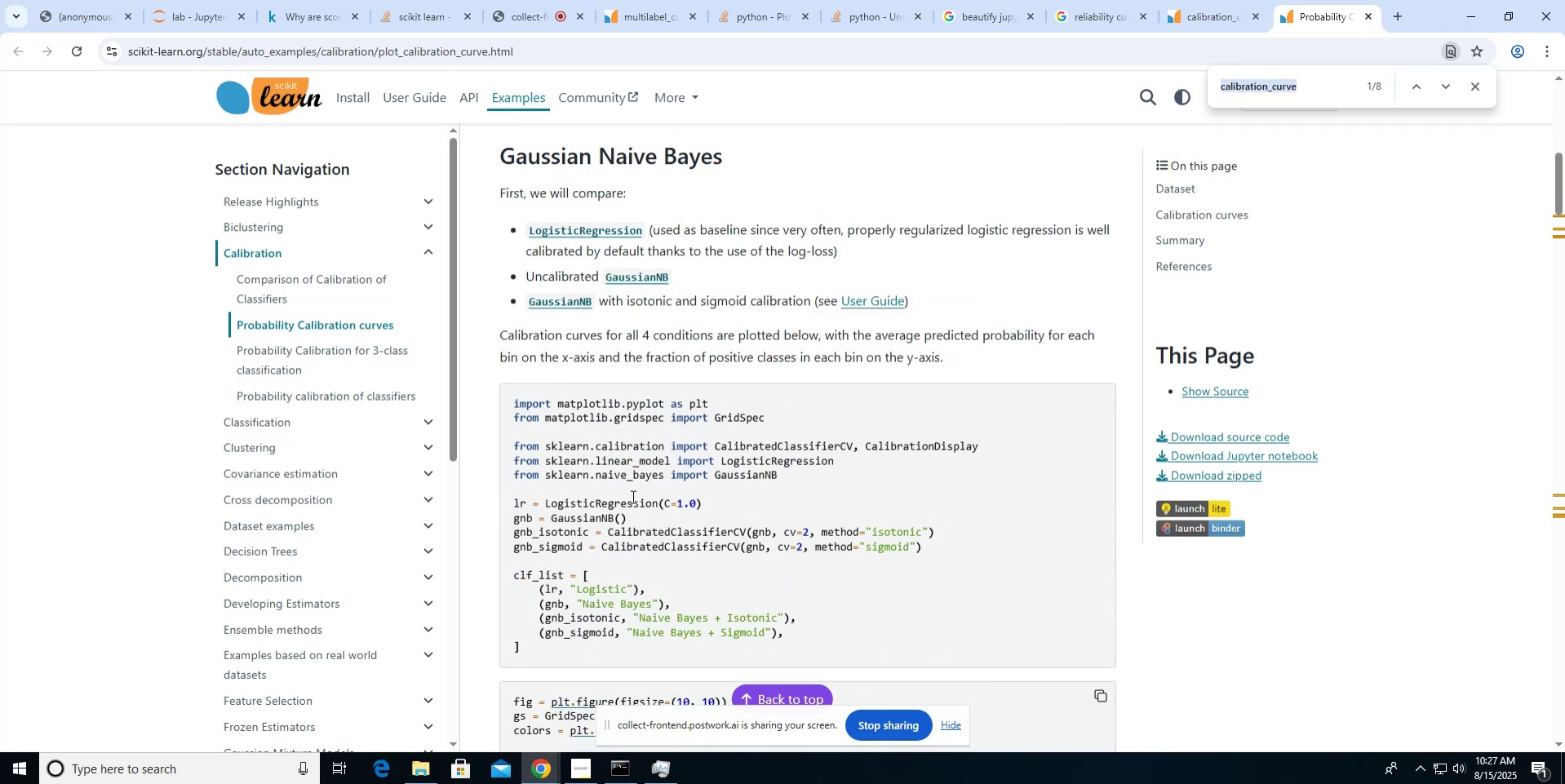 
scroll: coordinate [632, 496], scroll_direction: down, amount: 4.0
 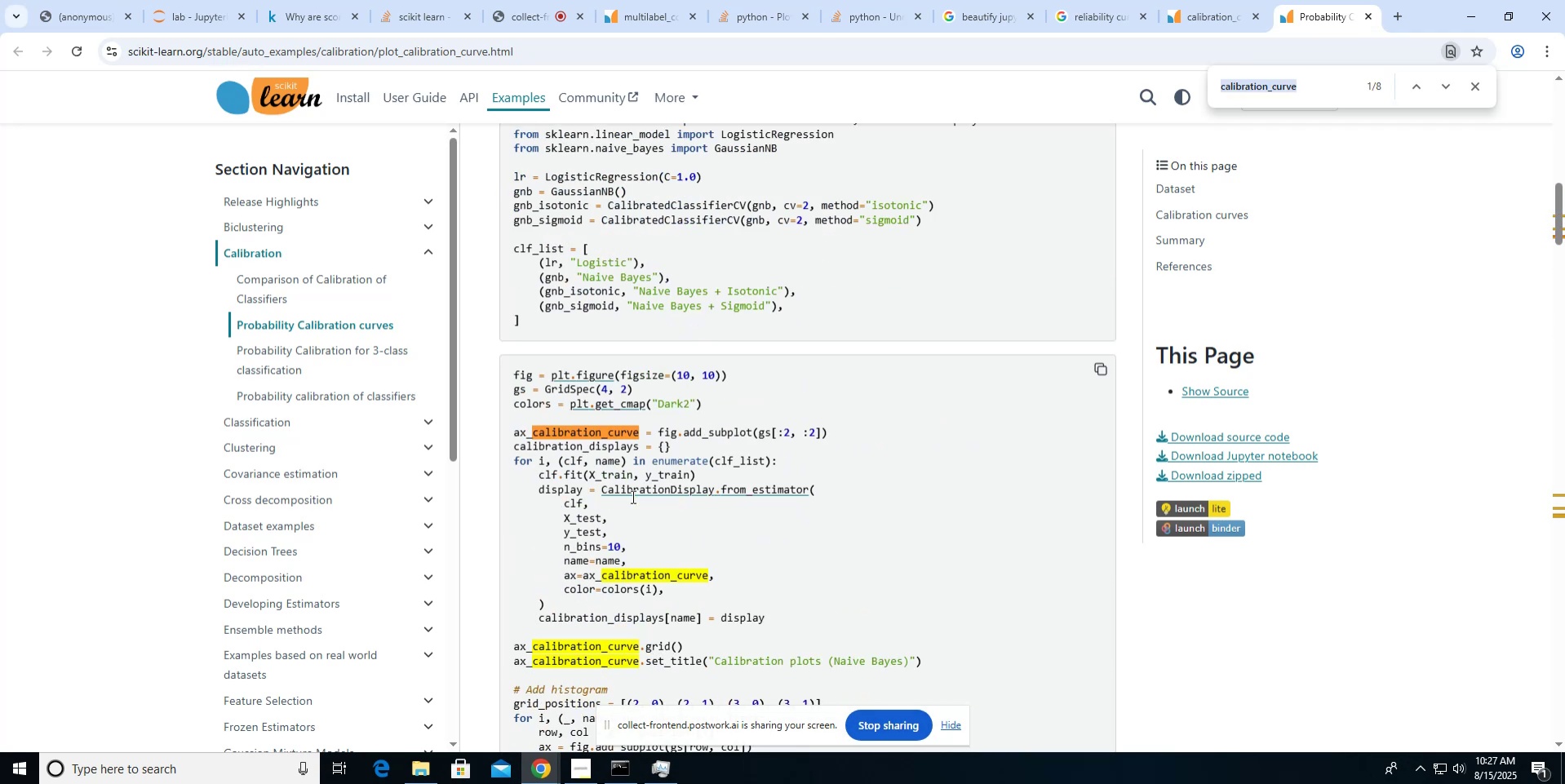 
scroll: coordinate [632, 496], scroll_direction: up, amount: 4.0
 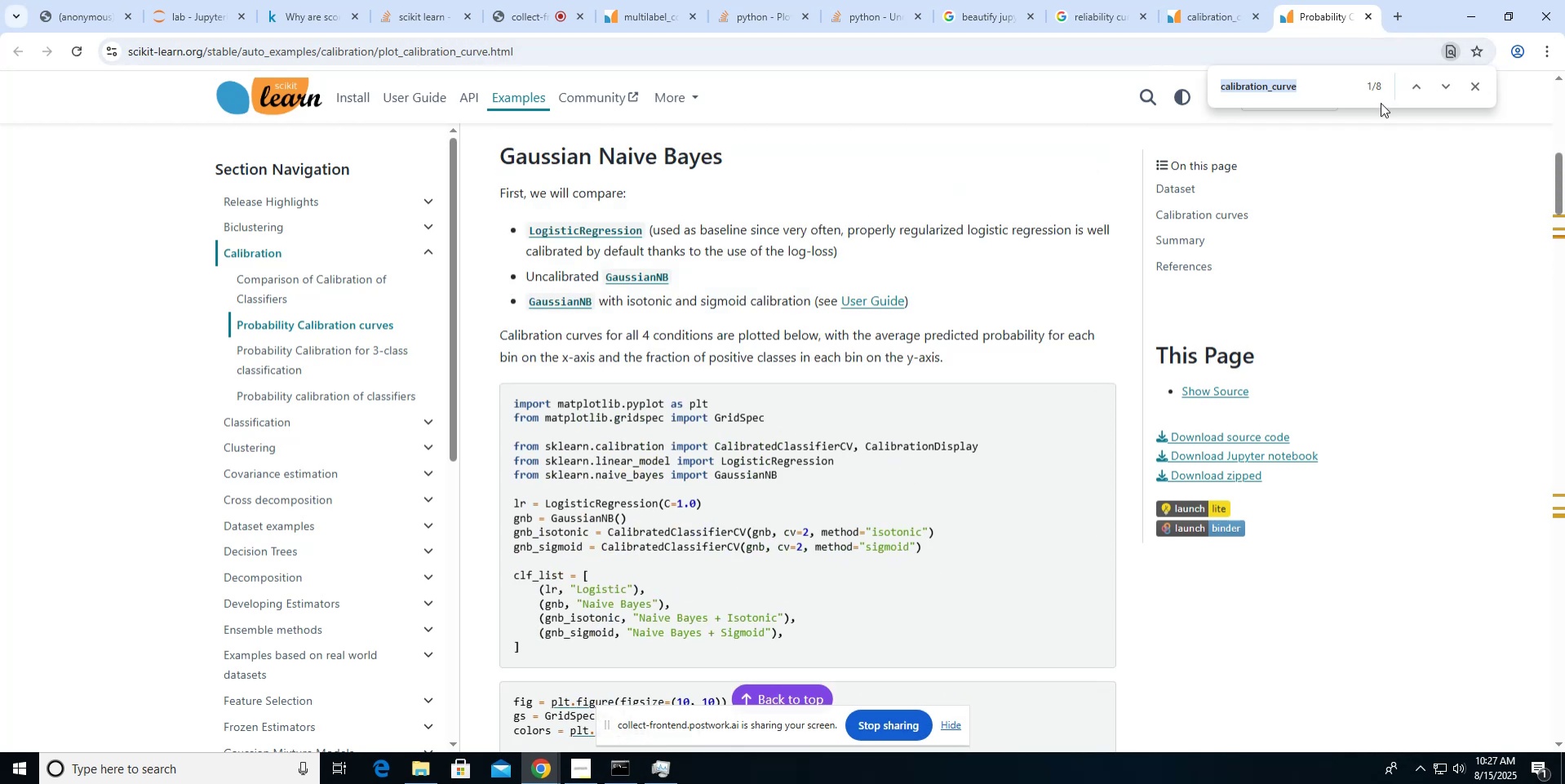 
wait(6.77)
 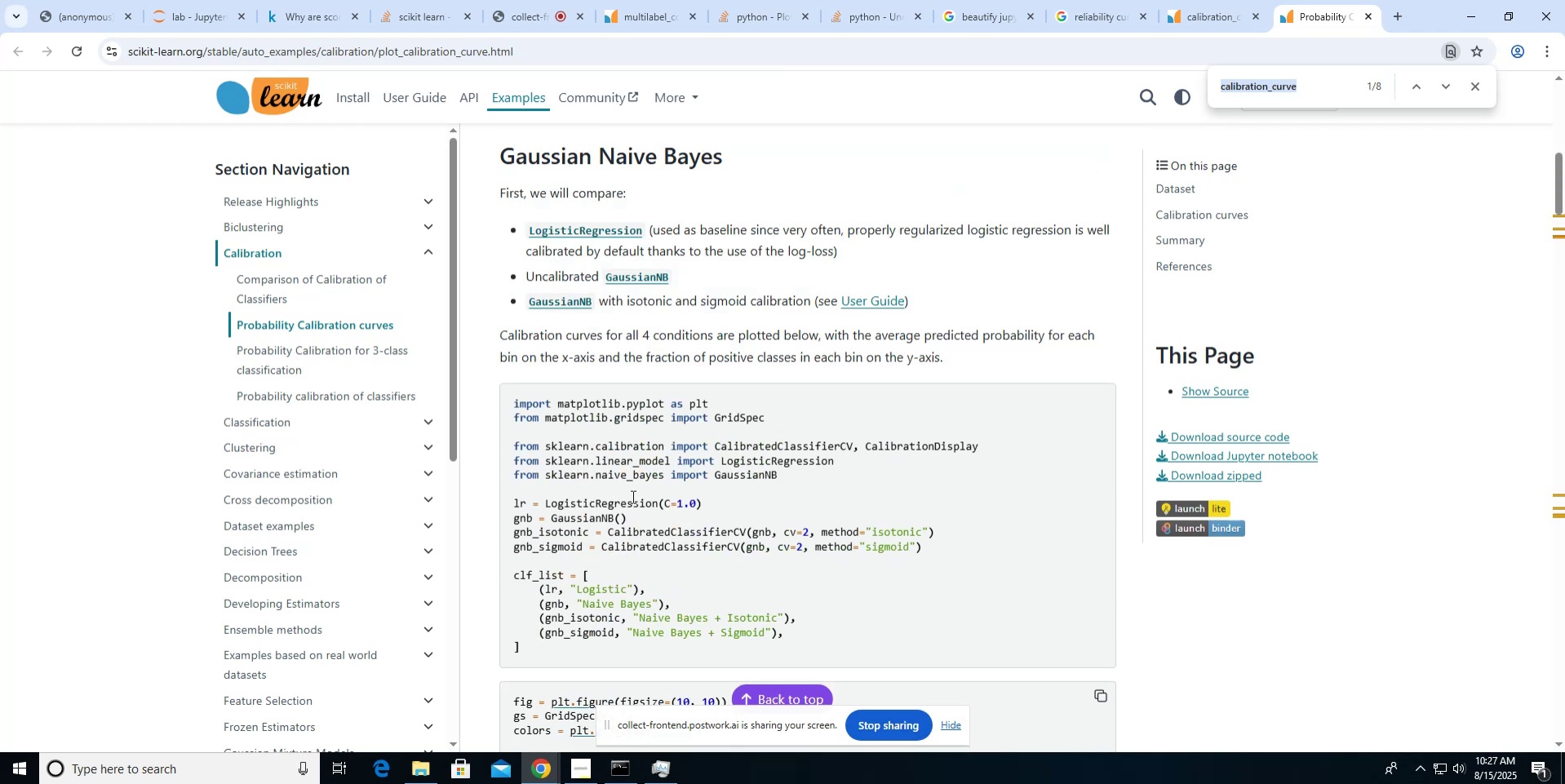 
left_click([1452, 87])
 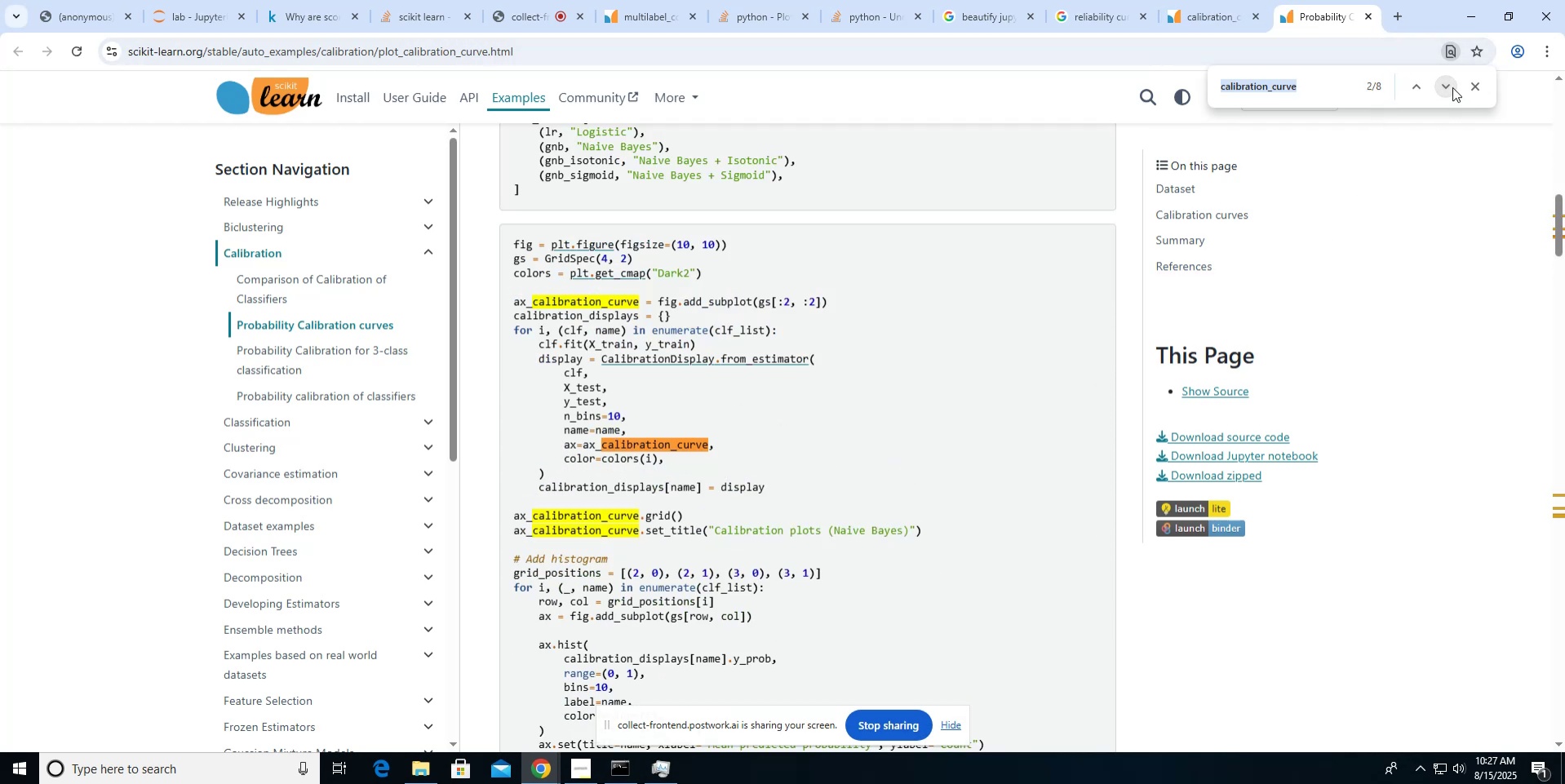 
double_click([1452, 87])
 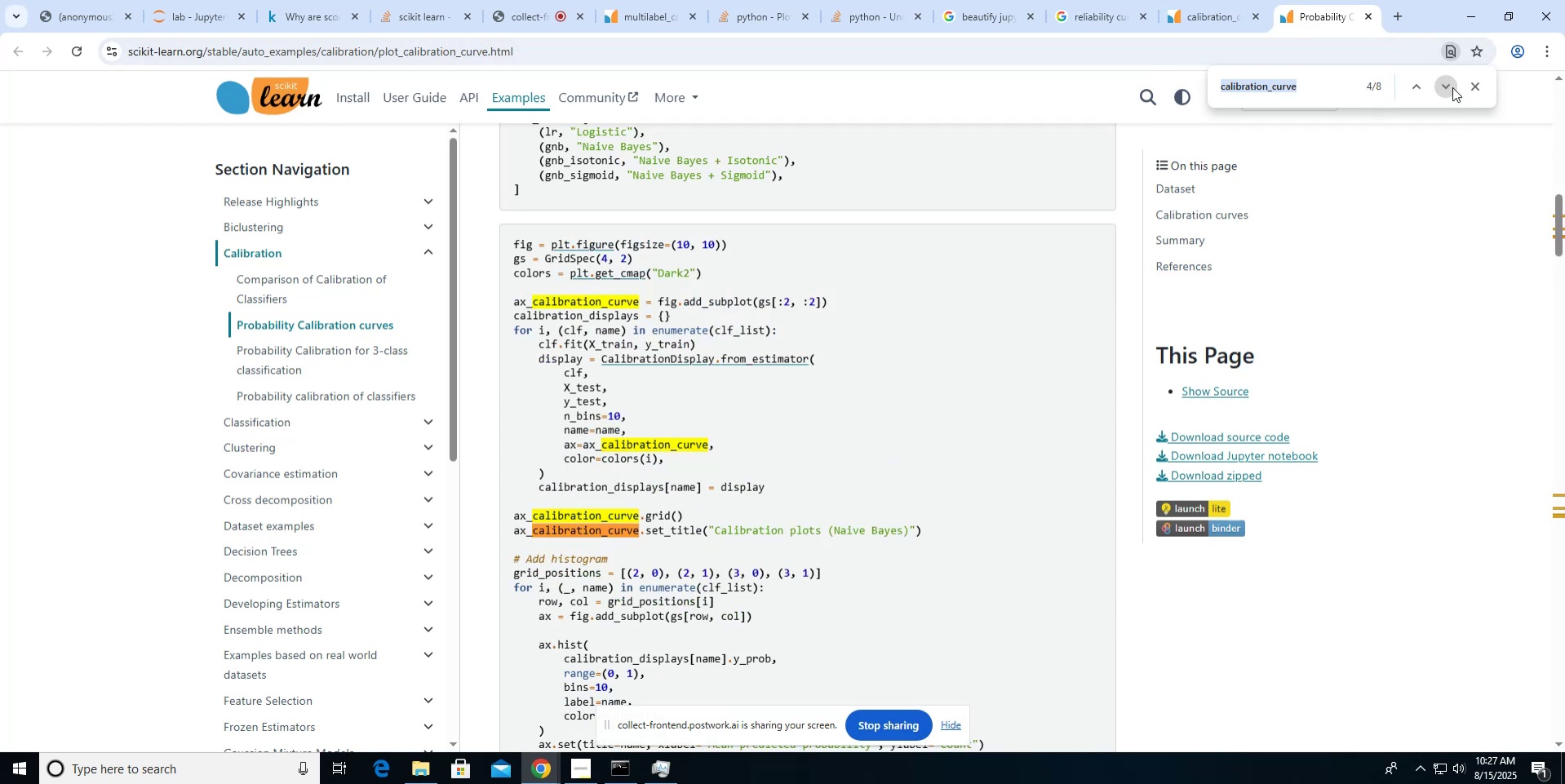 
triple_click([1452, 87])
 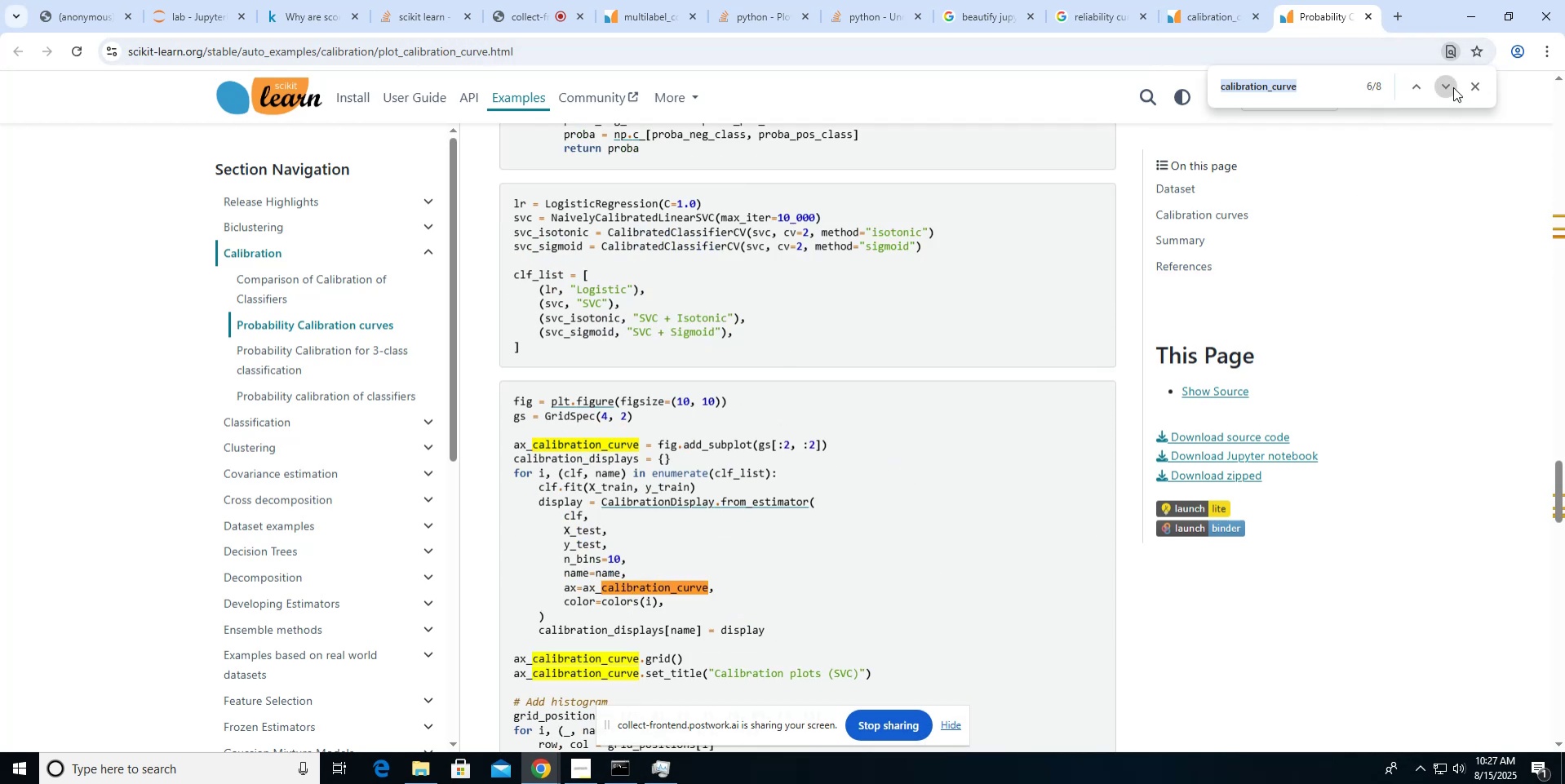 
double_click([1453, 87])
 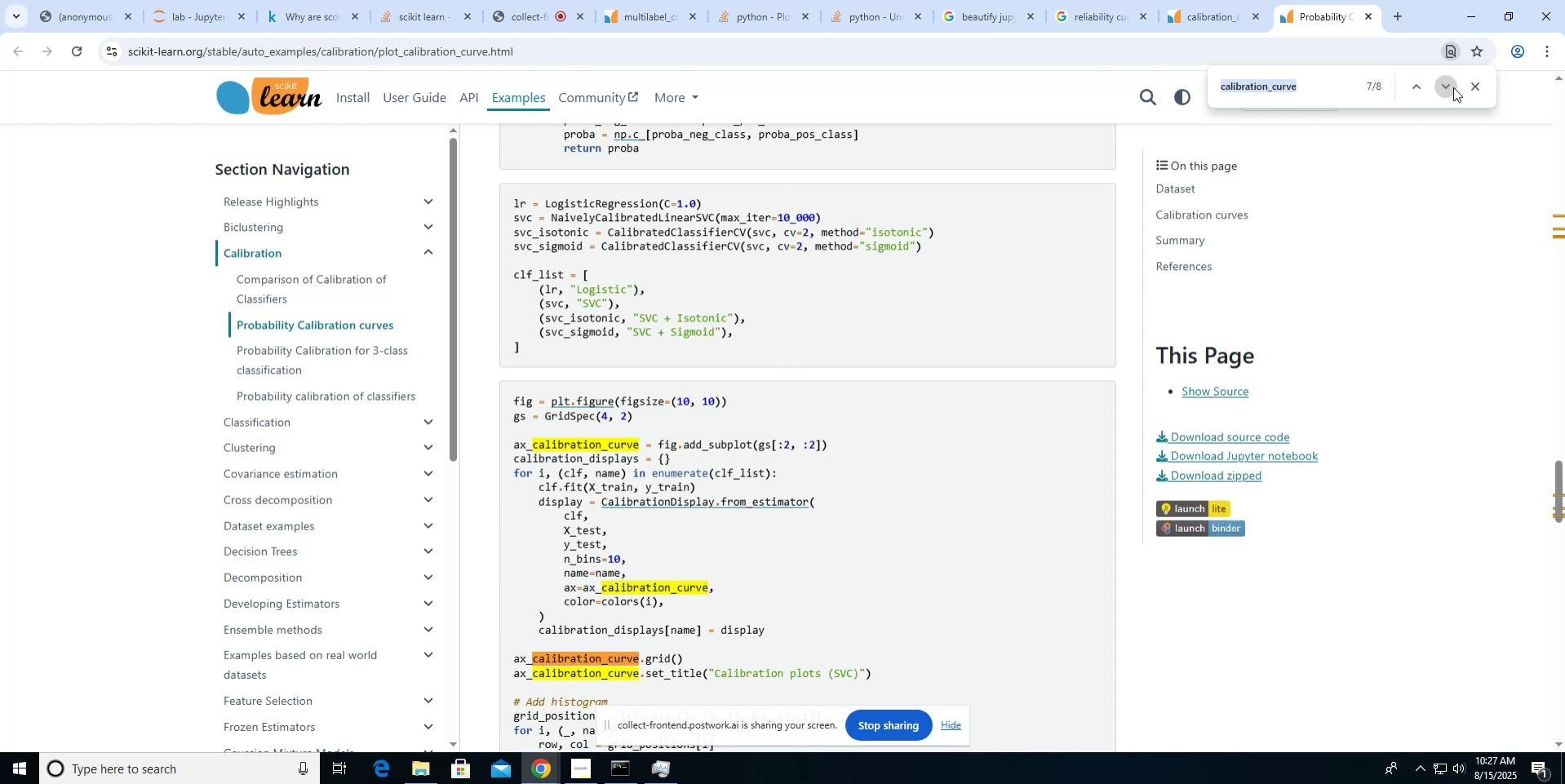 
triple_click([1453, 87])
 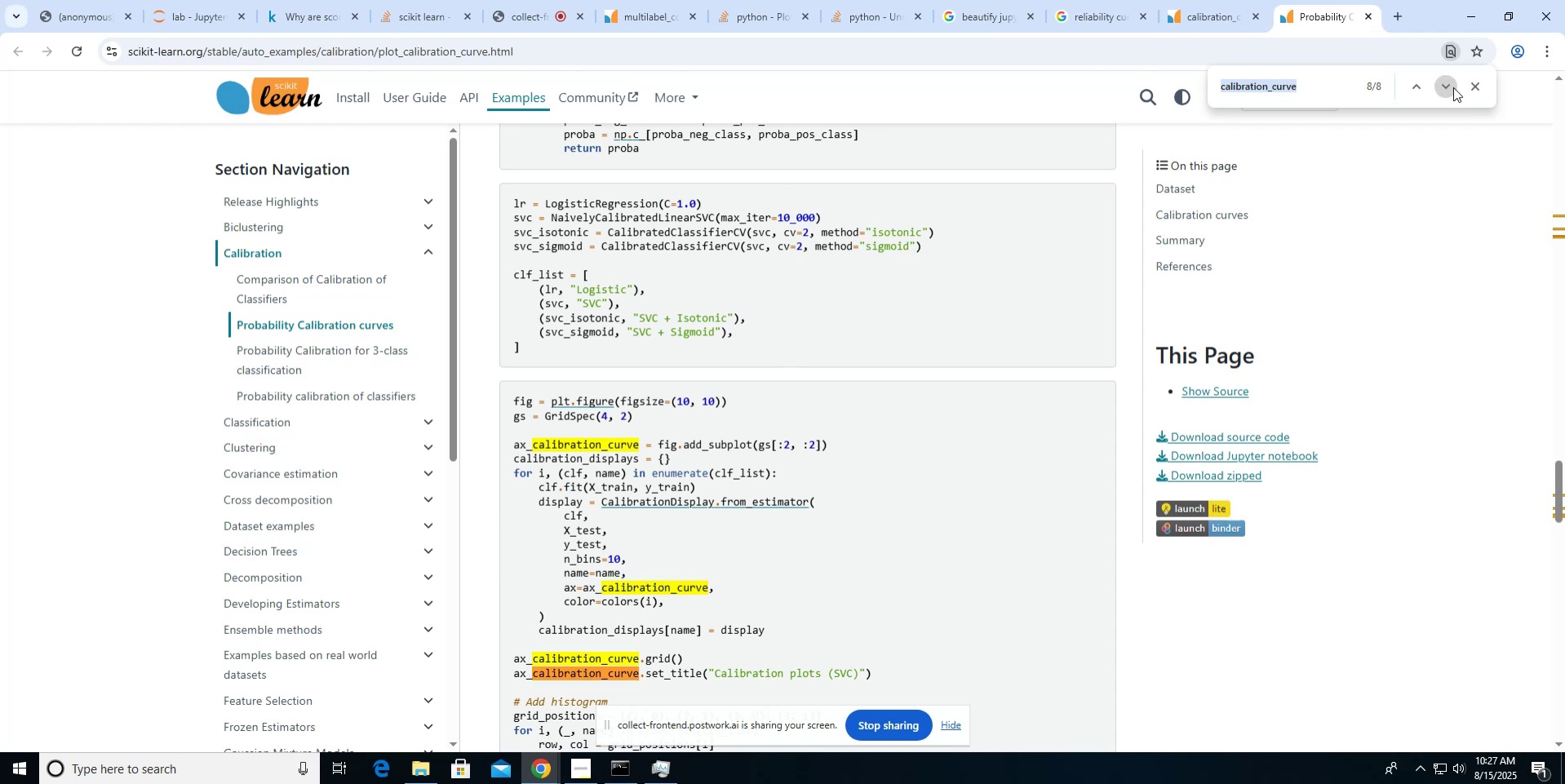 
triple_click([1453, 87])
 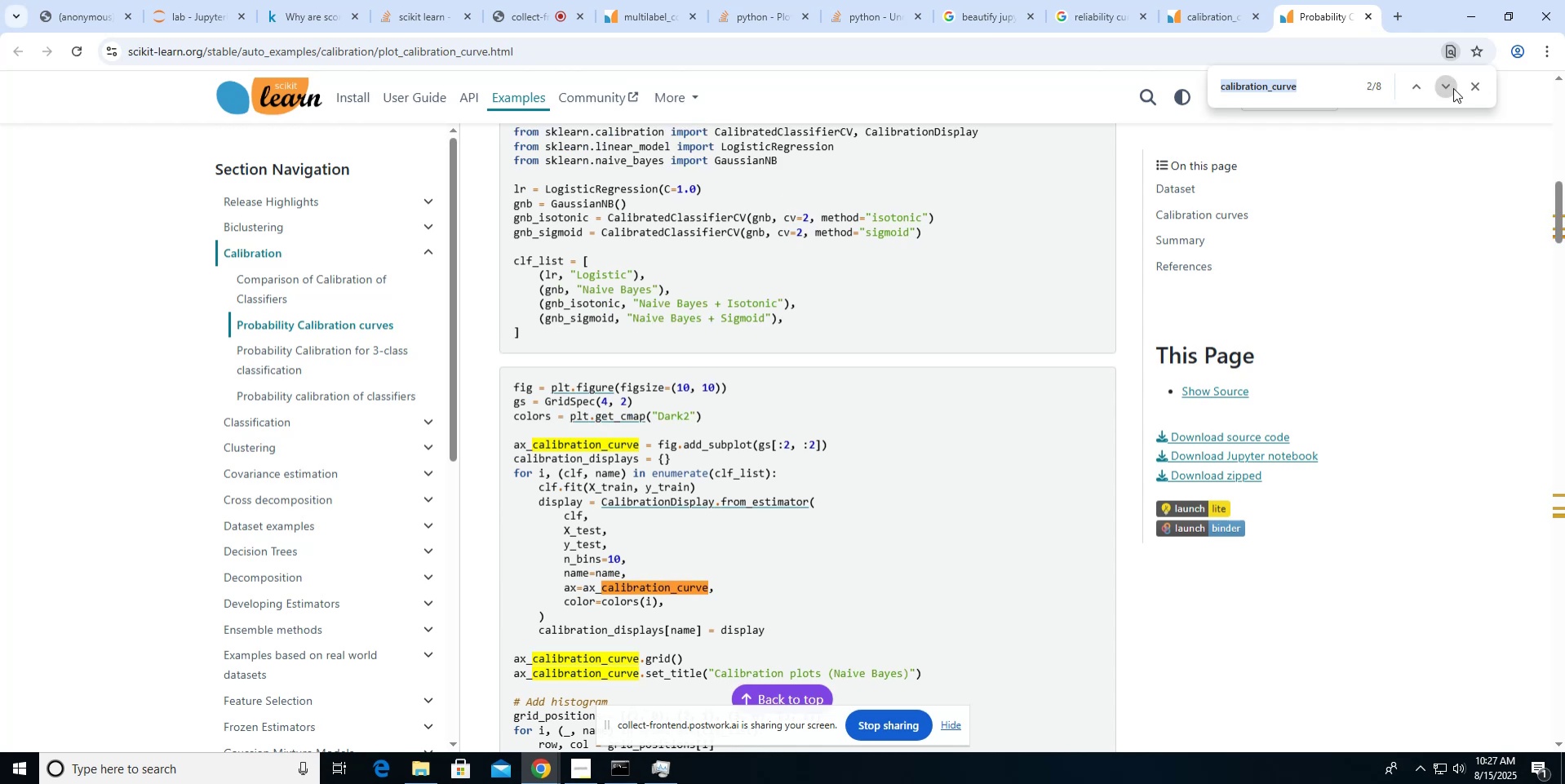 
double_click([1453, 88])
 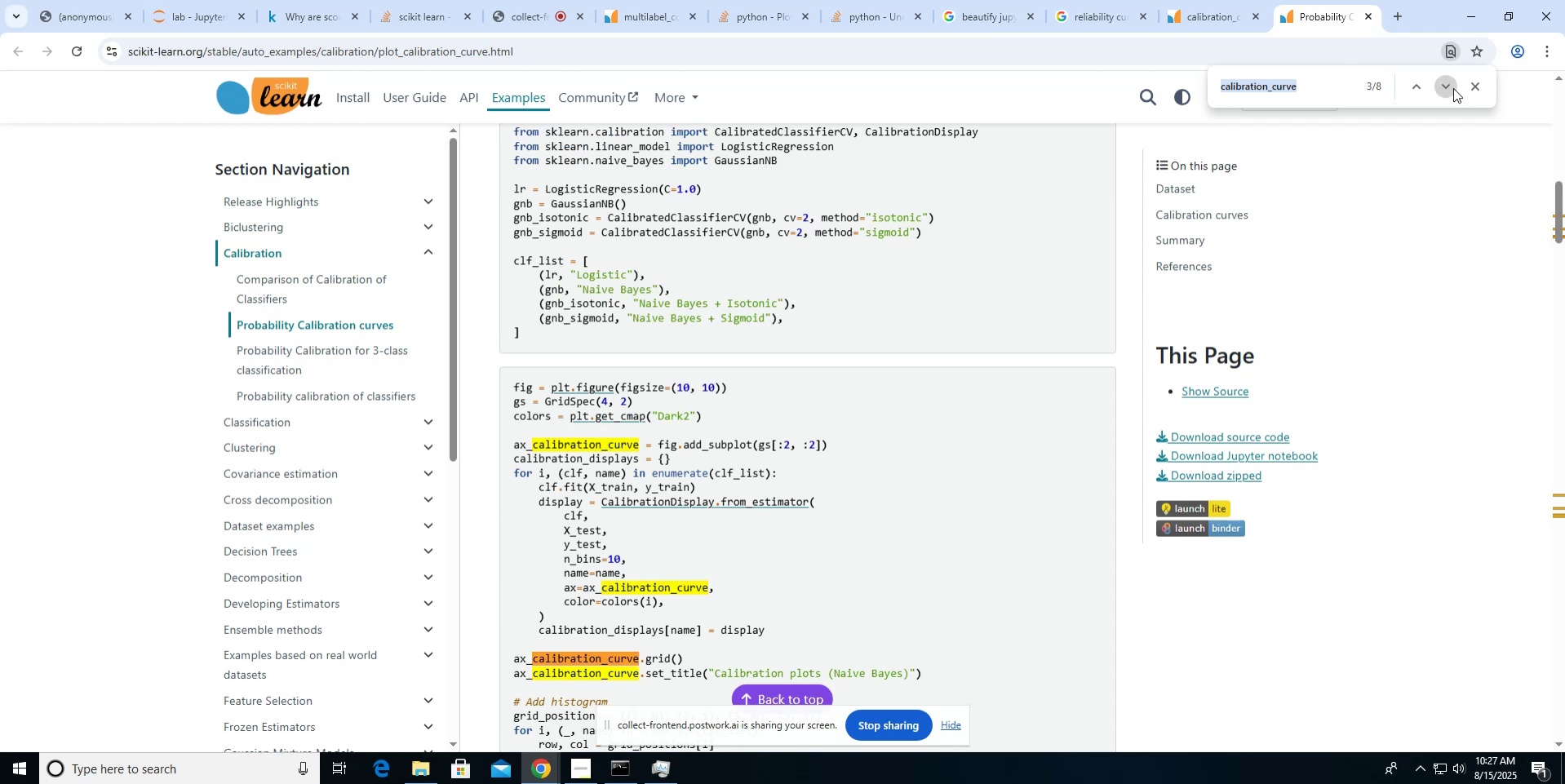 
triple_click([1453, 88])
 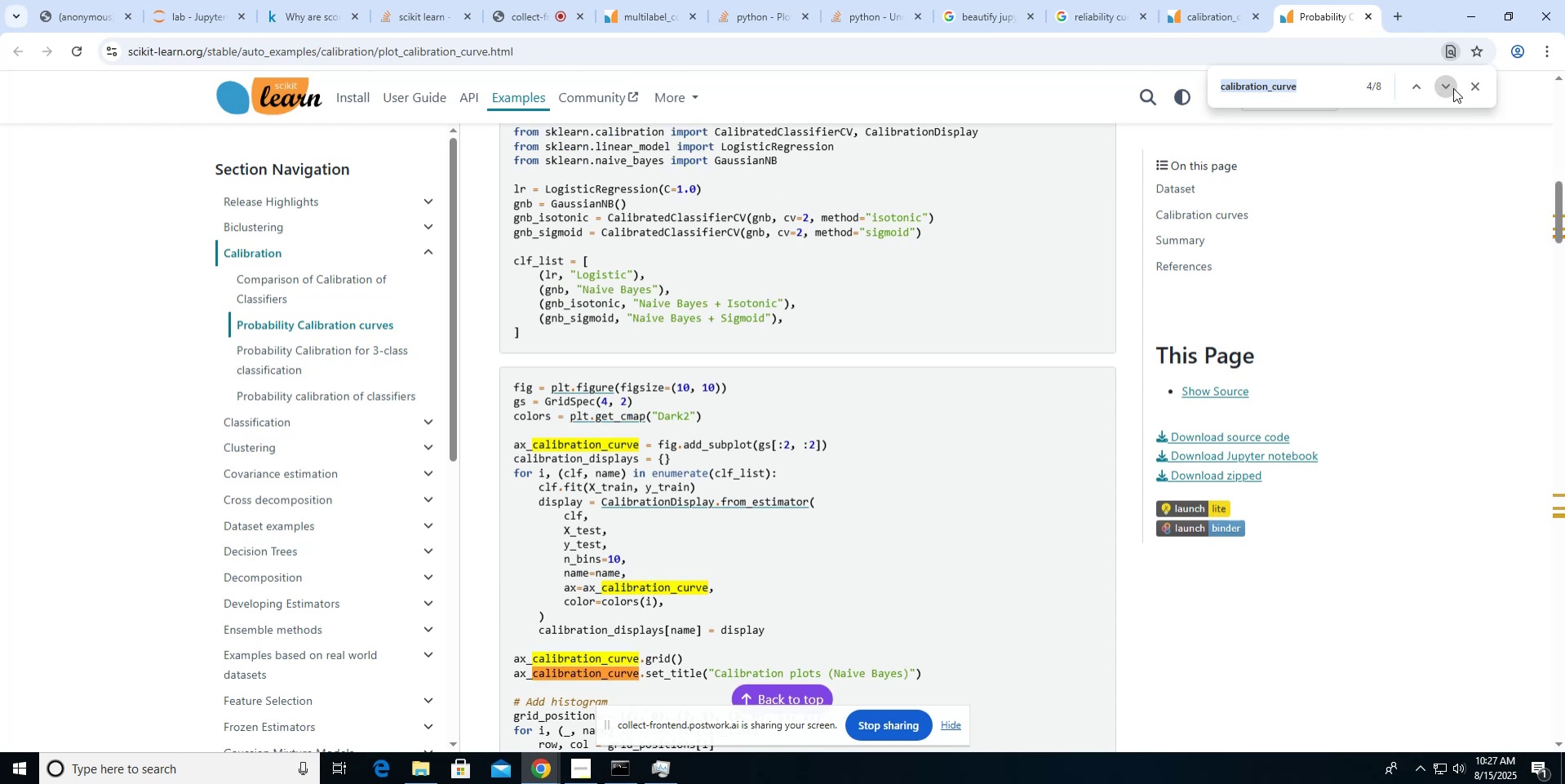 
triple_click([1453, 88])
 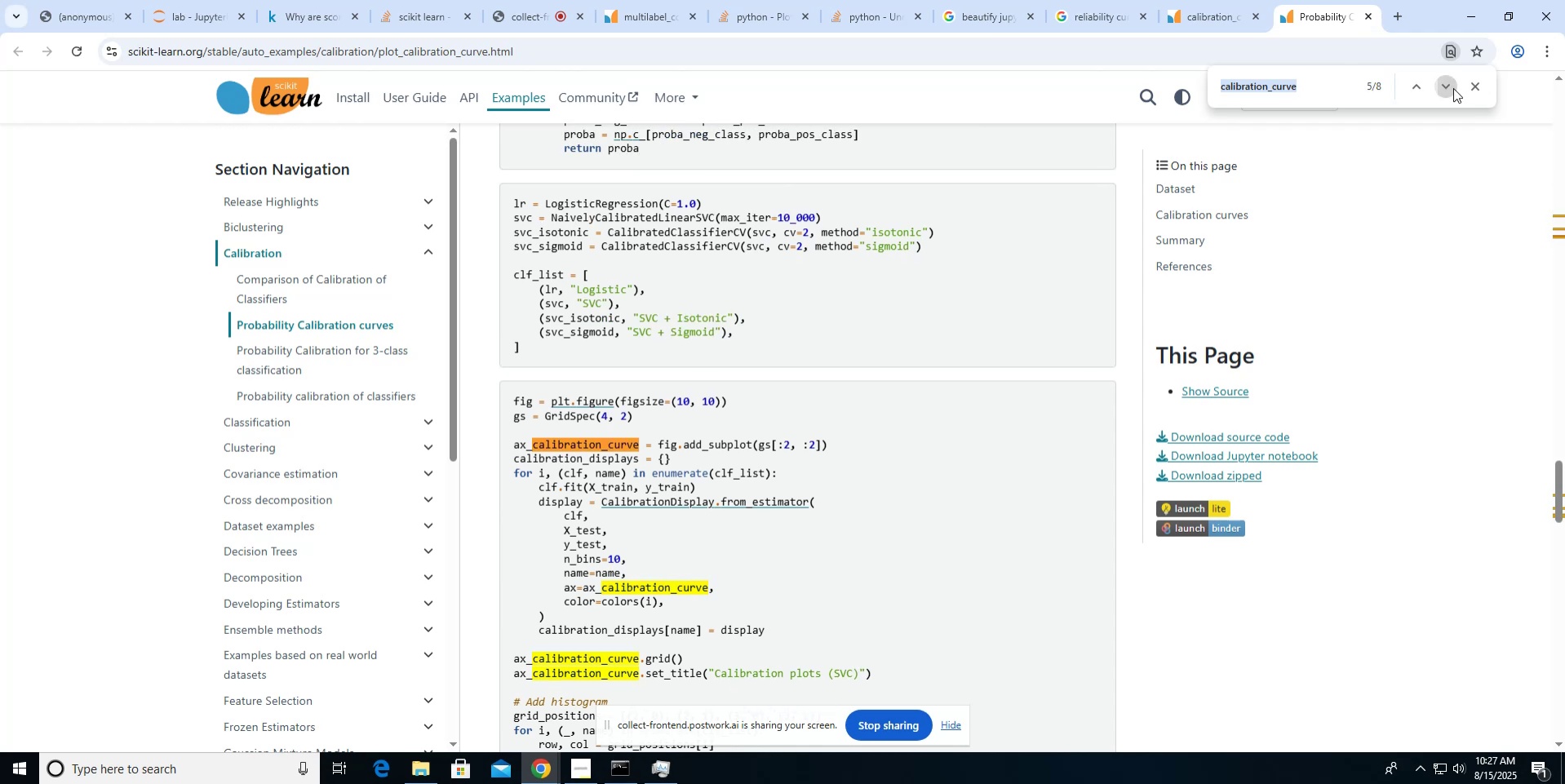 
triple_click([1453, 88])
 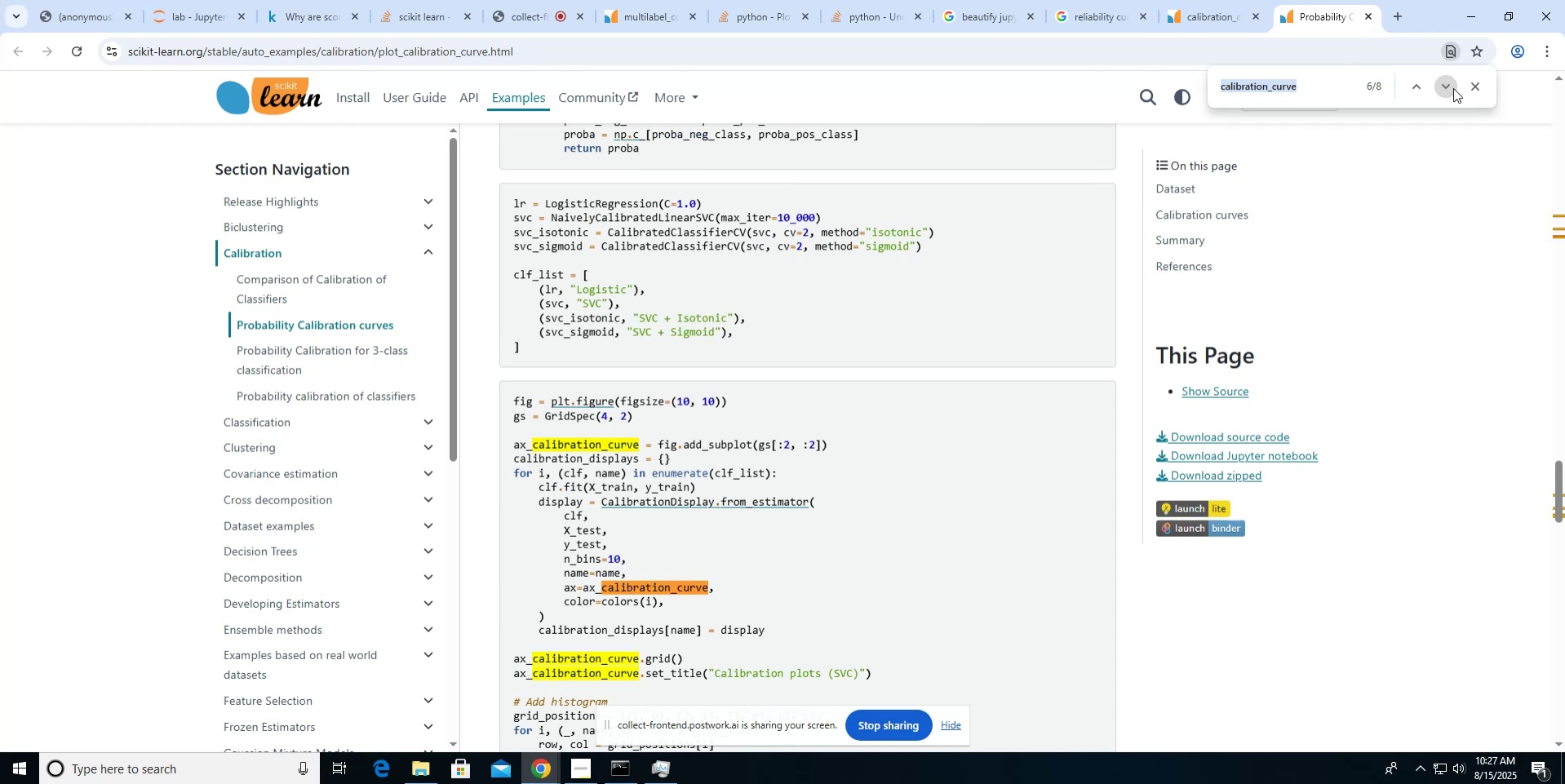 
triple_click([1453, 88])
 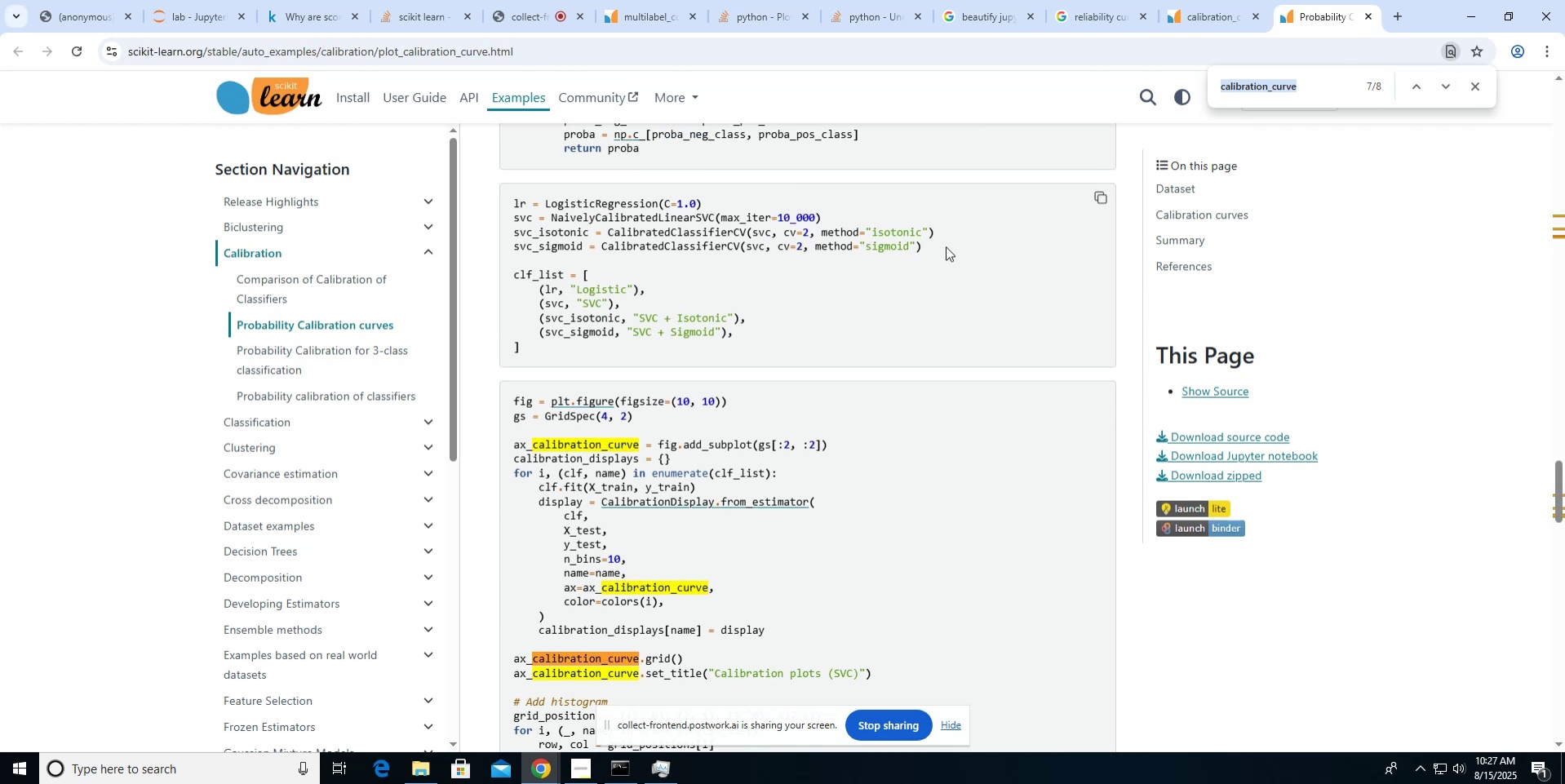 
scroll: coordinate [941, 252], scroll_direction: up, amount: 27.0
 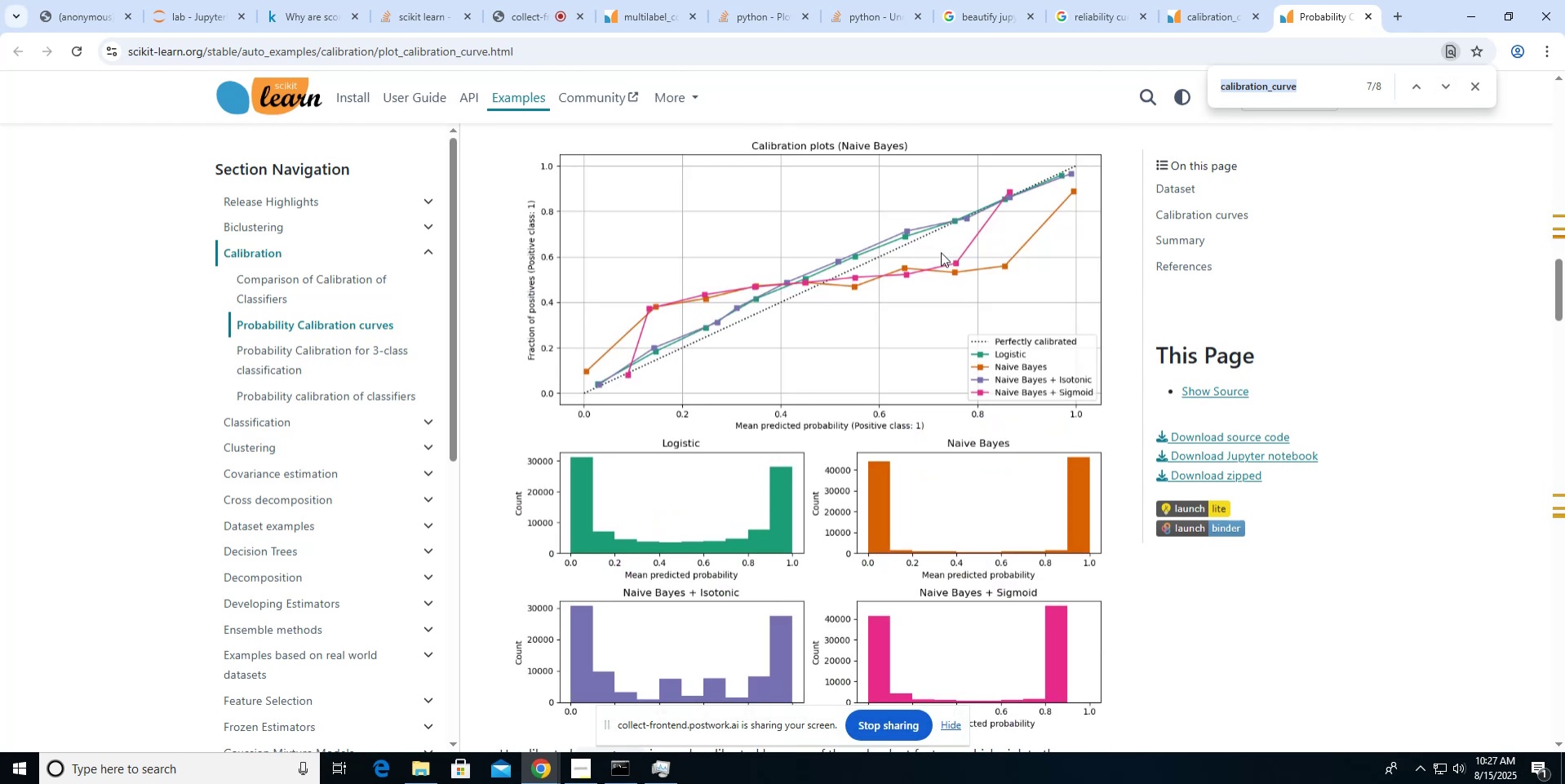 
scroll: coordinate [941, 252], scroll_direction: down, amount: 1.0
 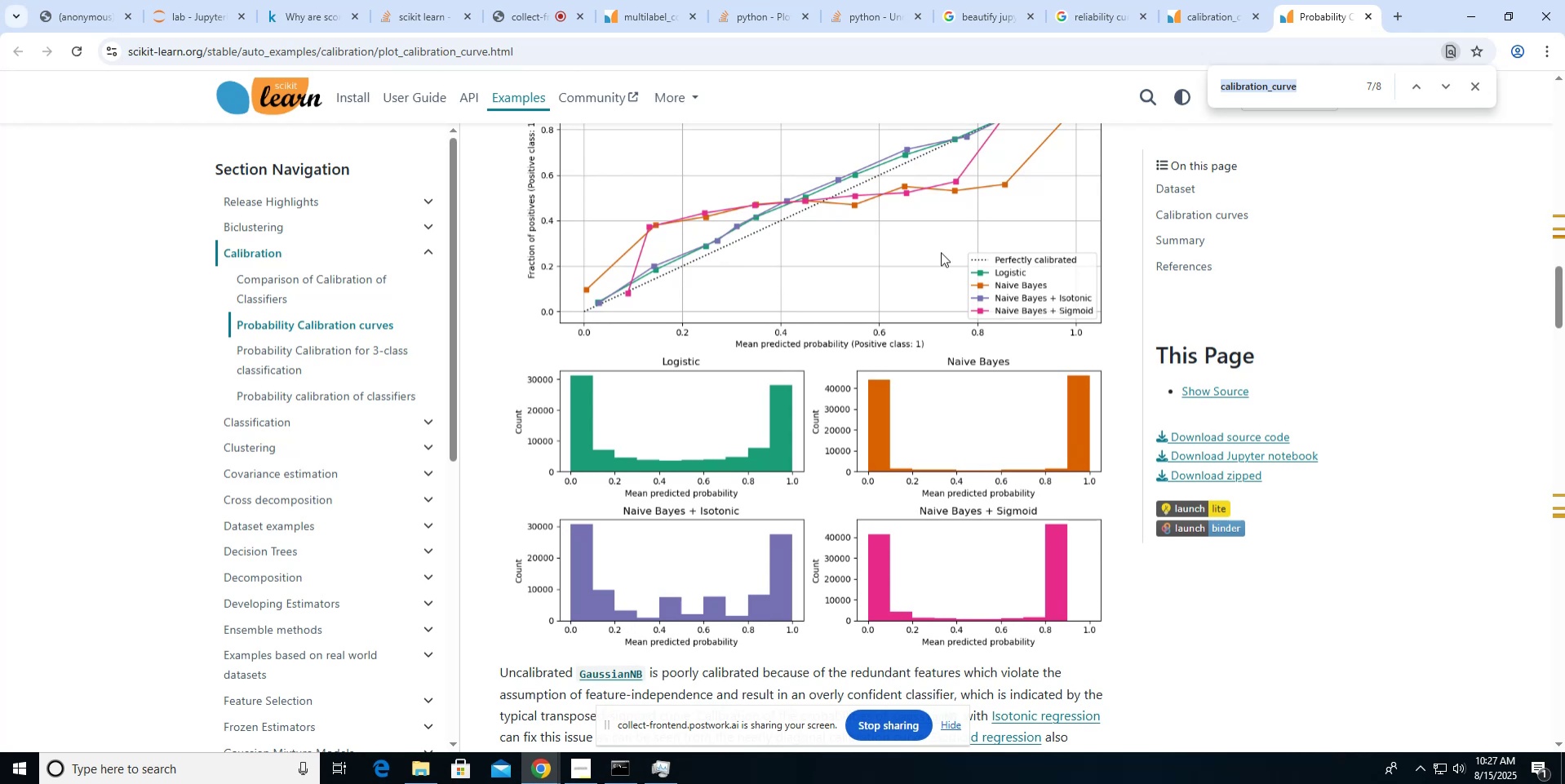 
scroll: coordinate [941, 252], scroll_direction: up, amount: 1.0
 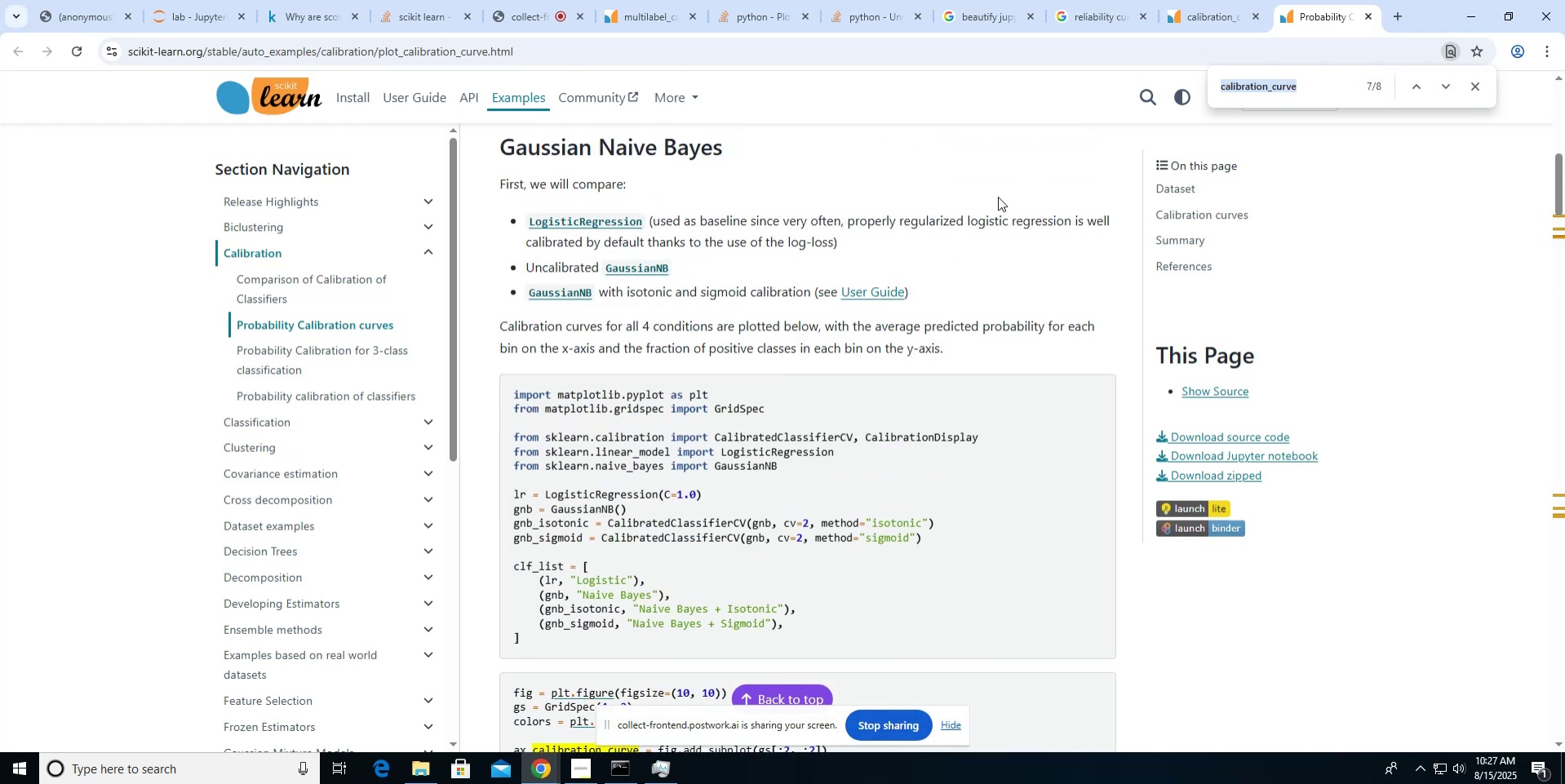 
wait(8.82)
 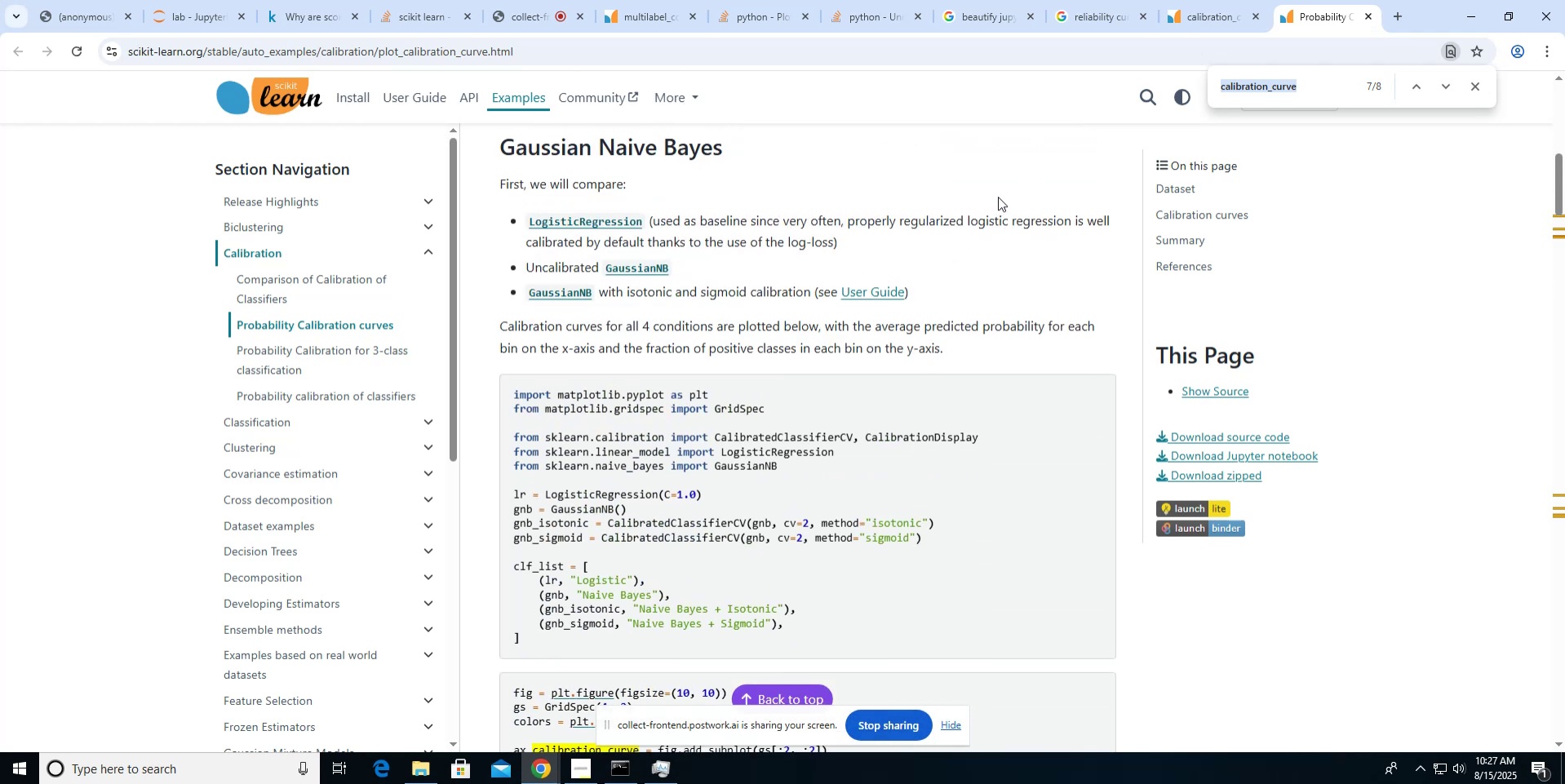 
middle_click([390, 348])
 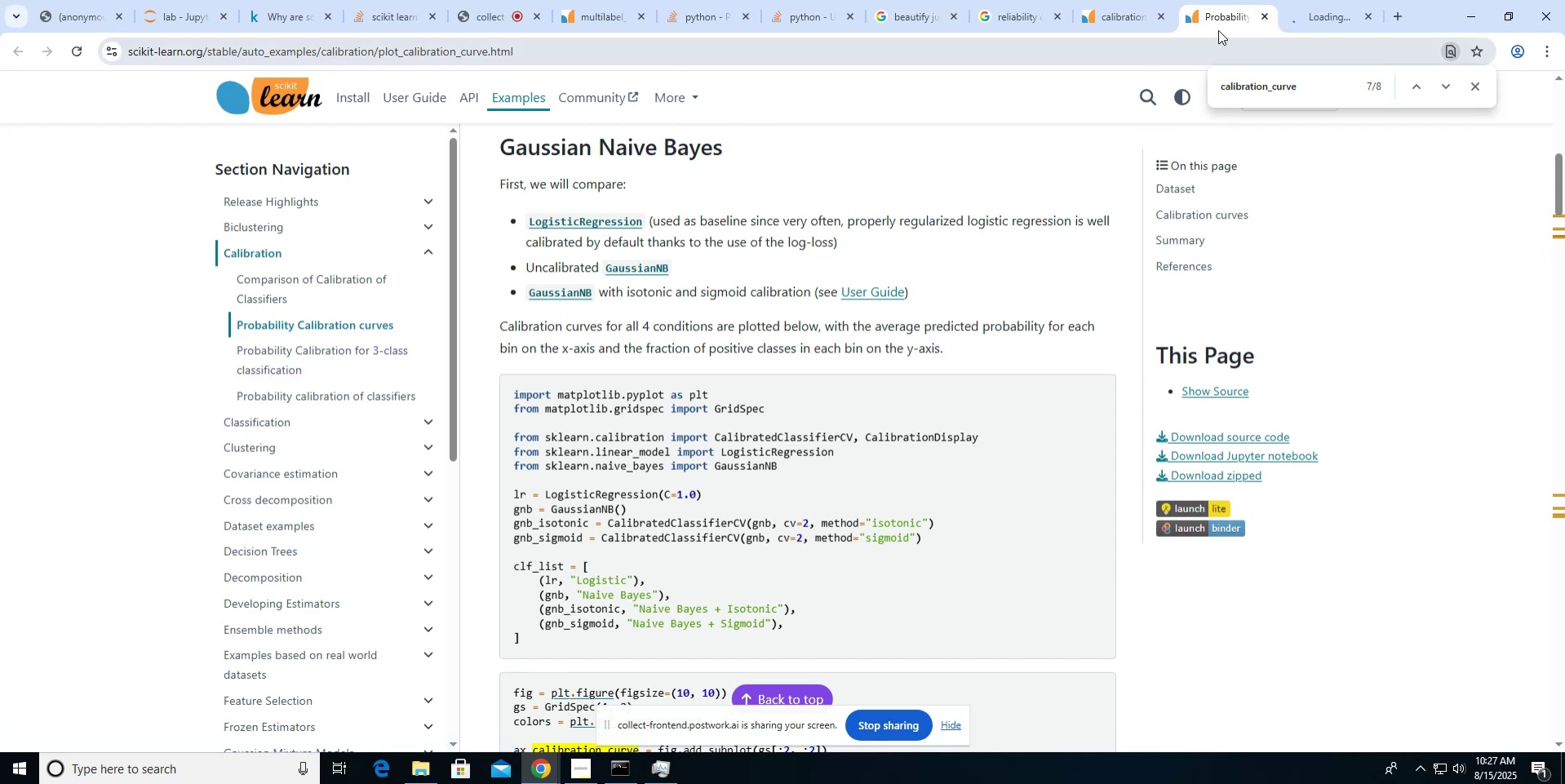 
left_click([1143, 19])
 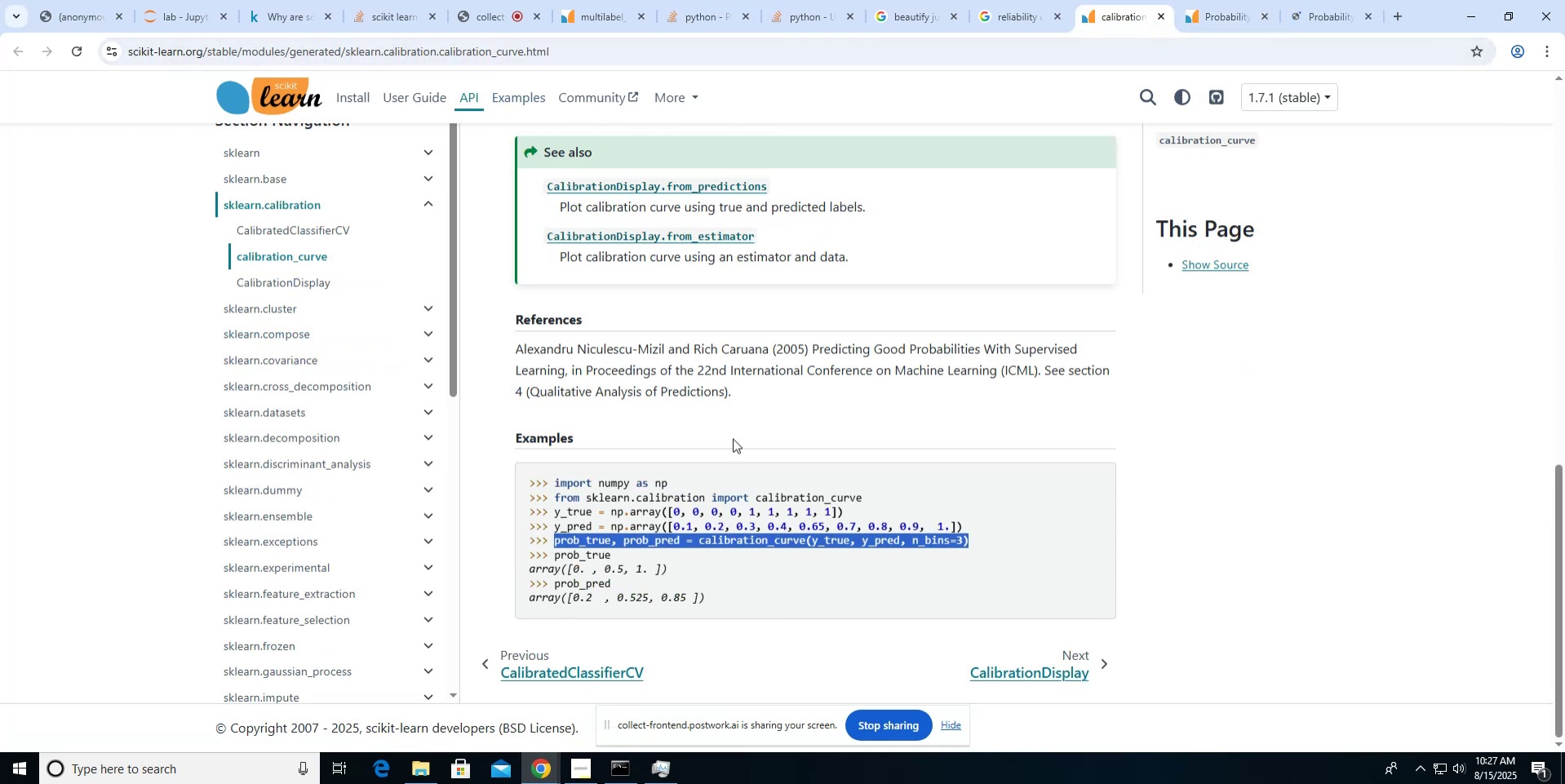 
scroll: coordinate [733, 438], scroll_direction: up, amount: 17.0
 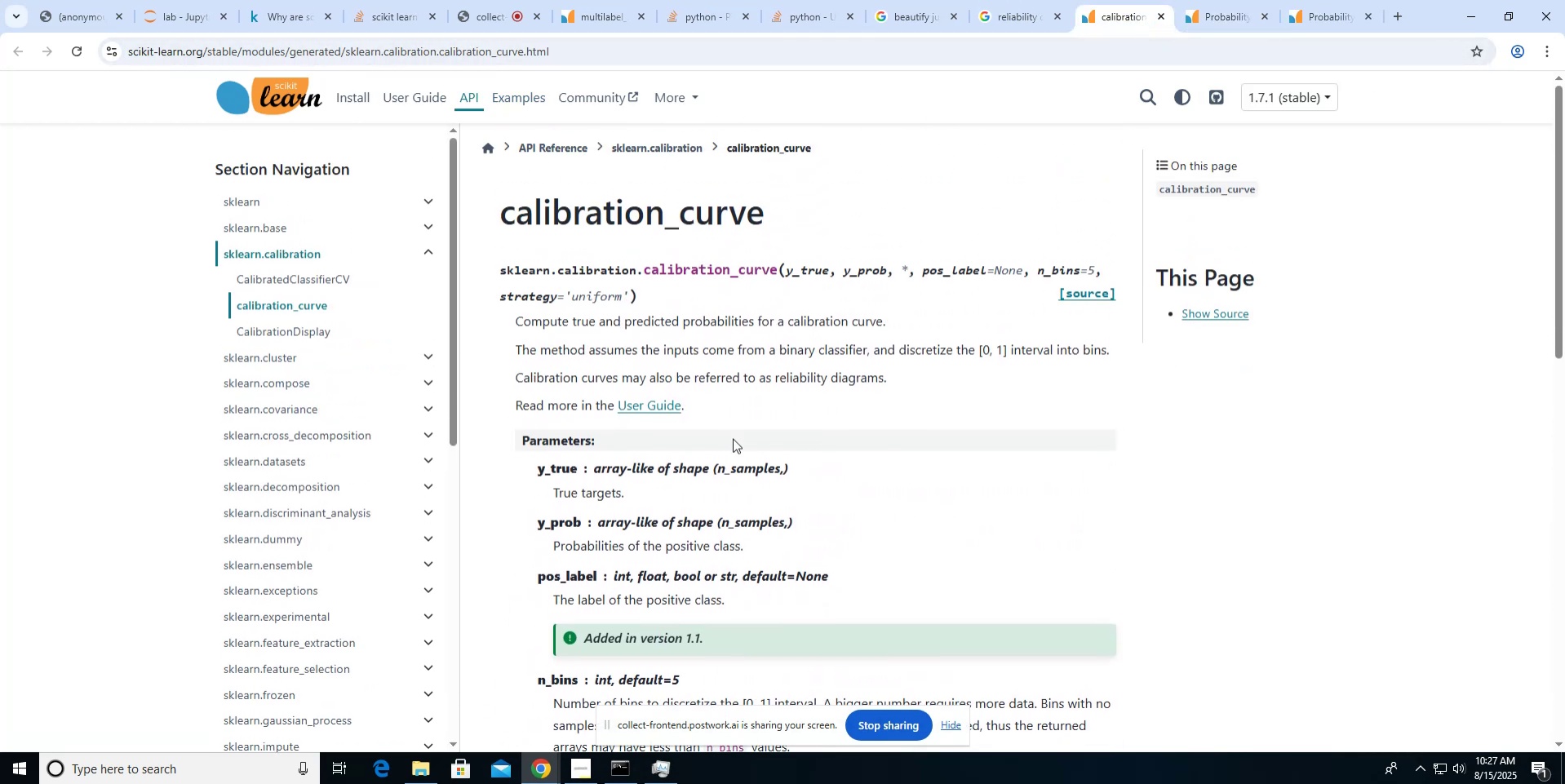 
wait(5.46)
 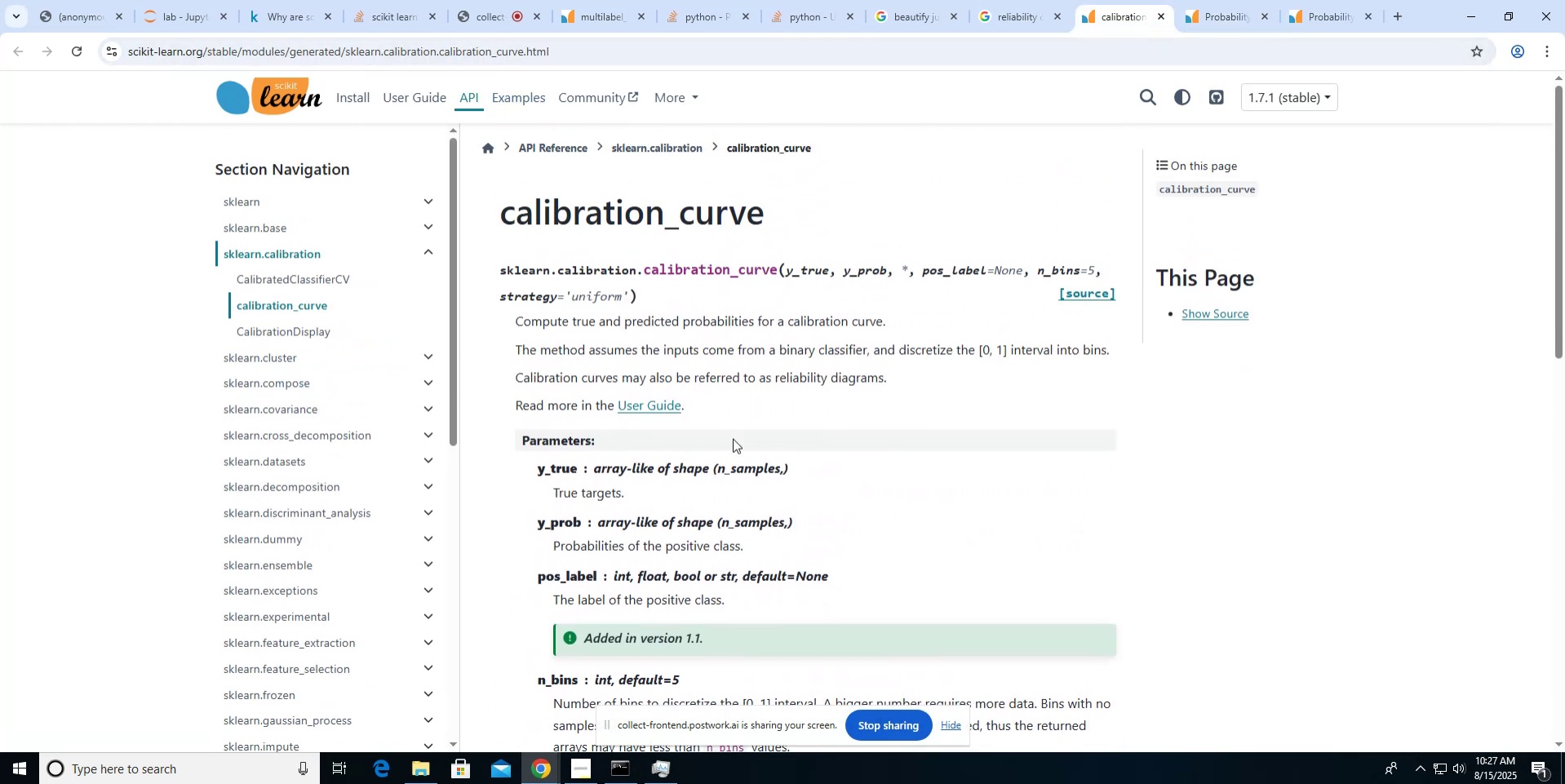 
left_click([1319, 11])
 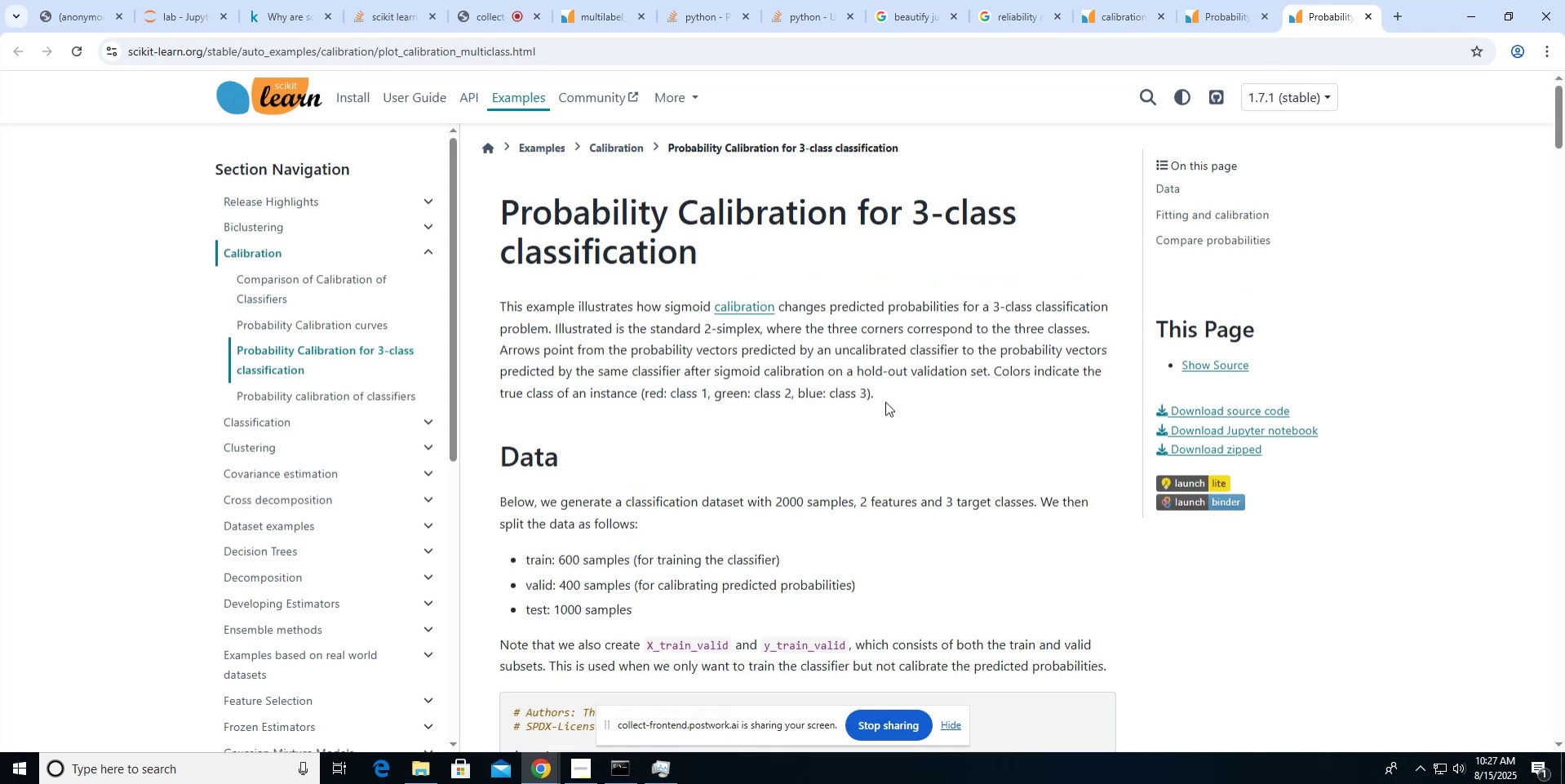 
scroll: coordinate [824, 417], scroll_direction: down, amount: 11.0
 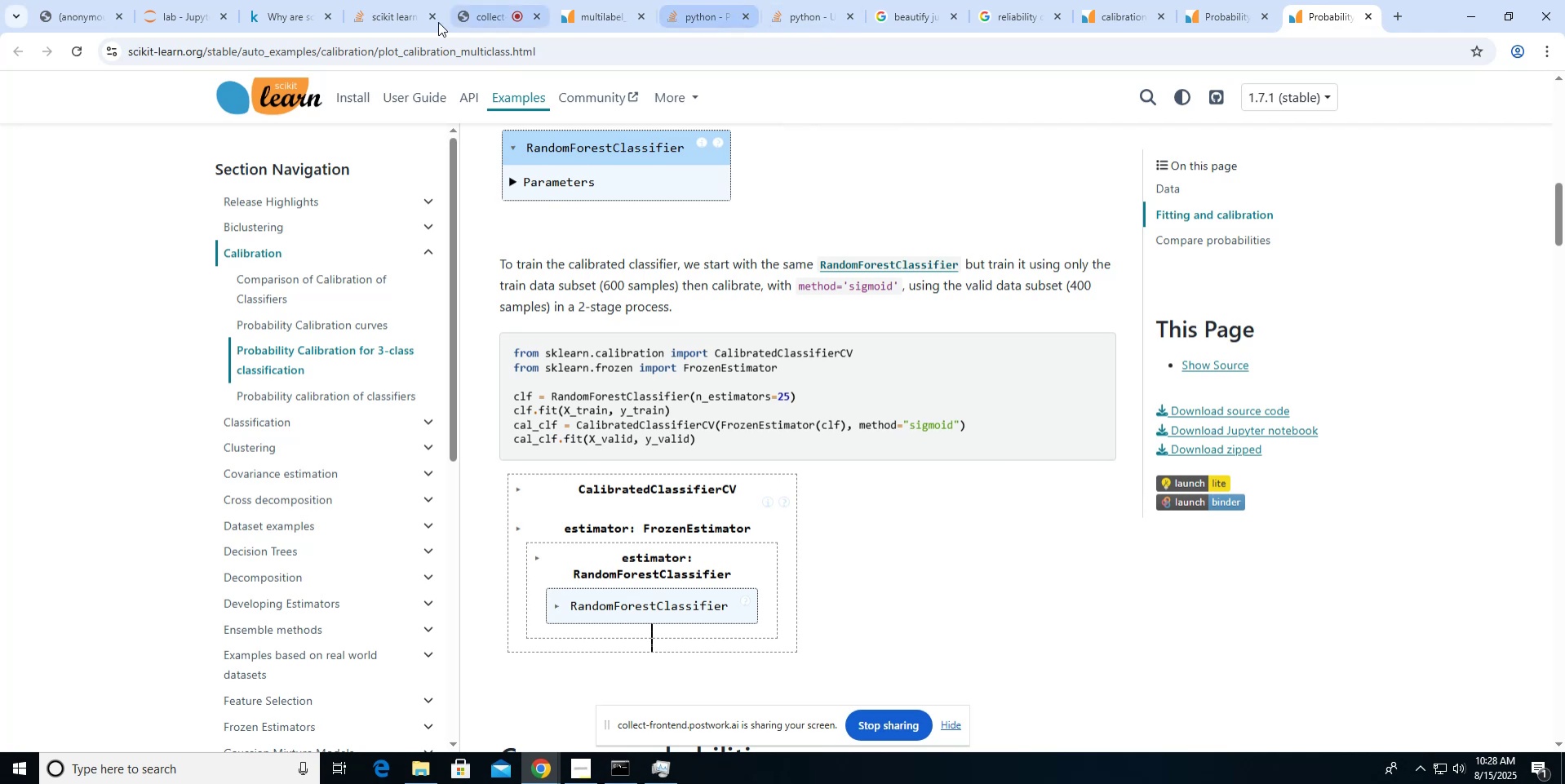 
left_click([198, 22])
 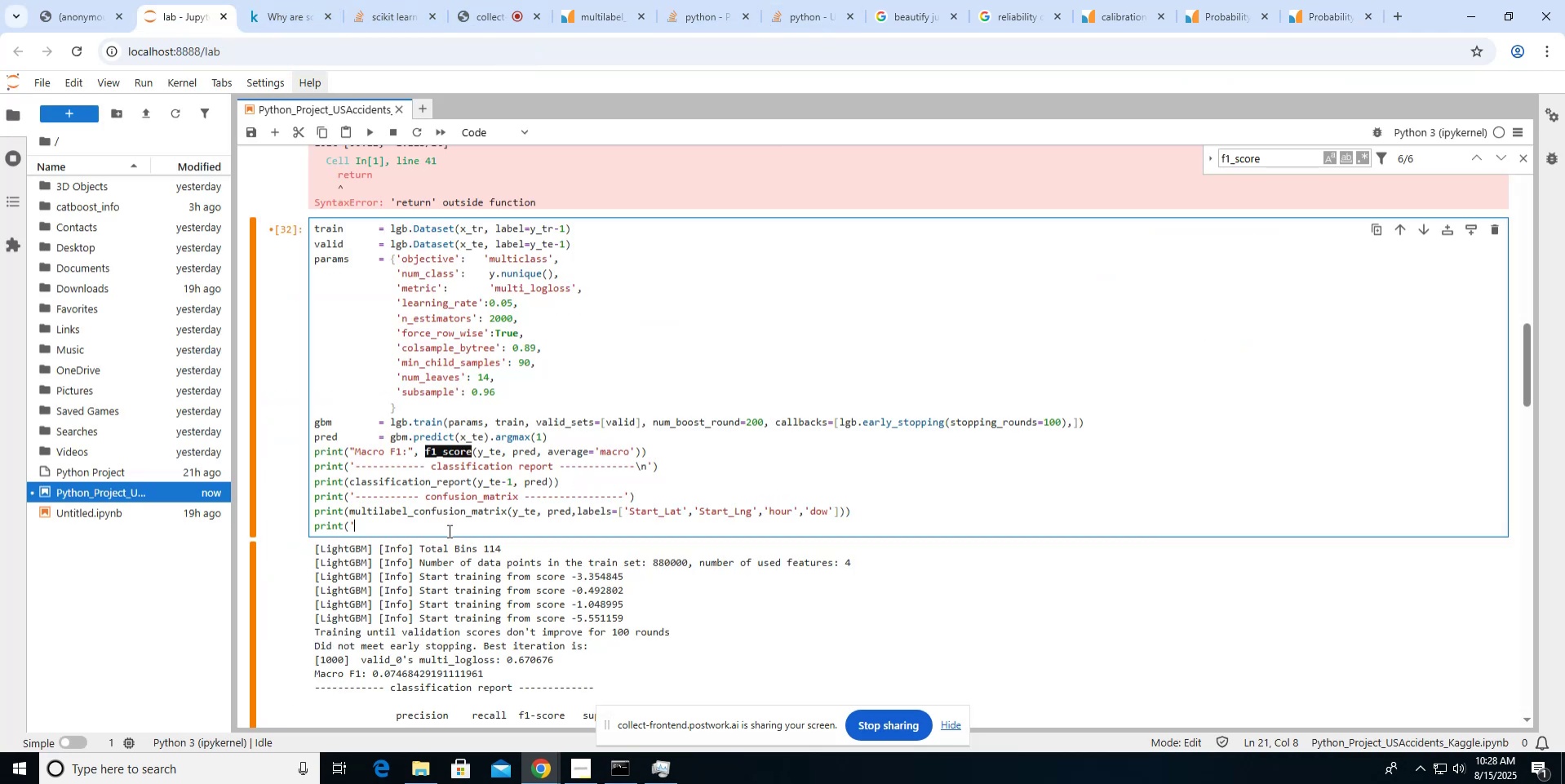 
key(ArrowRight)
 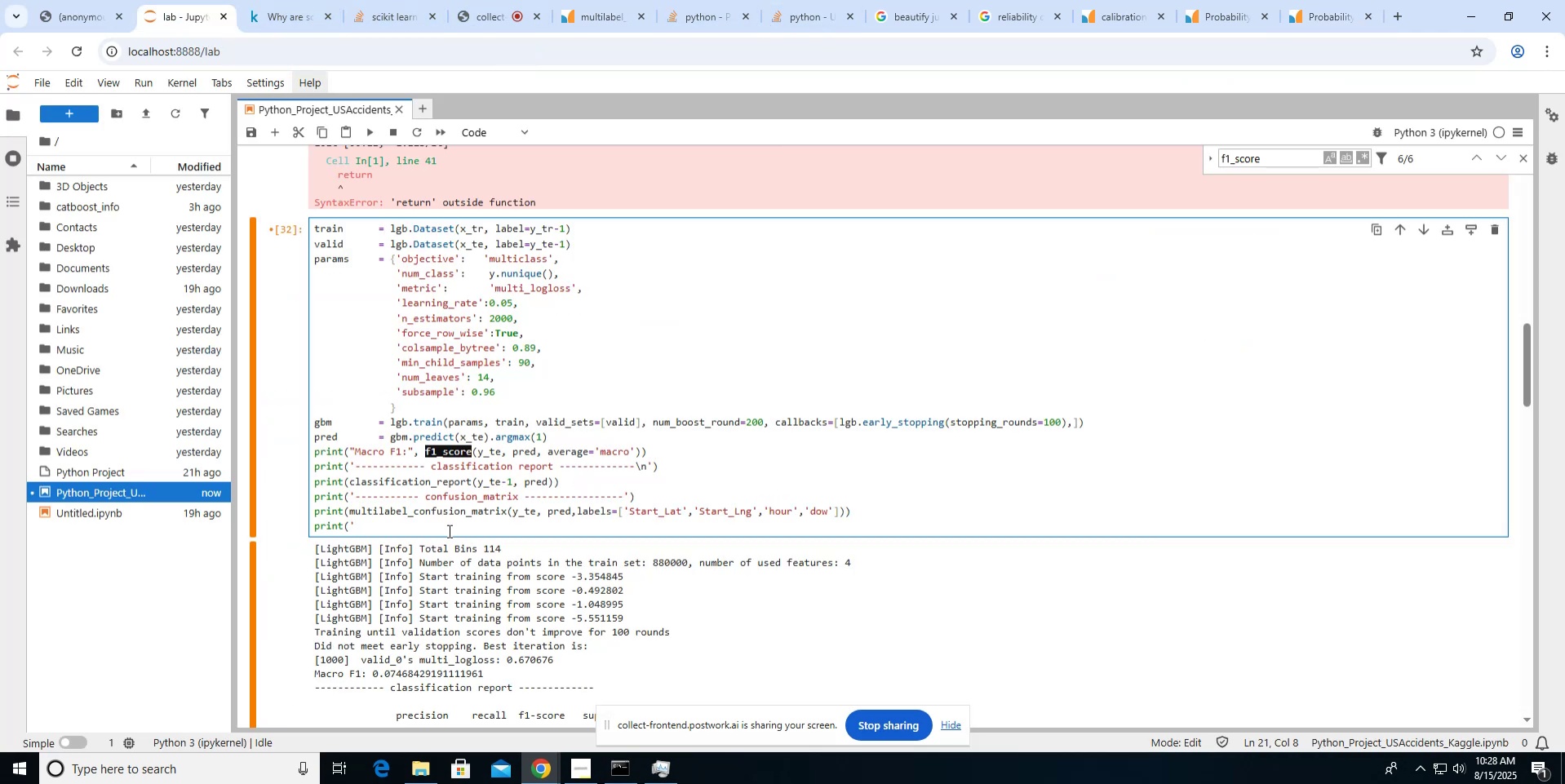 
key(Shift+ArrowUp)
 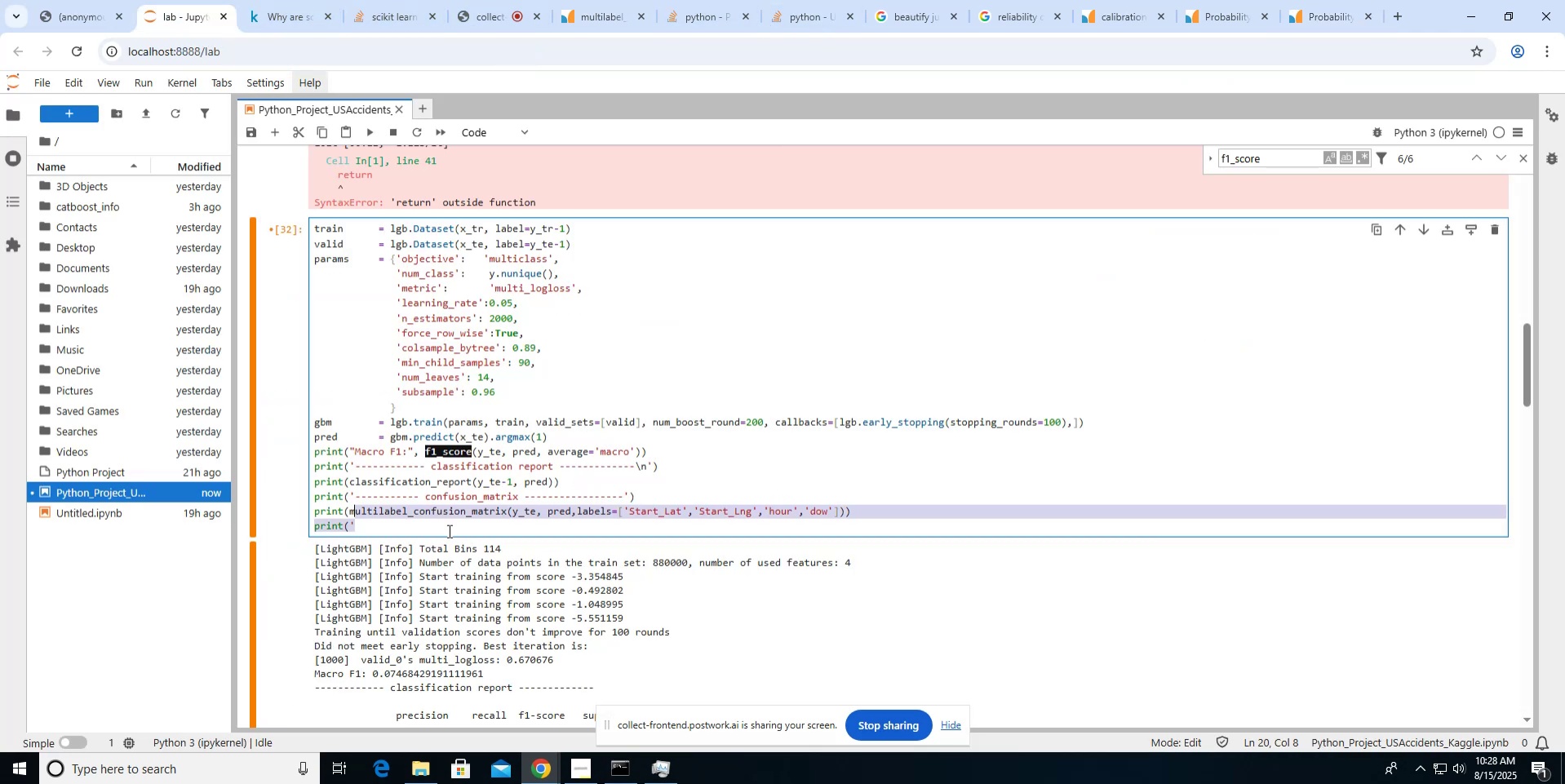 
key(Shift+ArrowDown)
 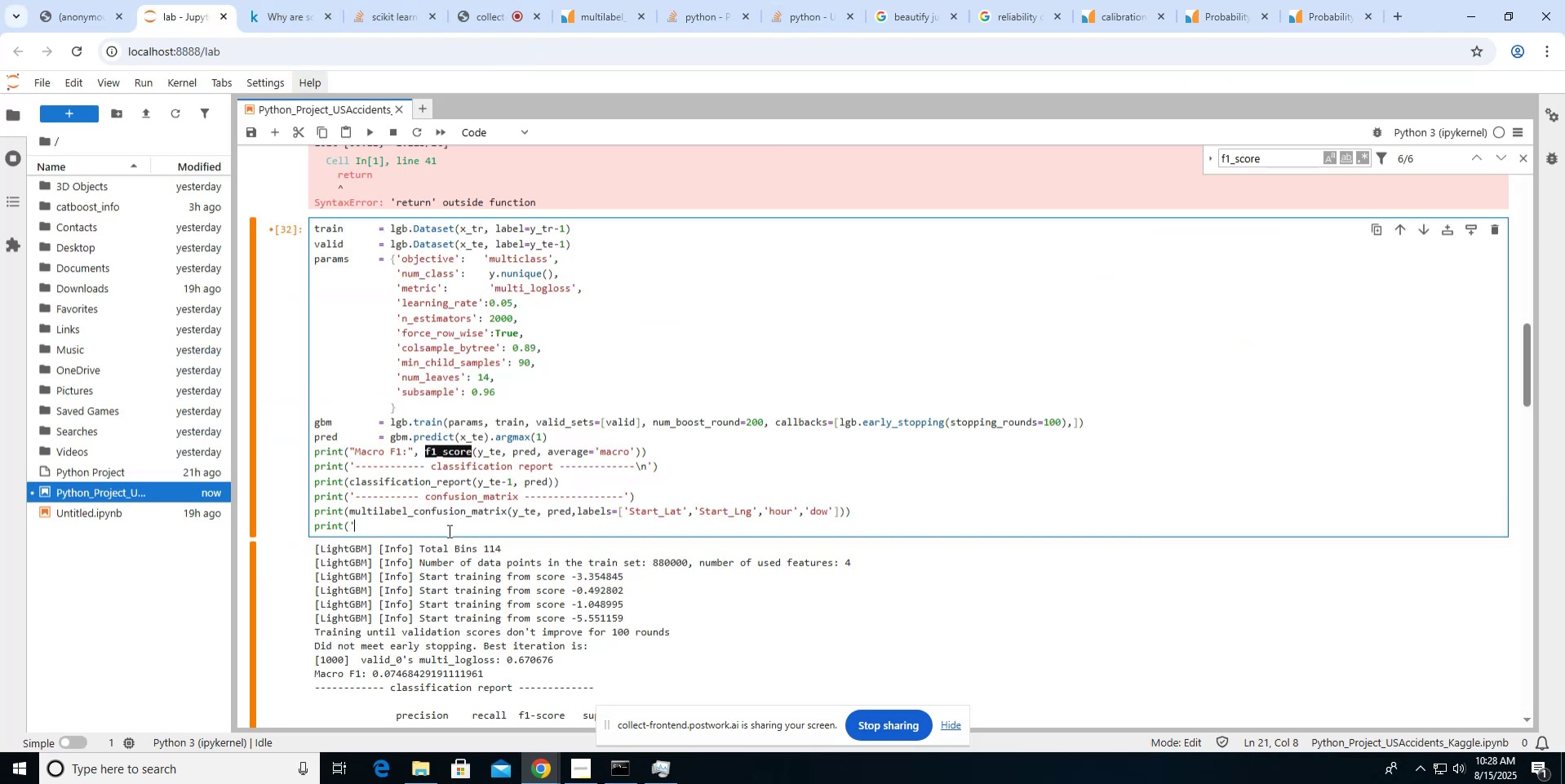 
key(Shift+Backspace)
 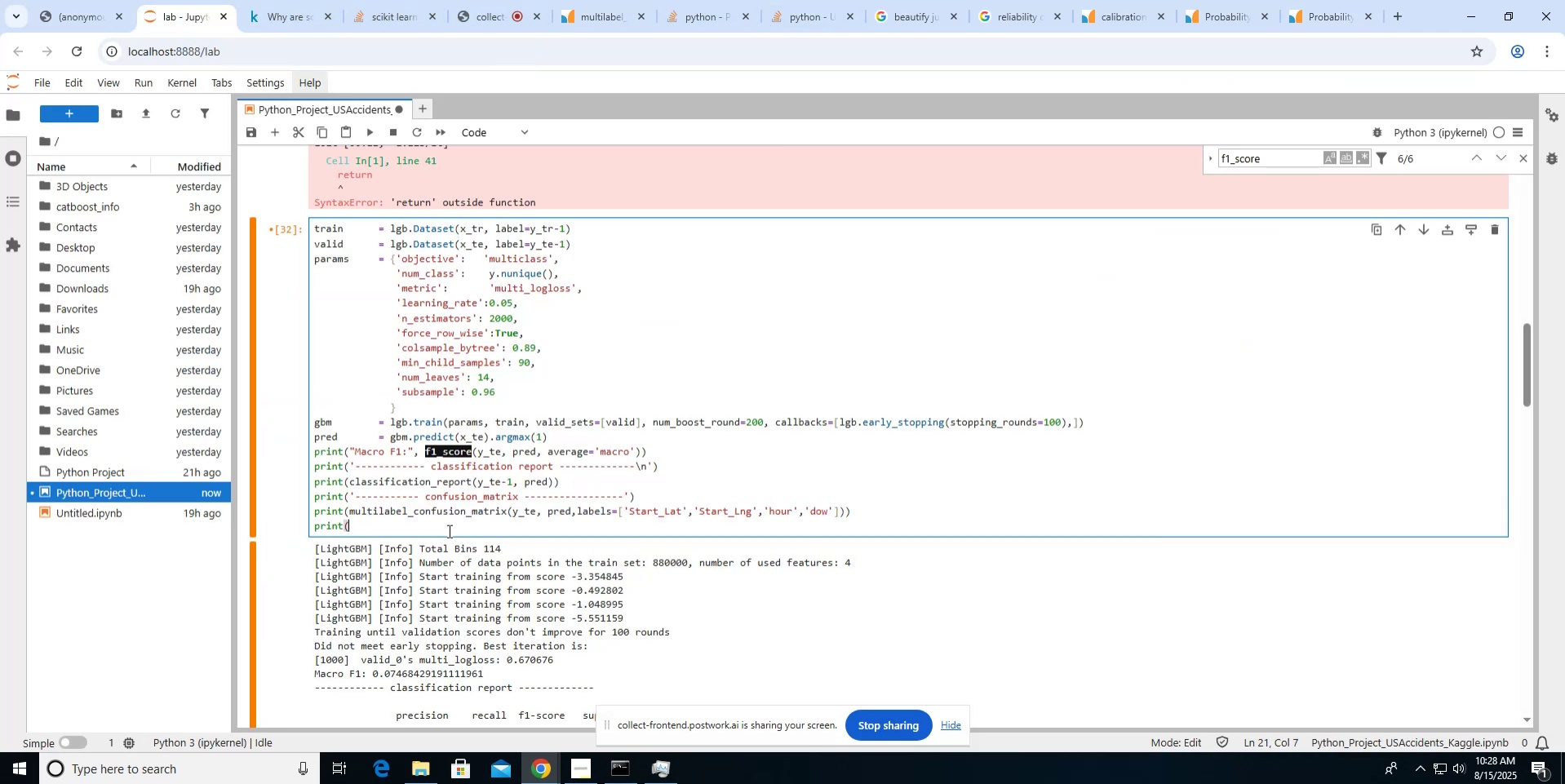 
key(Shift+Backspace)
 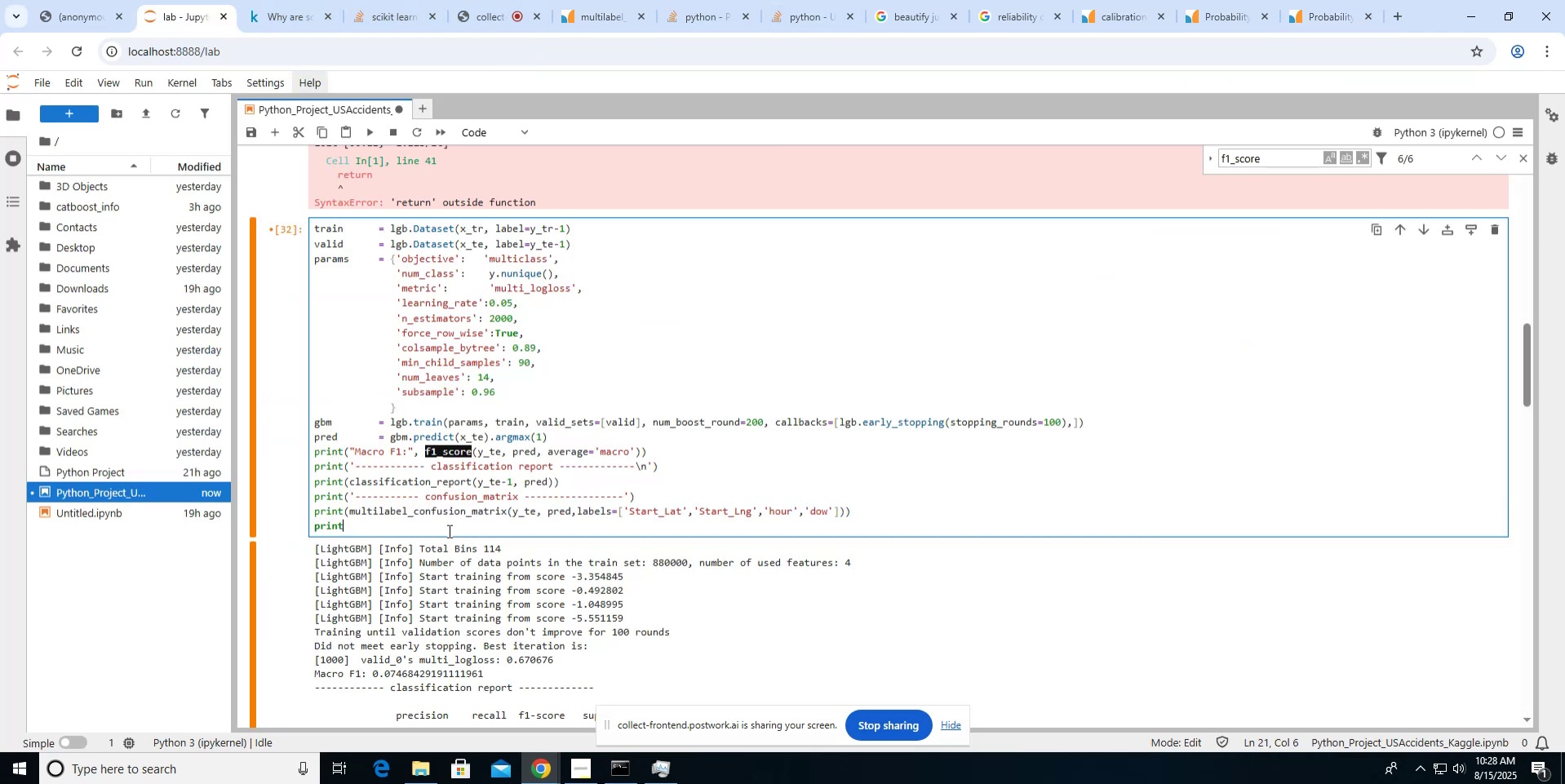 
key(Backspace)
 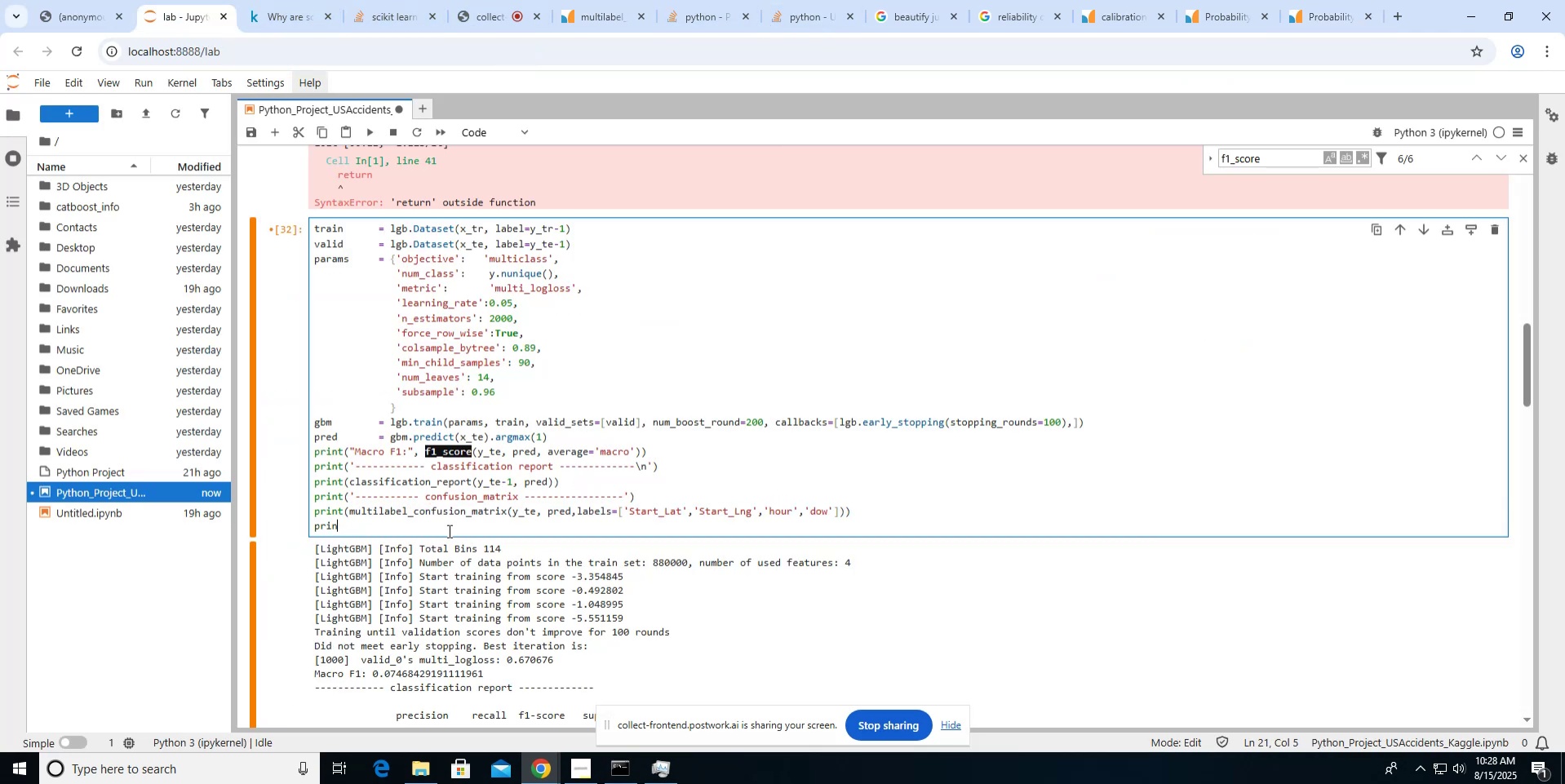 
key(Backspace)
 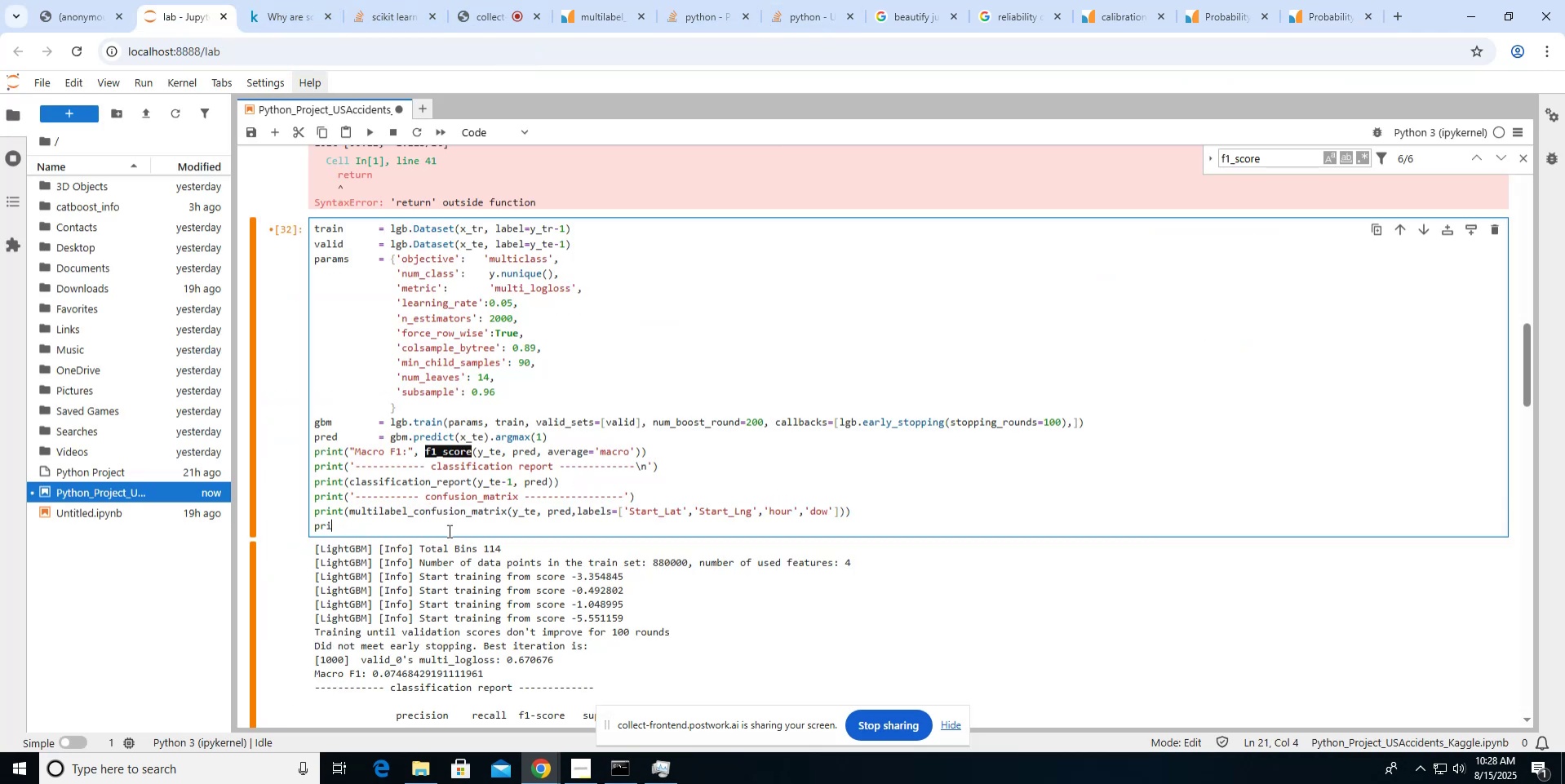 
key(Backspace)
 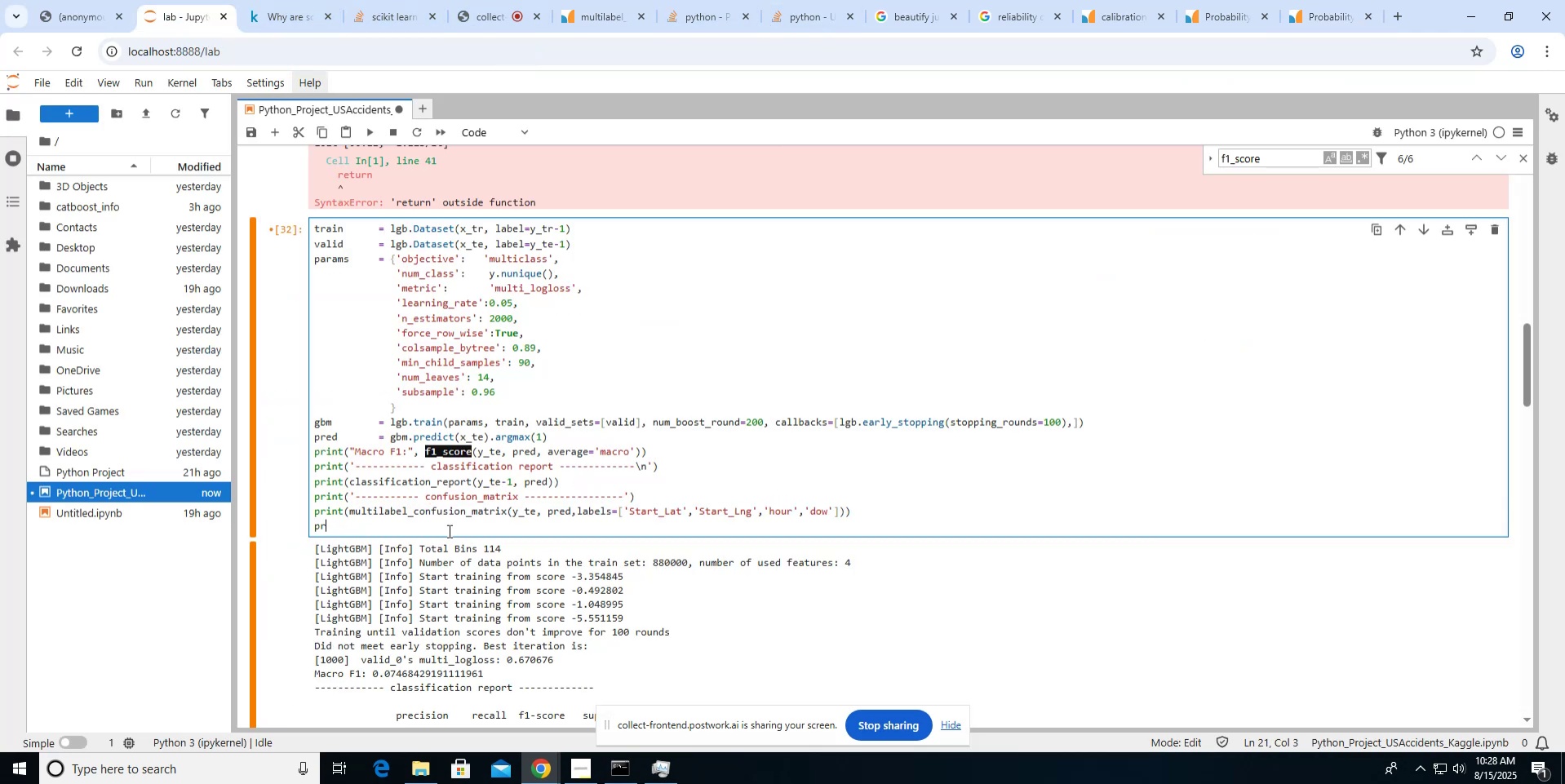 
key(Backspace)
 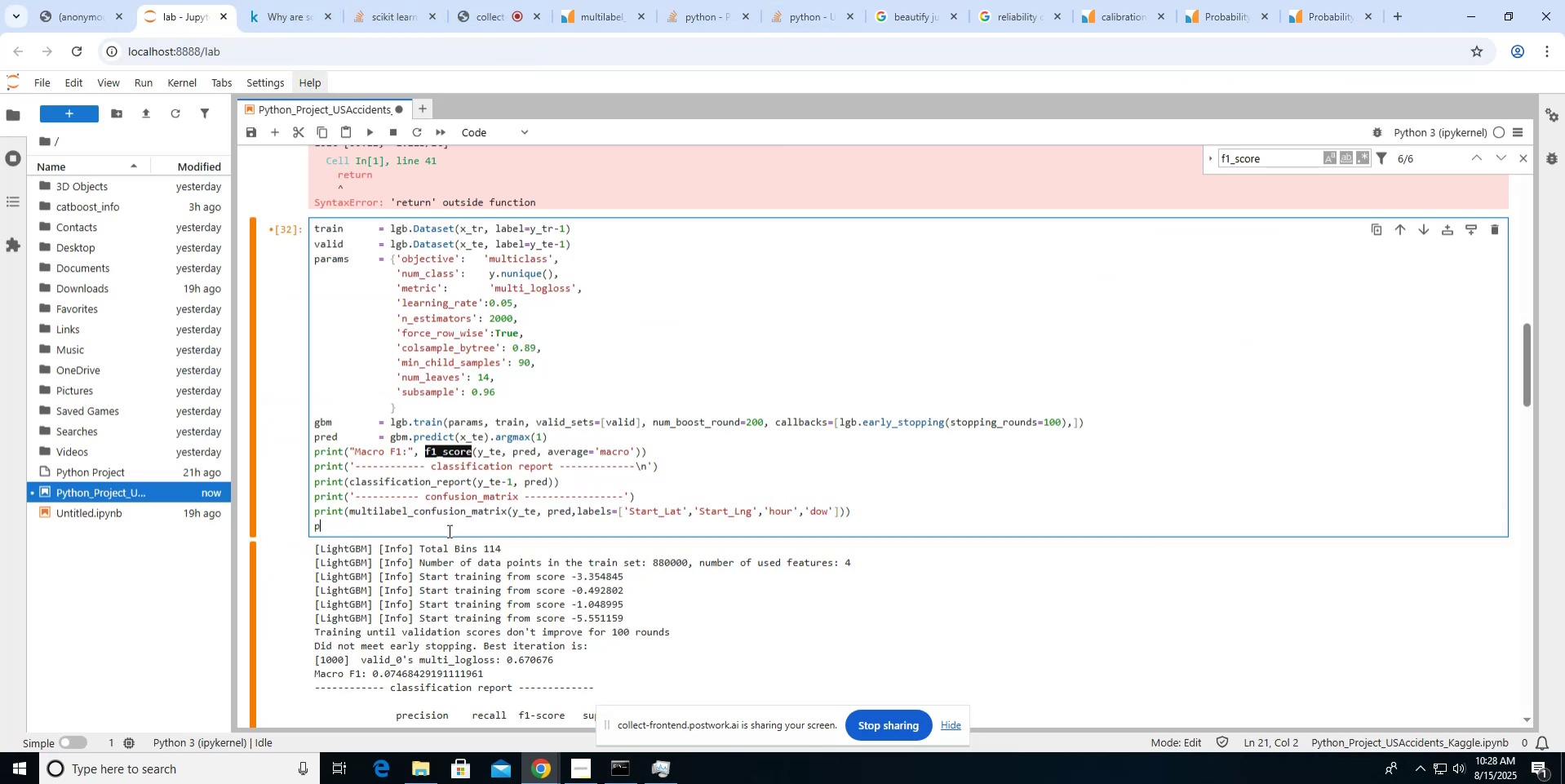 
key(Backspace)
 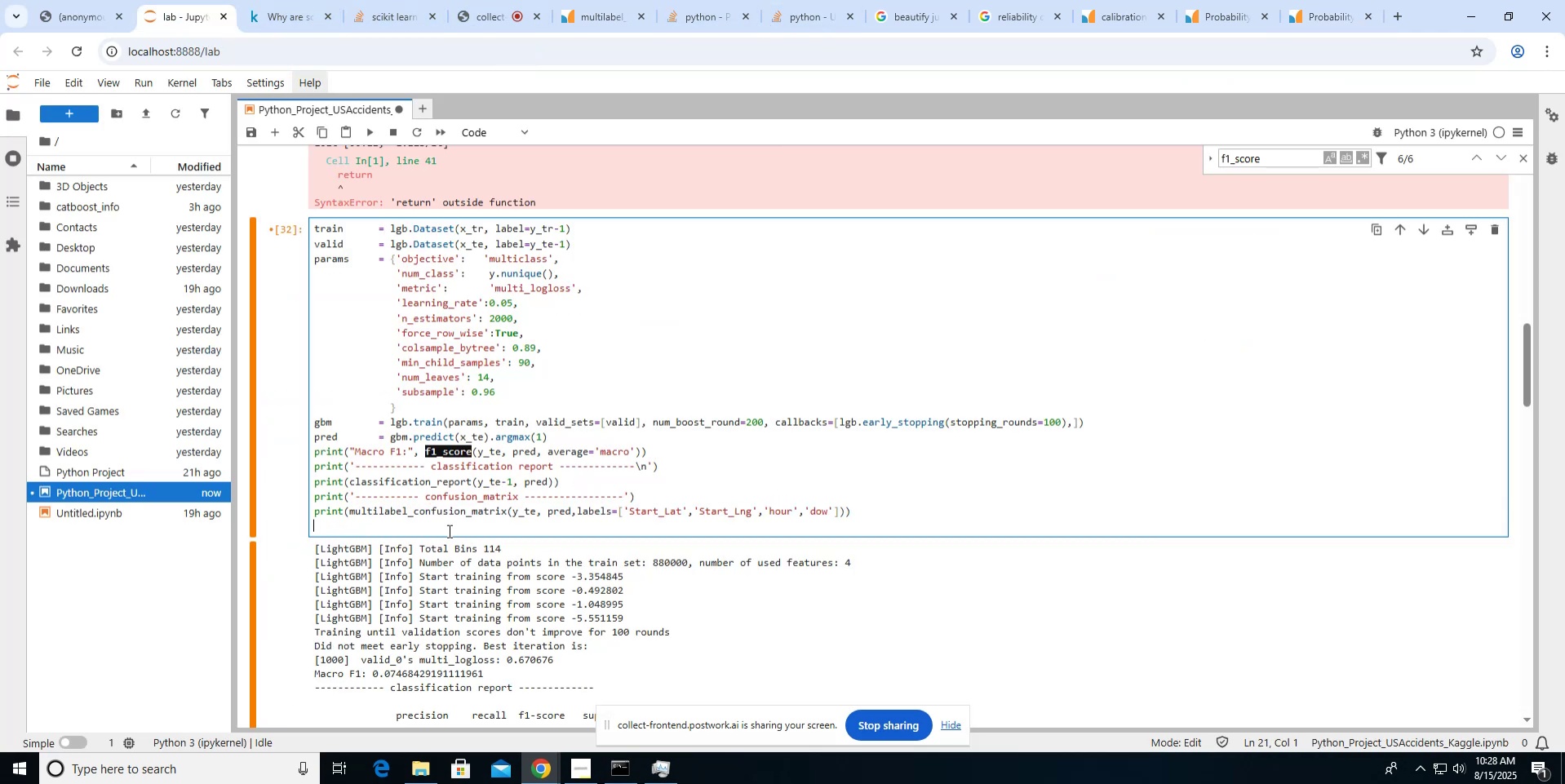 
key(Backspace)
 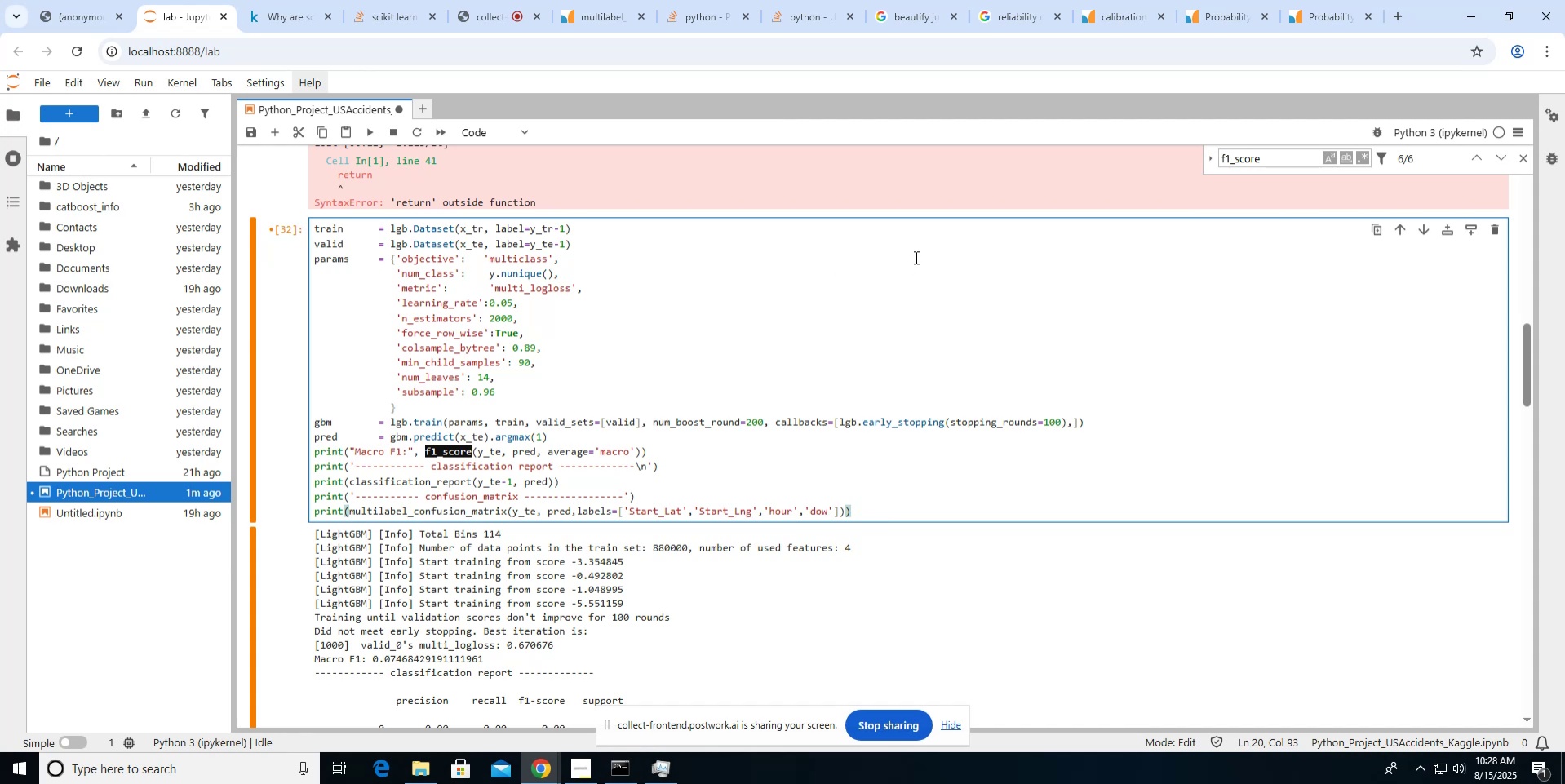 
left_click([916, 340])
 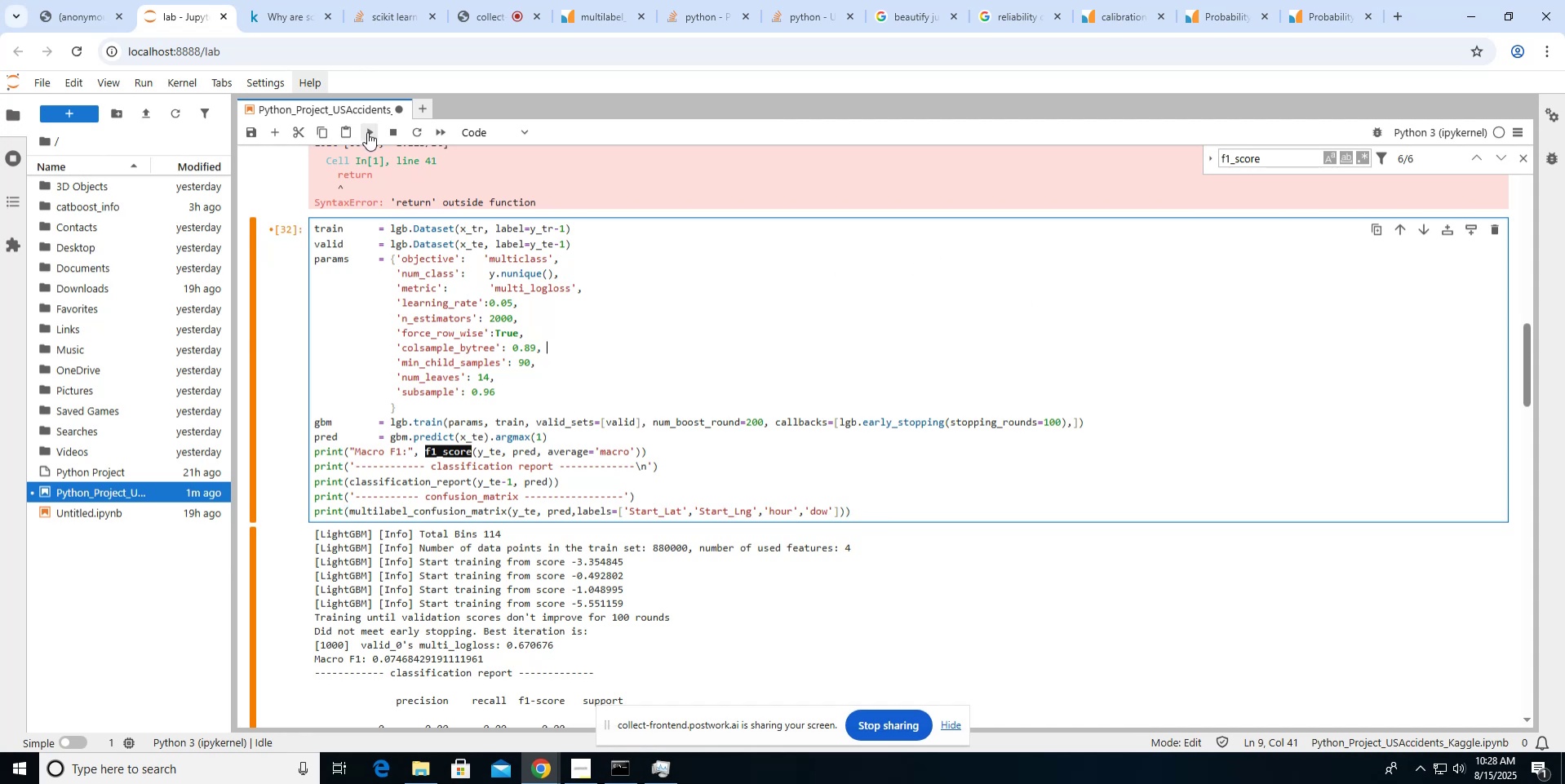 
left_click([367, 132])
 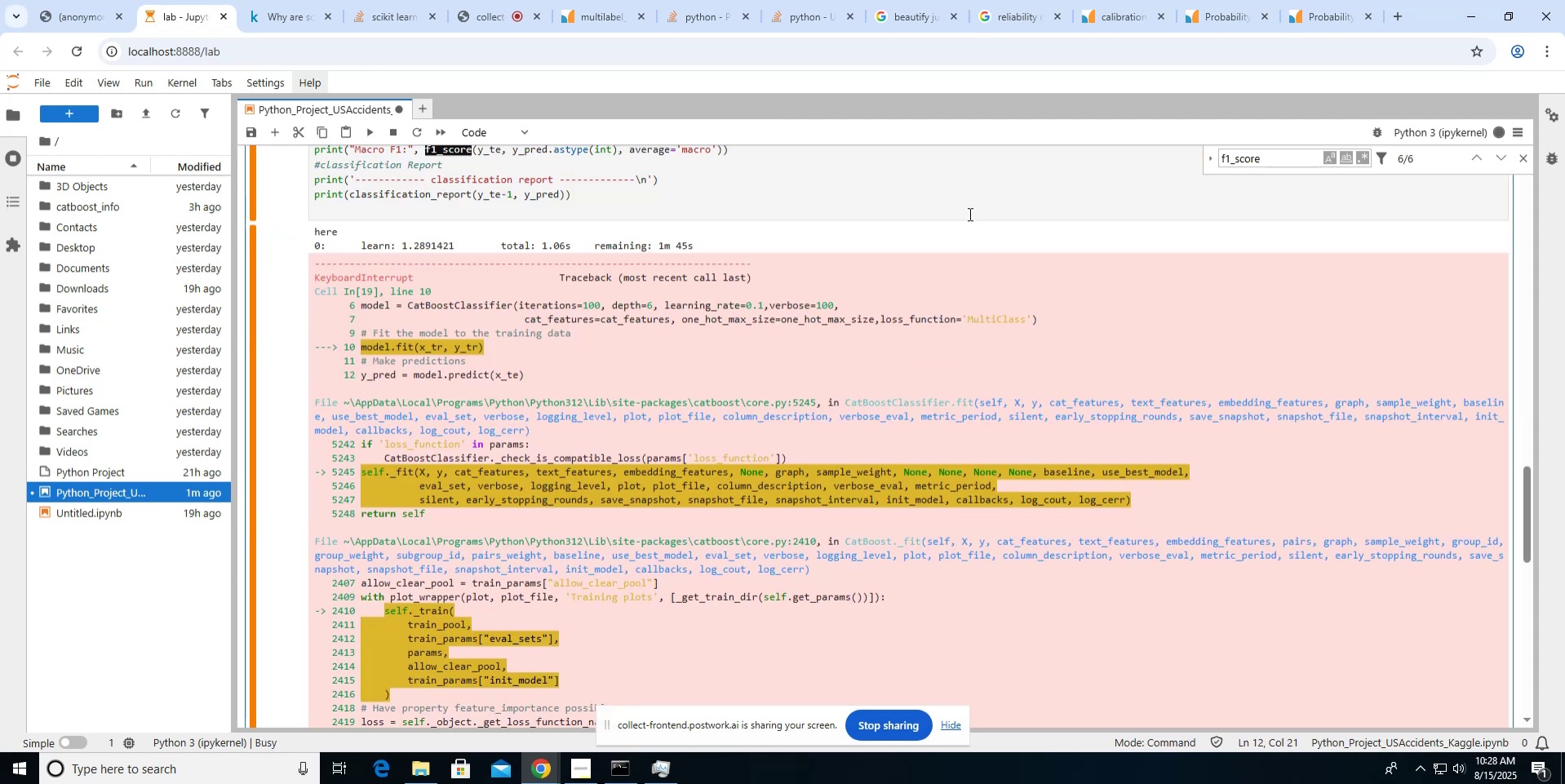 
scroll: coordinate [969, 214], scroll_direction: up, amount: 4.0
 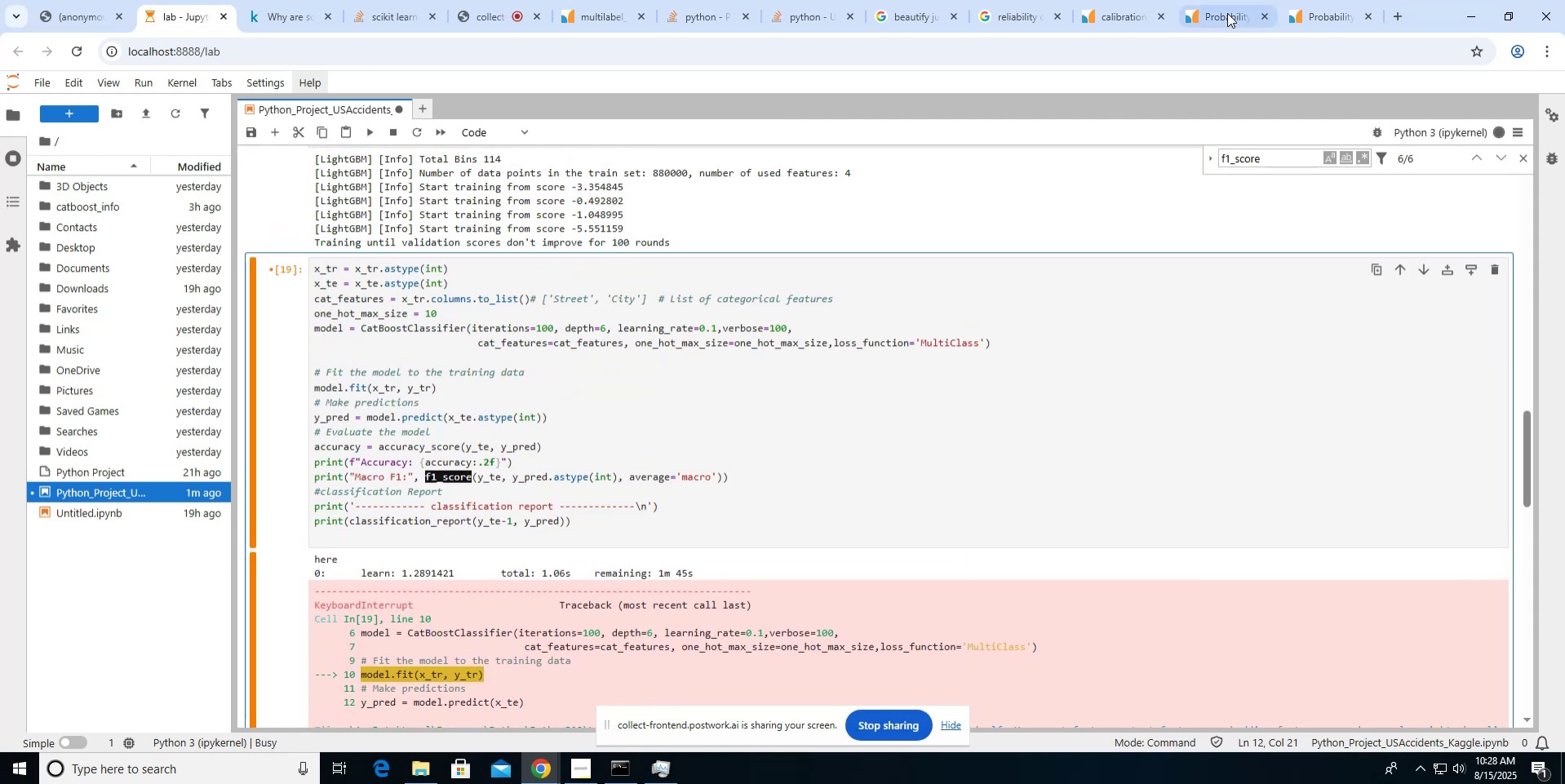 
left_click([1302, 12])
 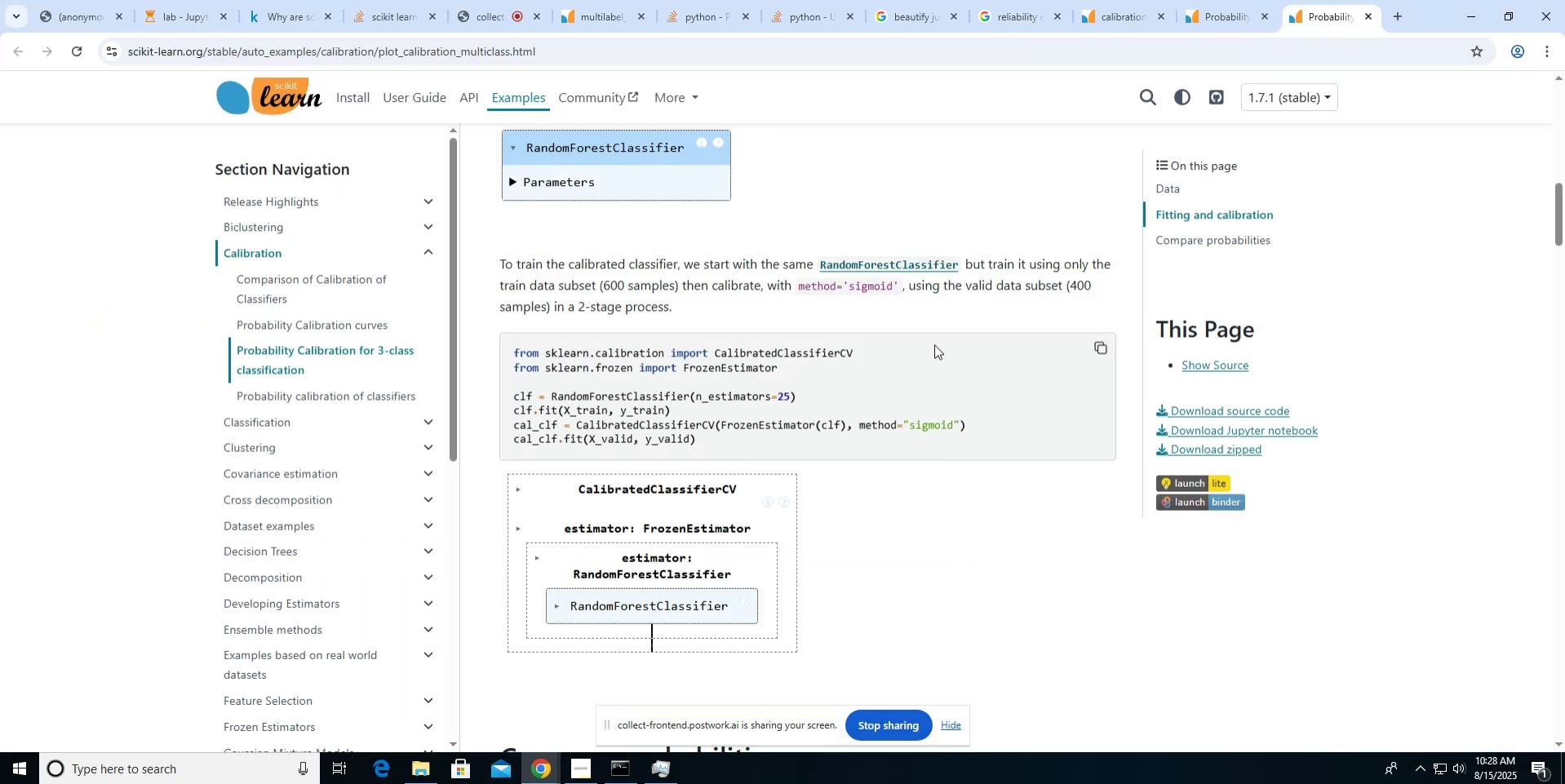 
scroll: coordinate [934, 344], scroll_direction: up, amount: 6.0
 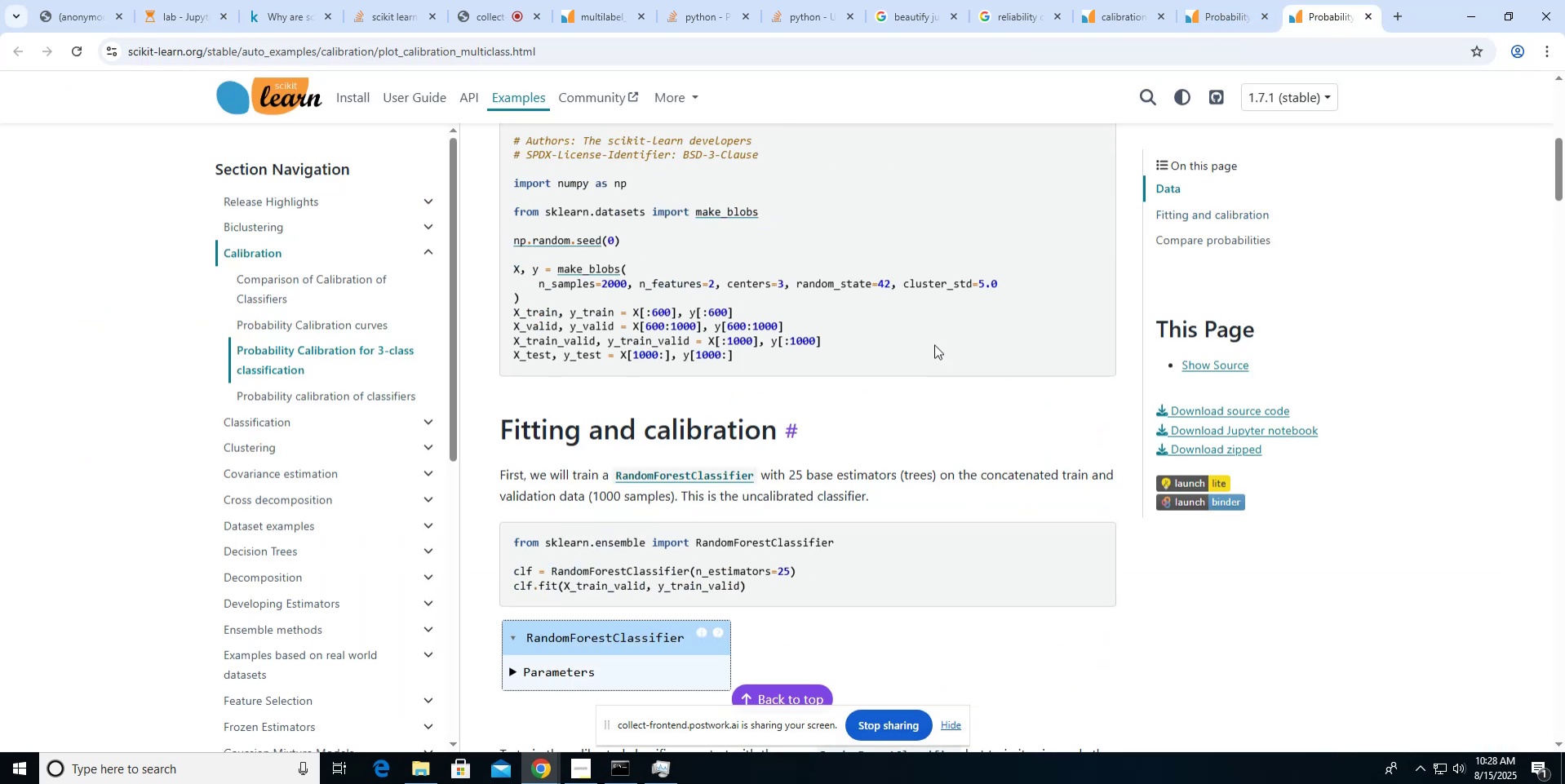 
scroll: coordinate [934, 344], scroll_direction: down, amount: 7.0
 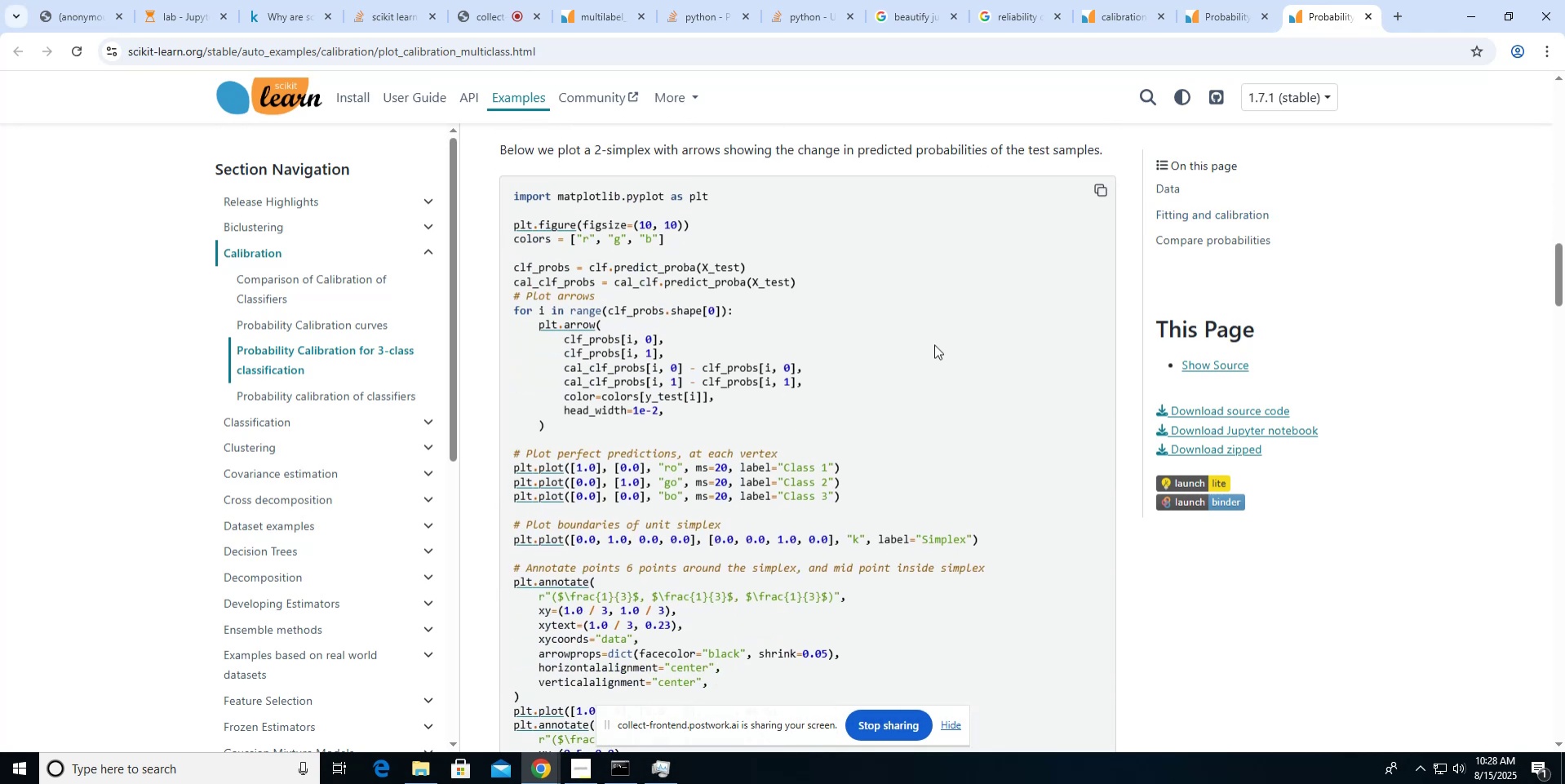 
scroll: coordinate [934, 344], scroll_direction: up, amount: 1.0
 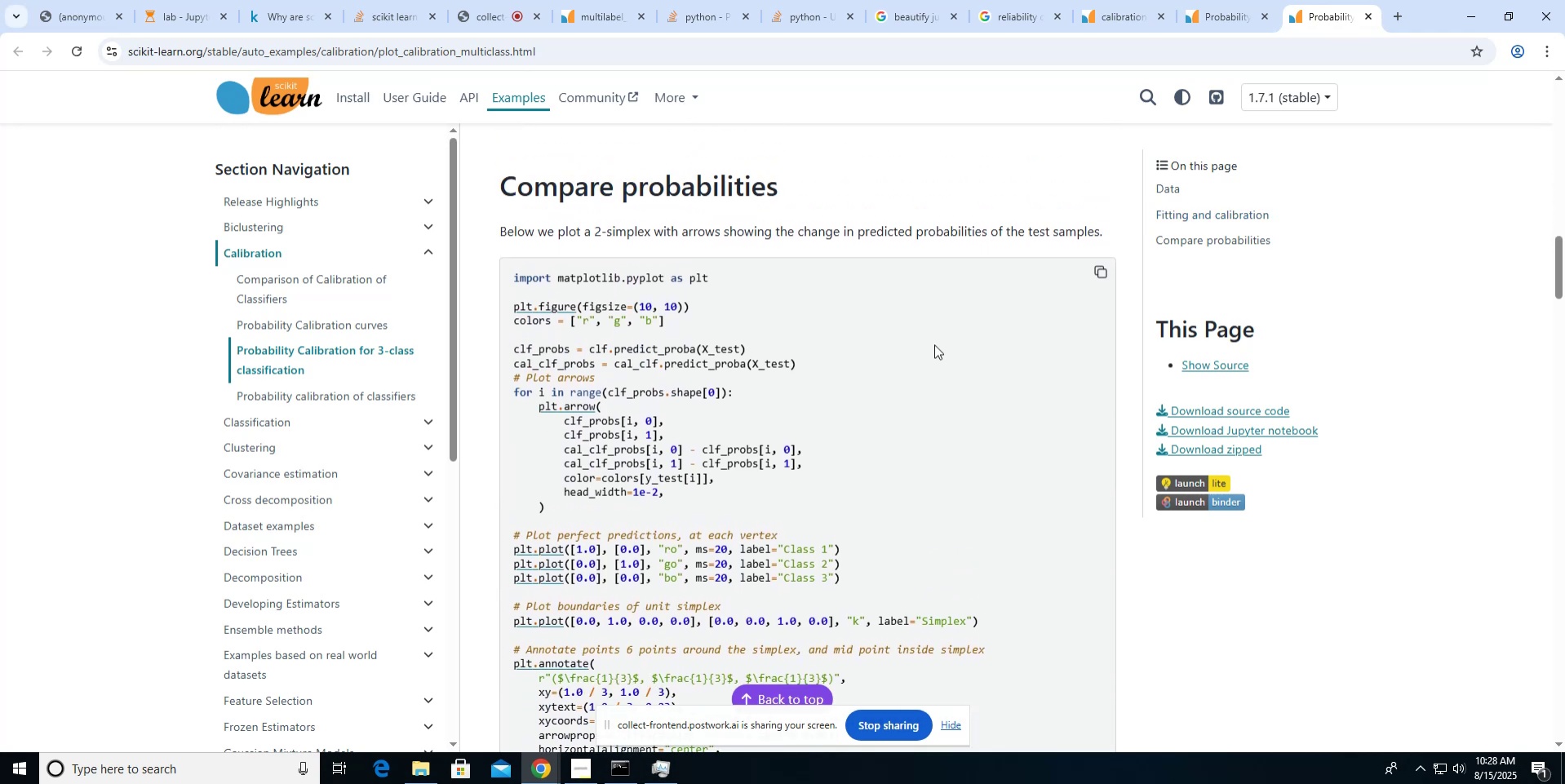 
scroll: coordinate [934, 344], scroll_direction: down, amount: 3.0
 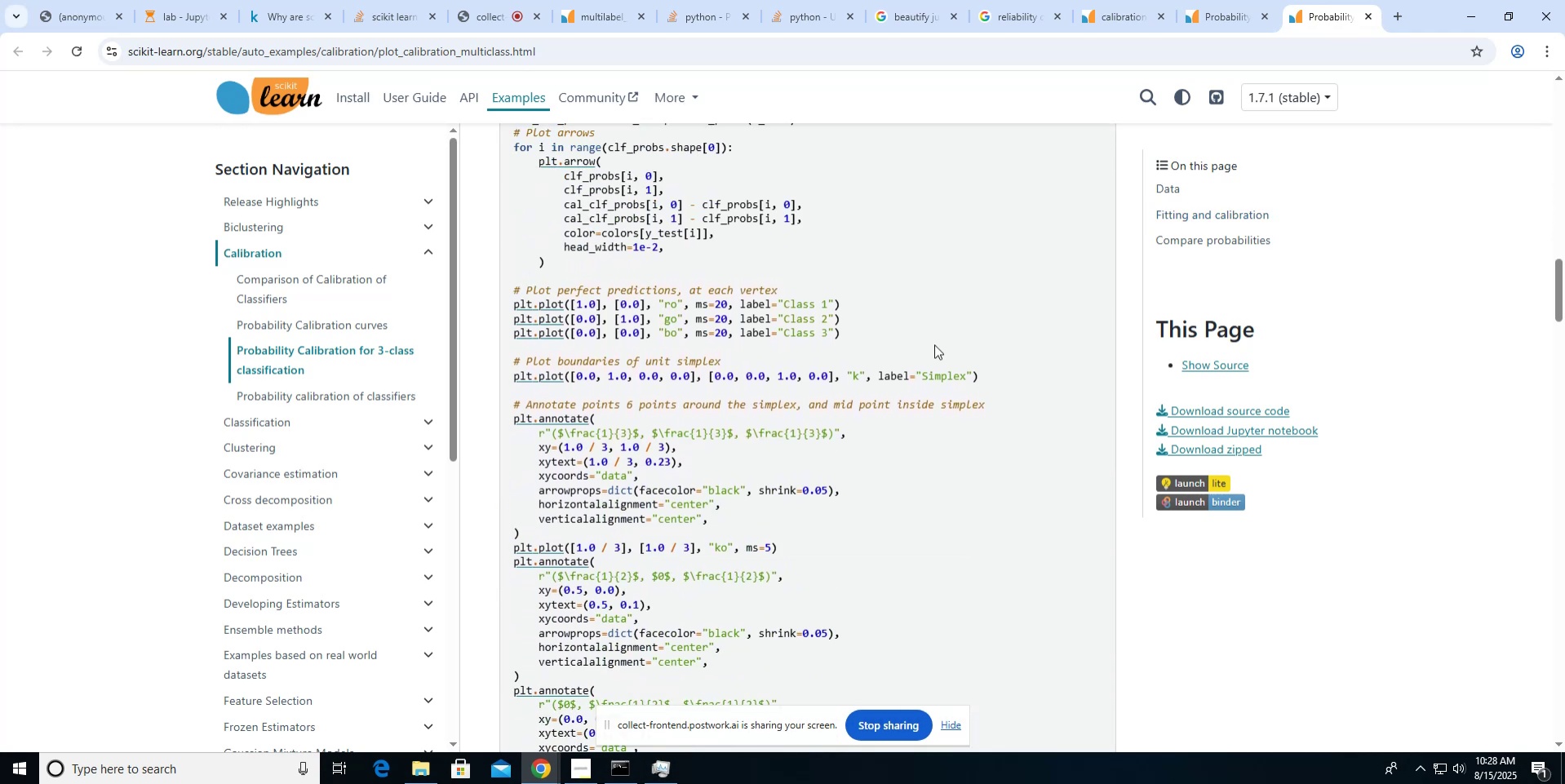 
scroll: coordinate [934, 344], scroll_direction: up, amount: 2.0
 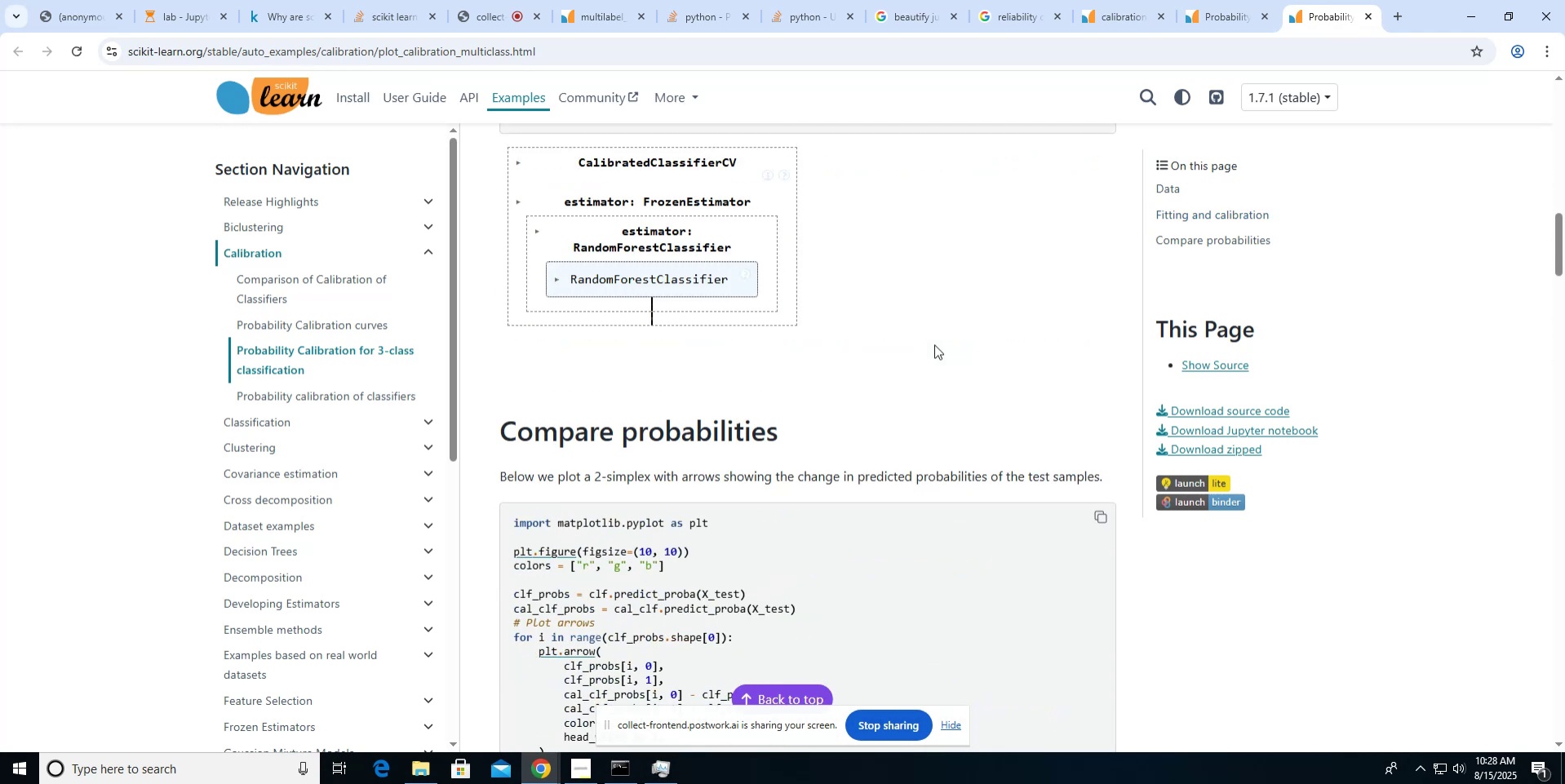 
scroll: coordinate [934, 344], scroll_direction: down, amount: 5.0
 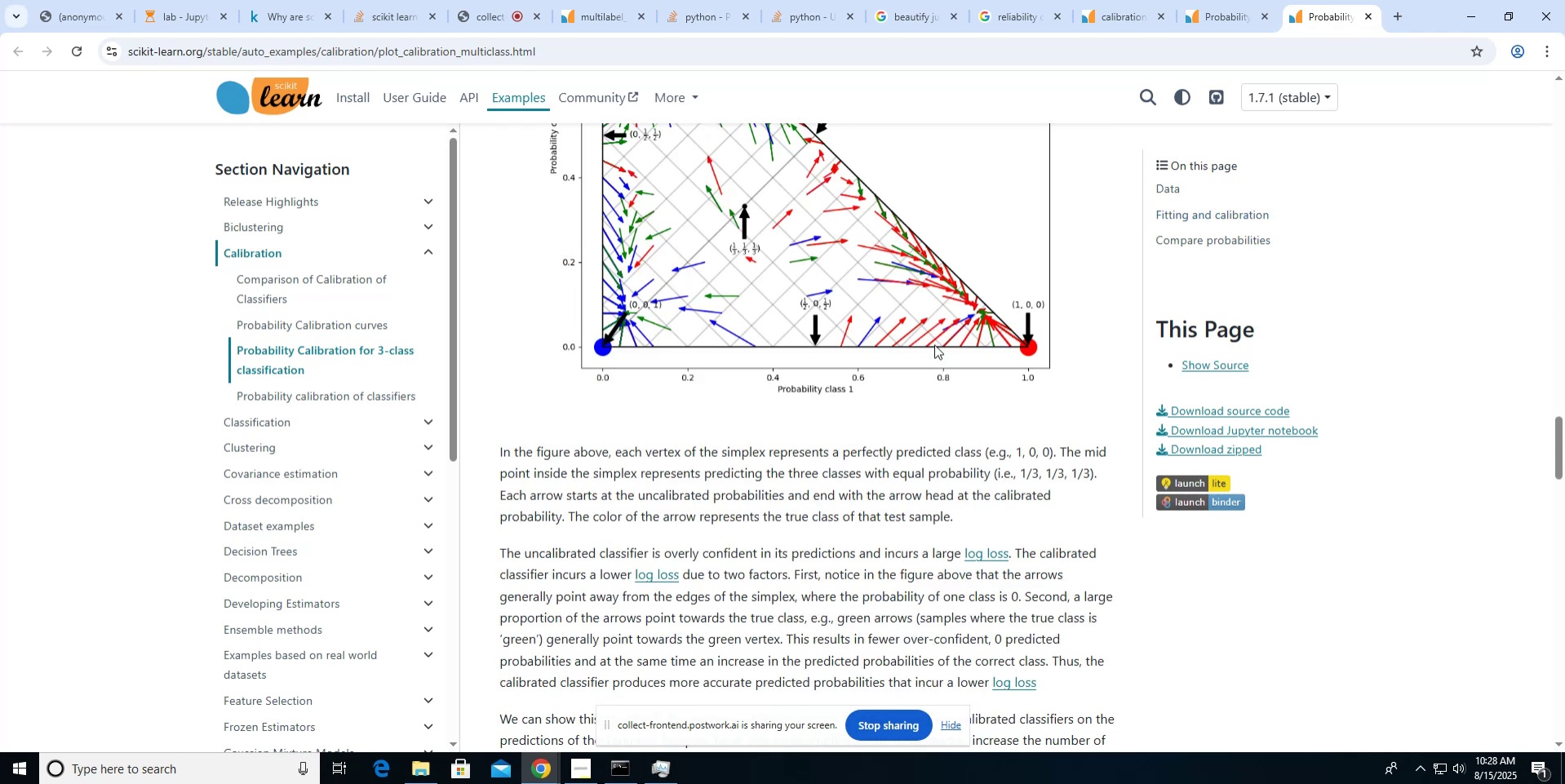 
scroll: coordinate [934, 344], scroll_direction: up, amount: 2.0
 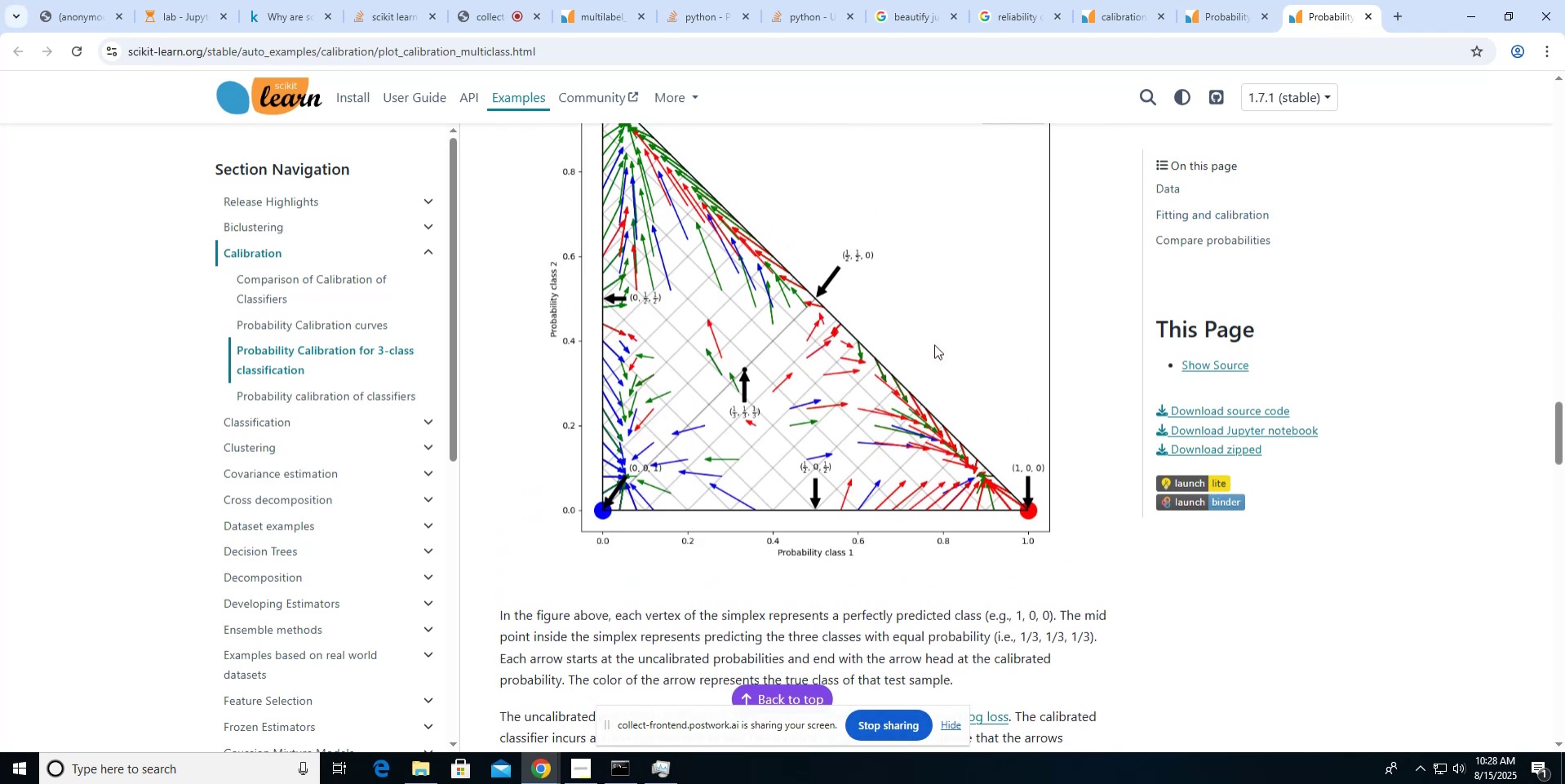 
scroll: coordinate [934, 344], scroll_direction: down, amount: 10.0
 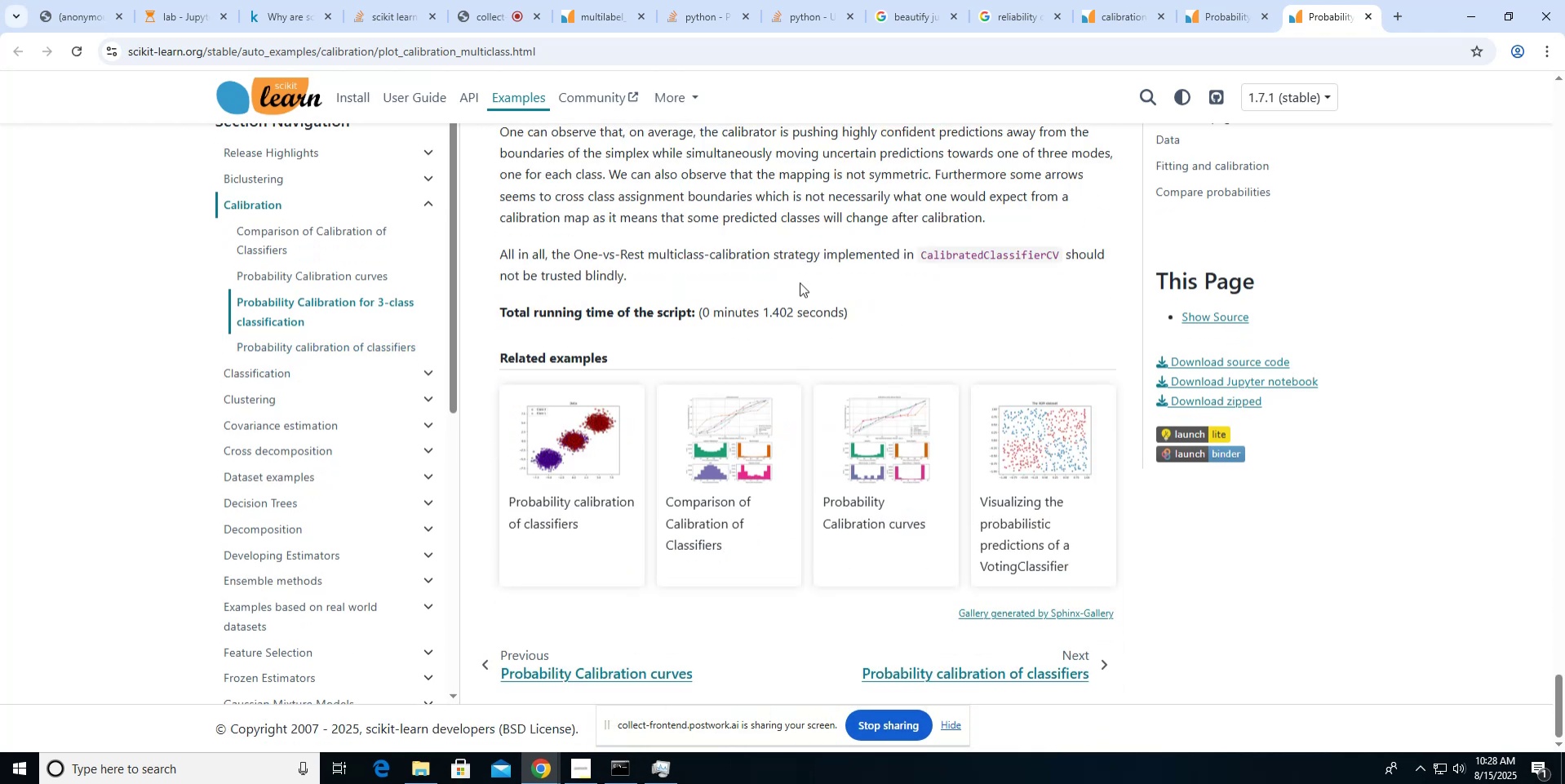 
scroll: coordinate [800, 282], scroll_direction: up, amount: 10.0
 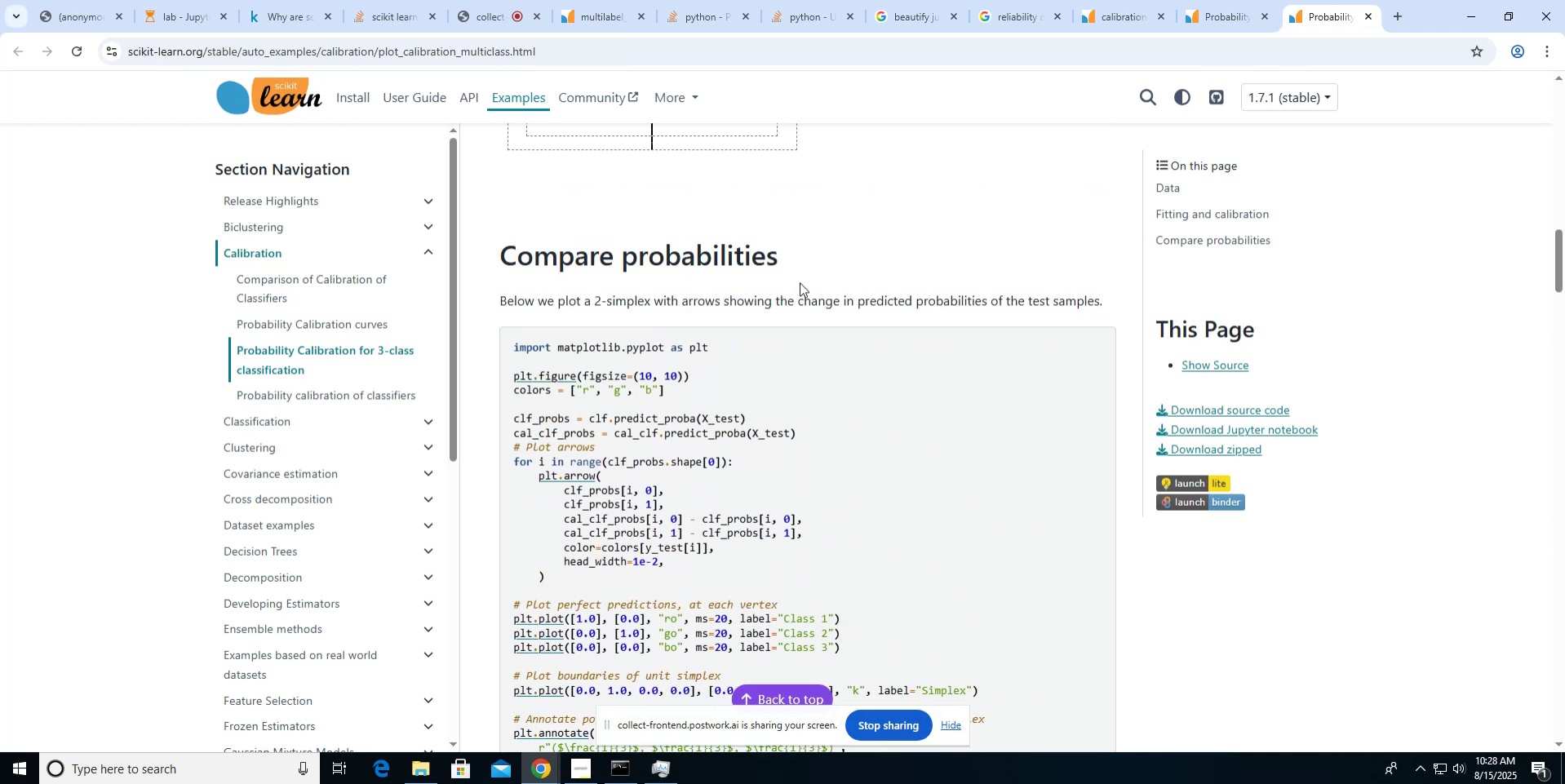 
wait(6.23)
 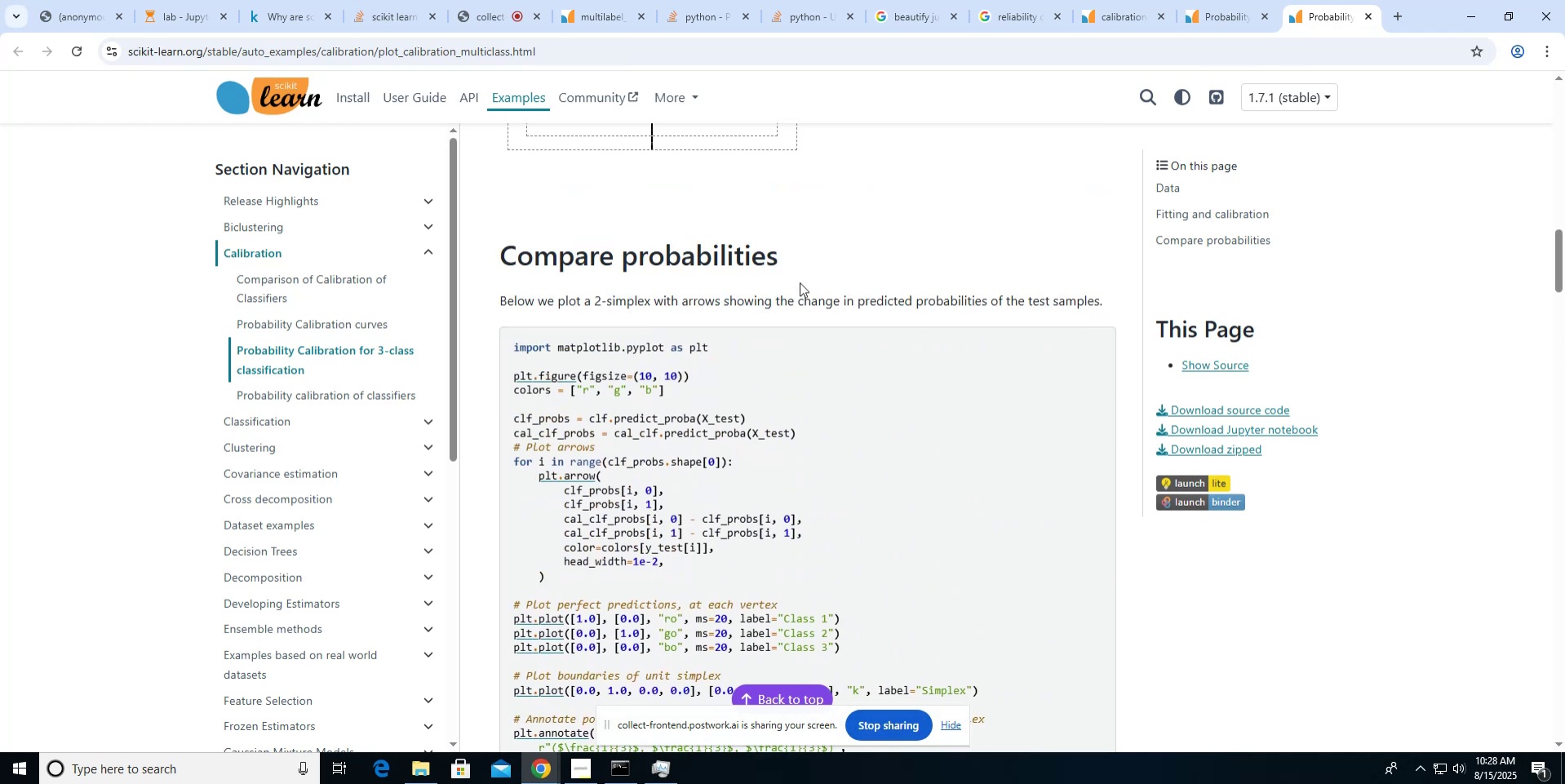 
scroll: coordinate [800, 282], scroll_direction: up, amount: 6.0
 